 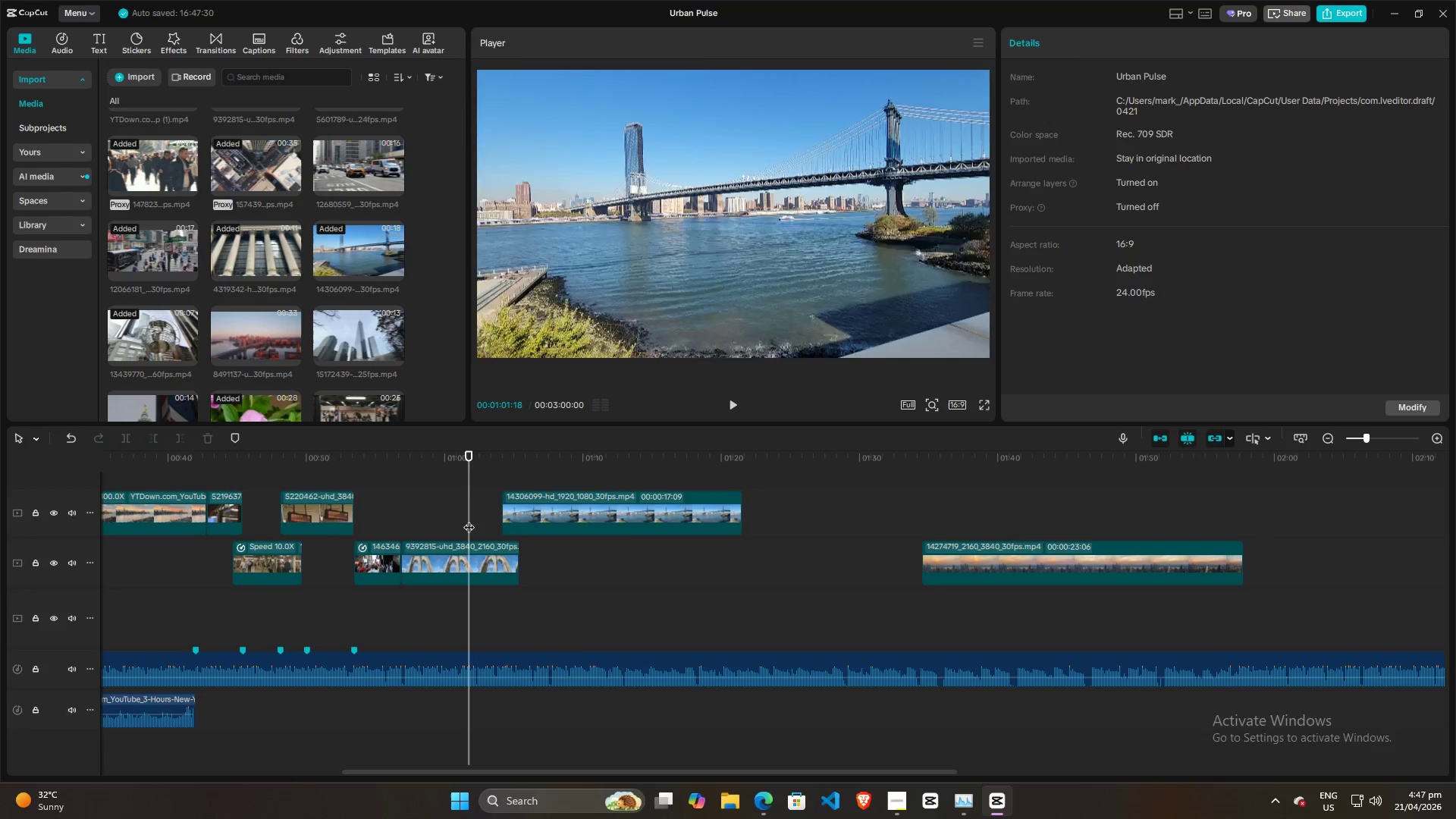 
key(Space)
 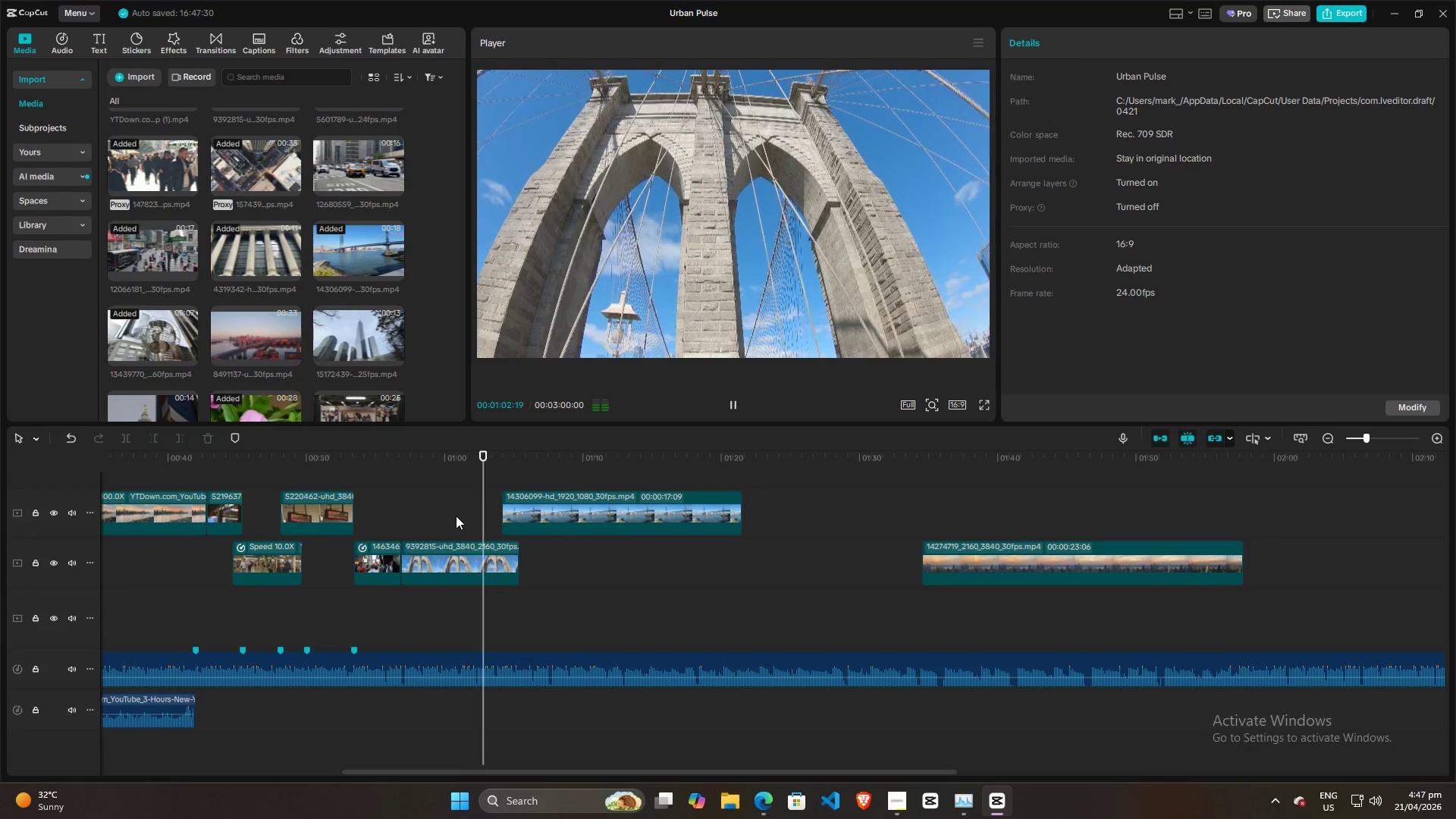 
hold_key(key=ControlLeft, duration=1.51)
scroll: coordinate [446, 532], scroll_direction: down, amount: 8.0
 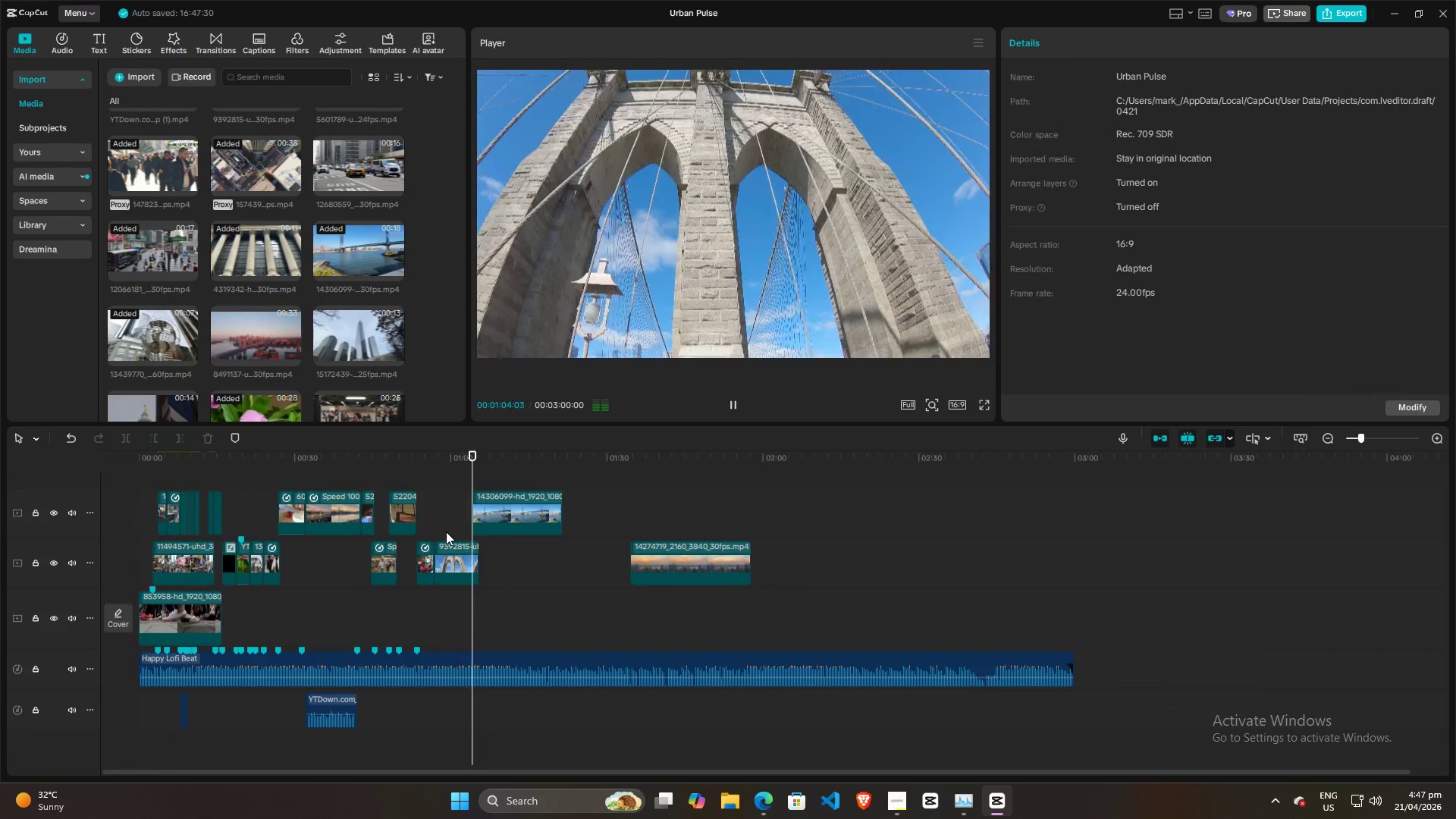 
key(Control+ControlLeft)
 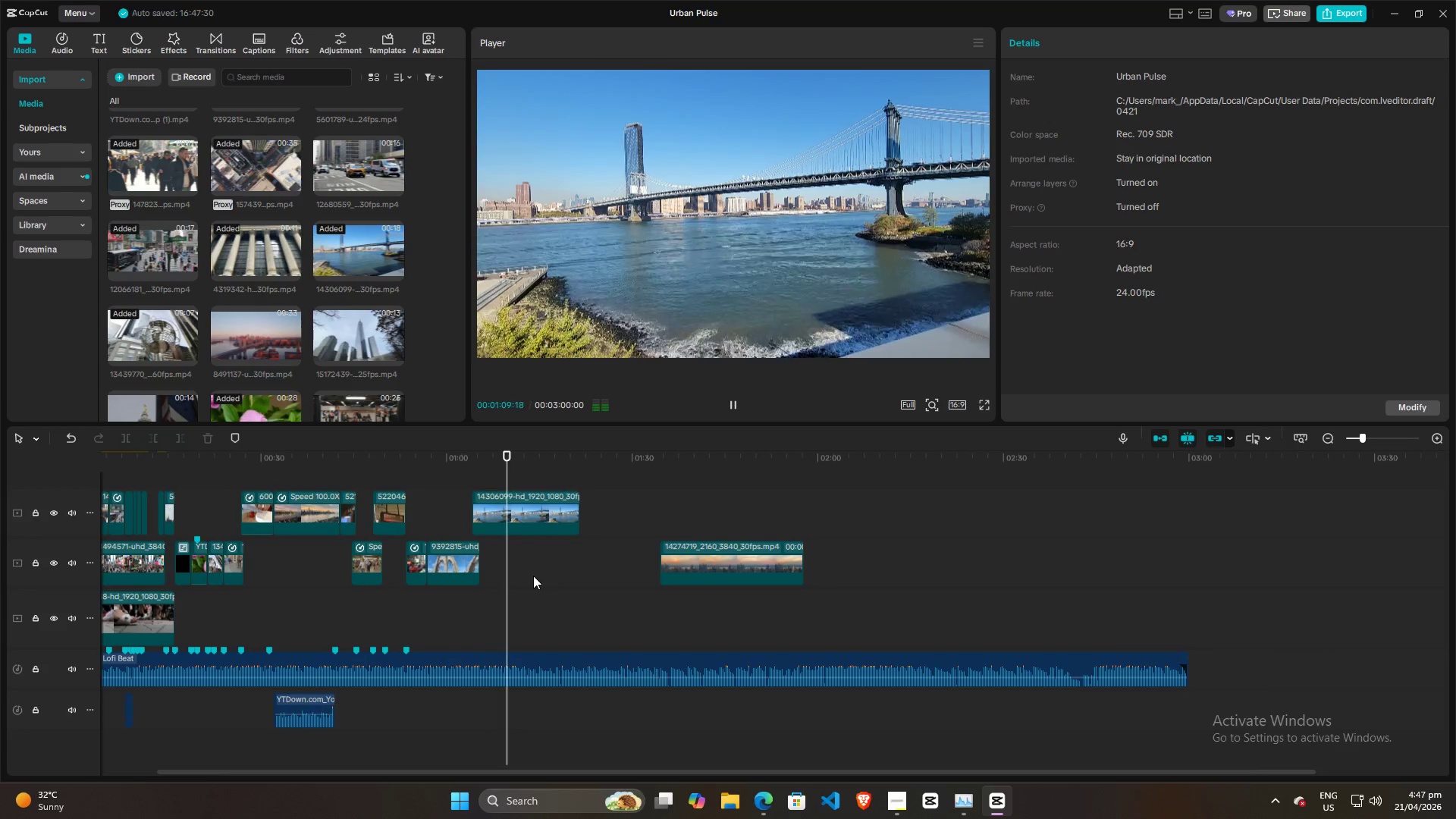 
scroll: coordinate [446, 532], scroll_direction: up, amount: 2.0
 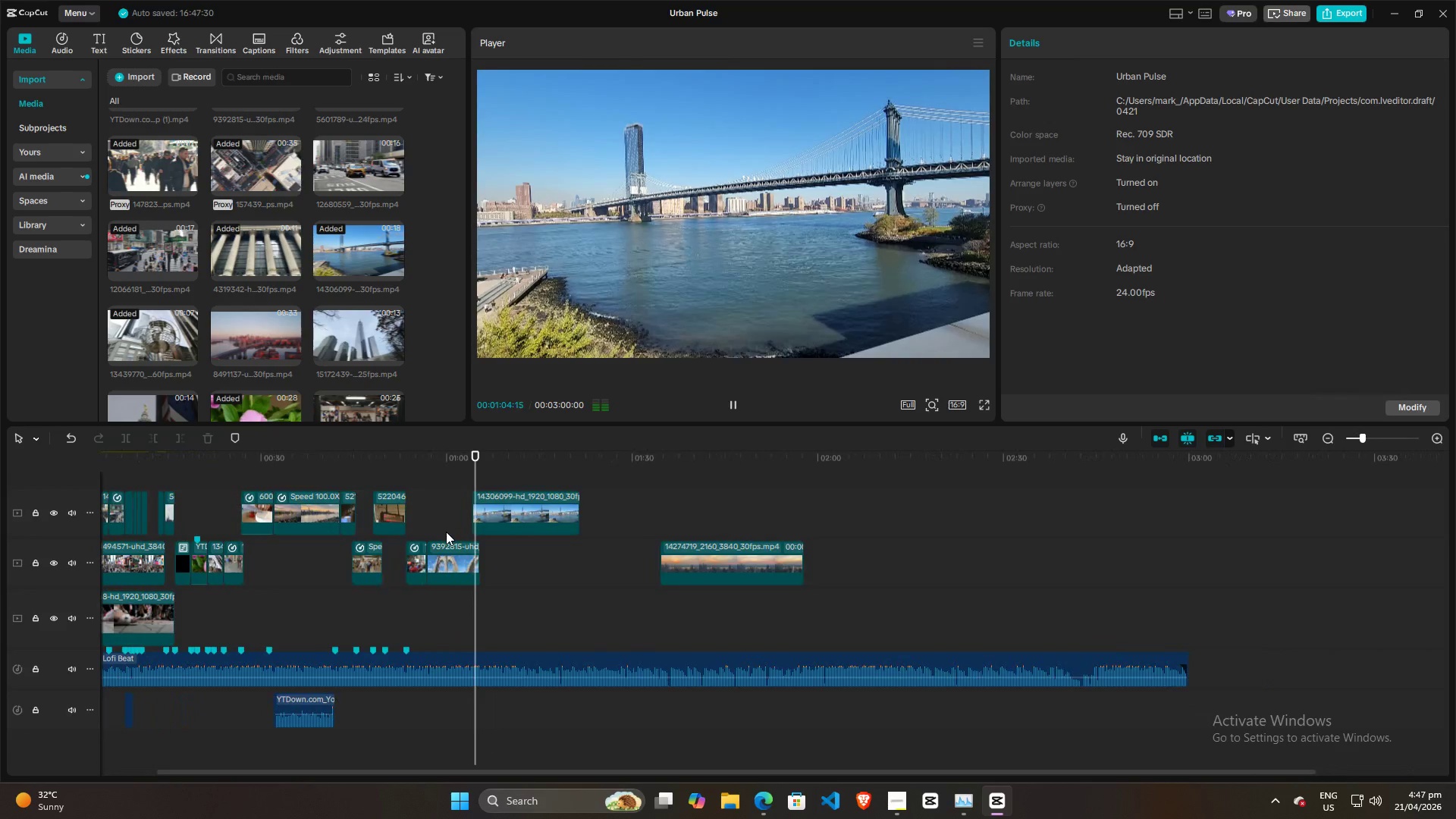 
wait(9.92)
 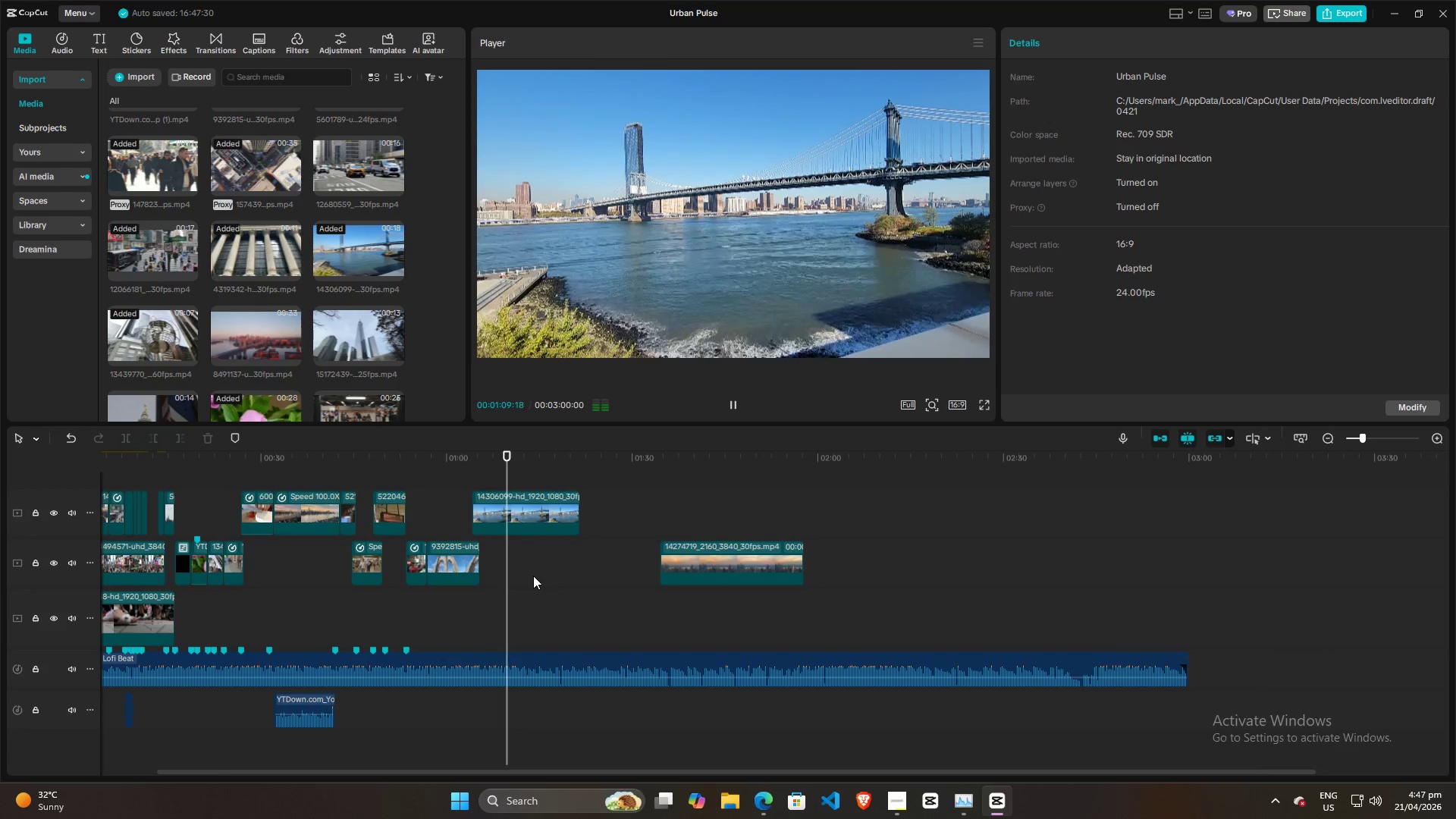 
key(Space)
 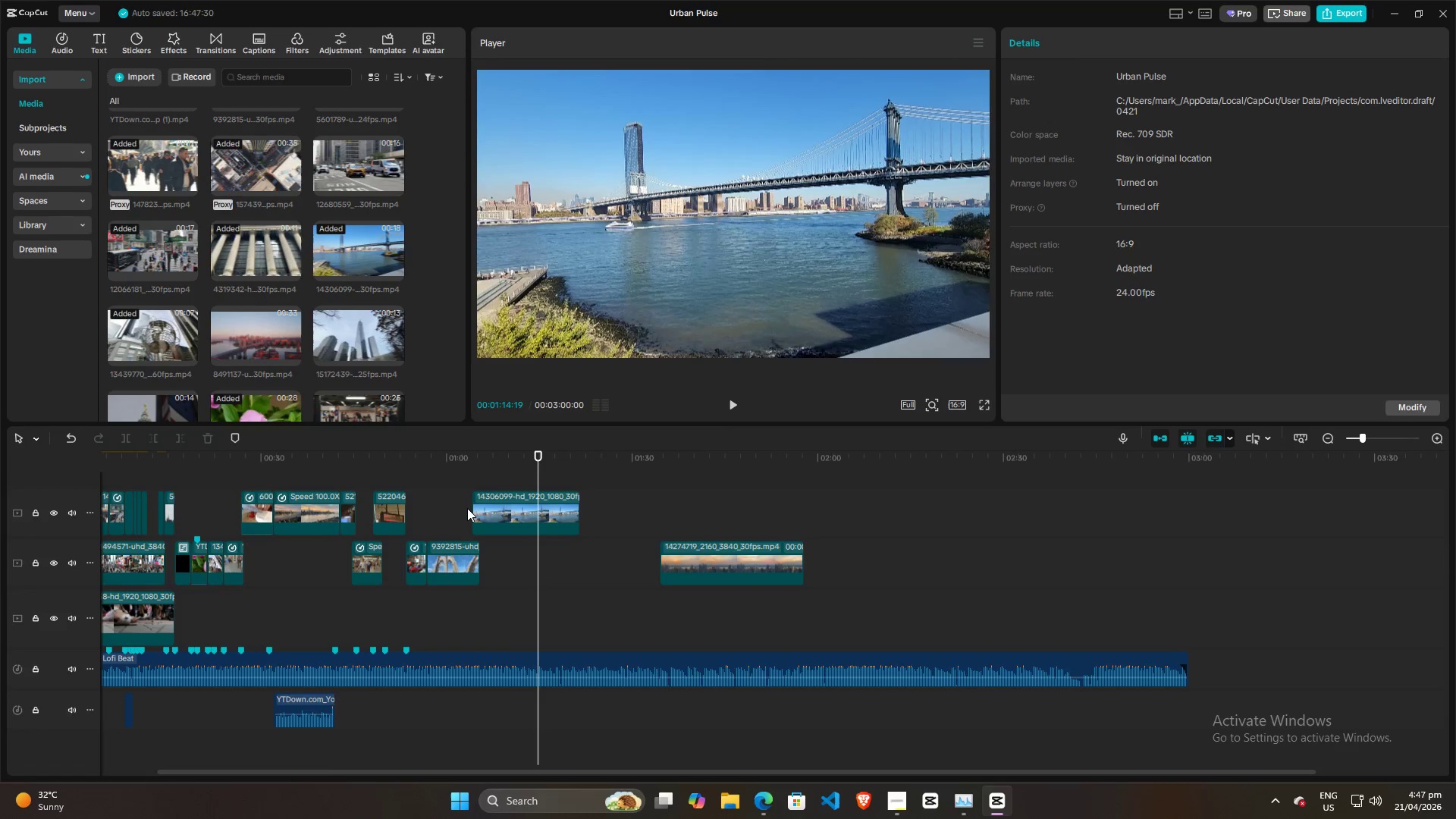 
left_click([467, 508])
 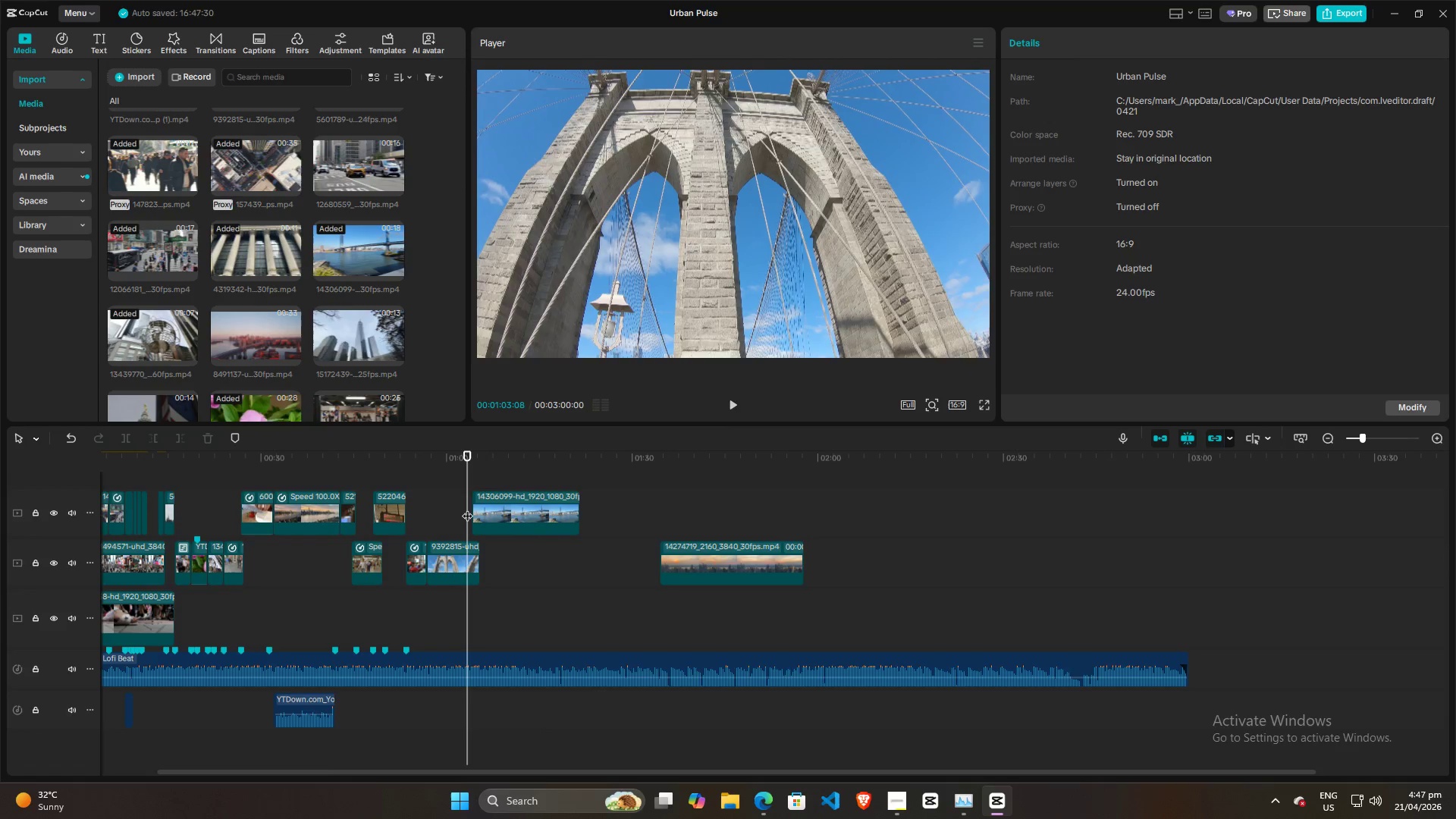 
key(Space)
 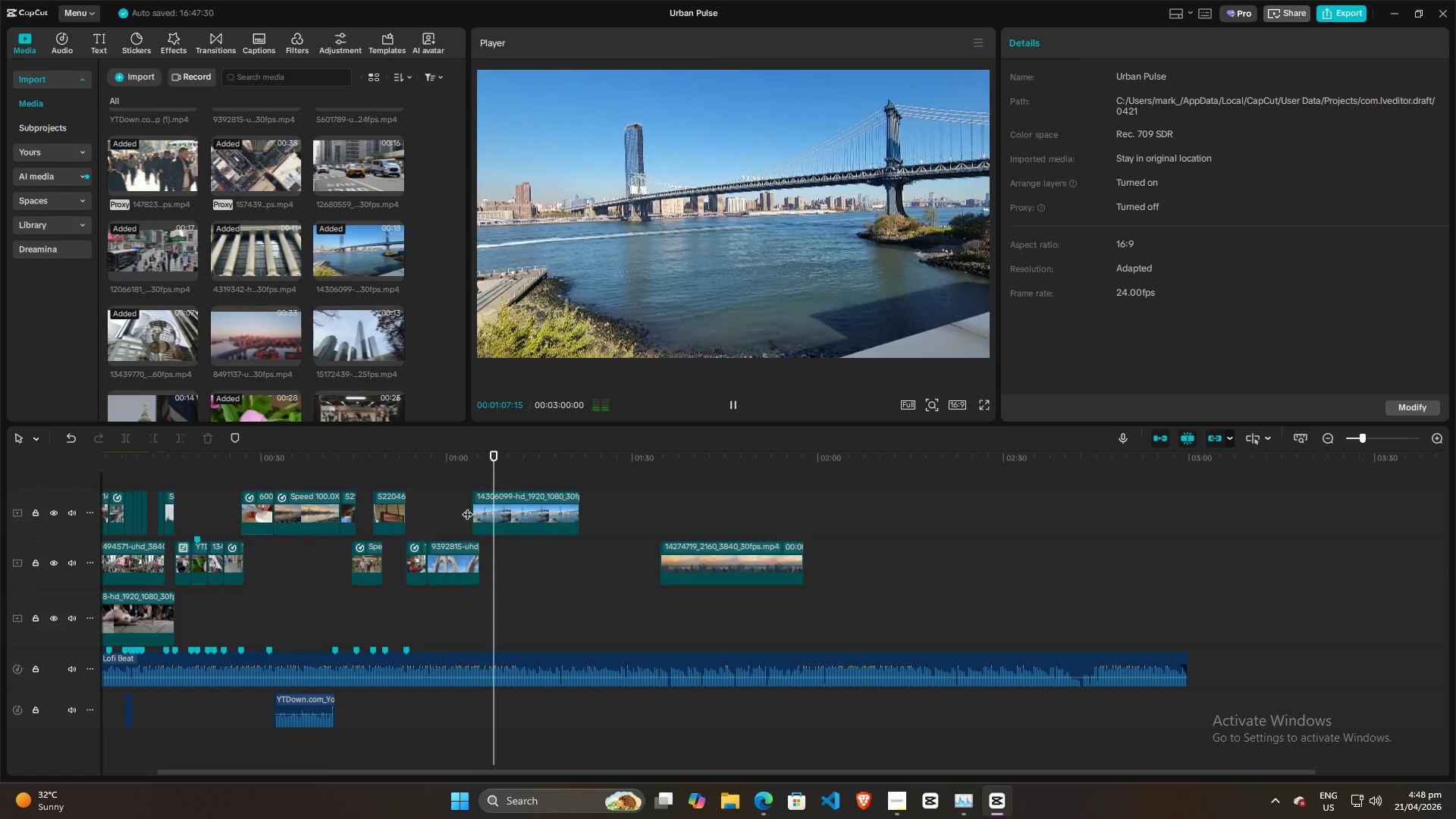 
wait(5.91)
 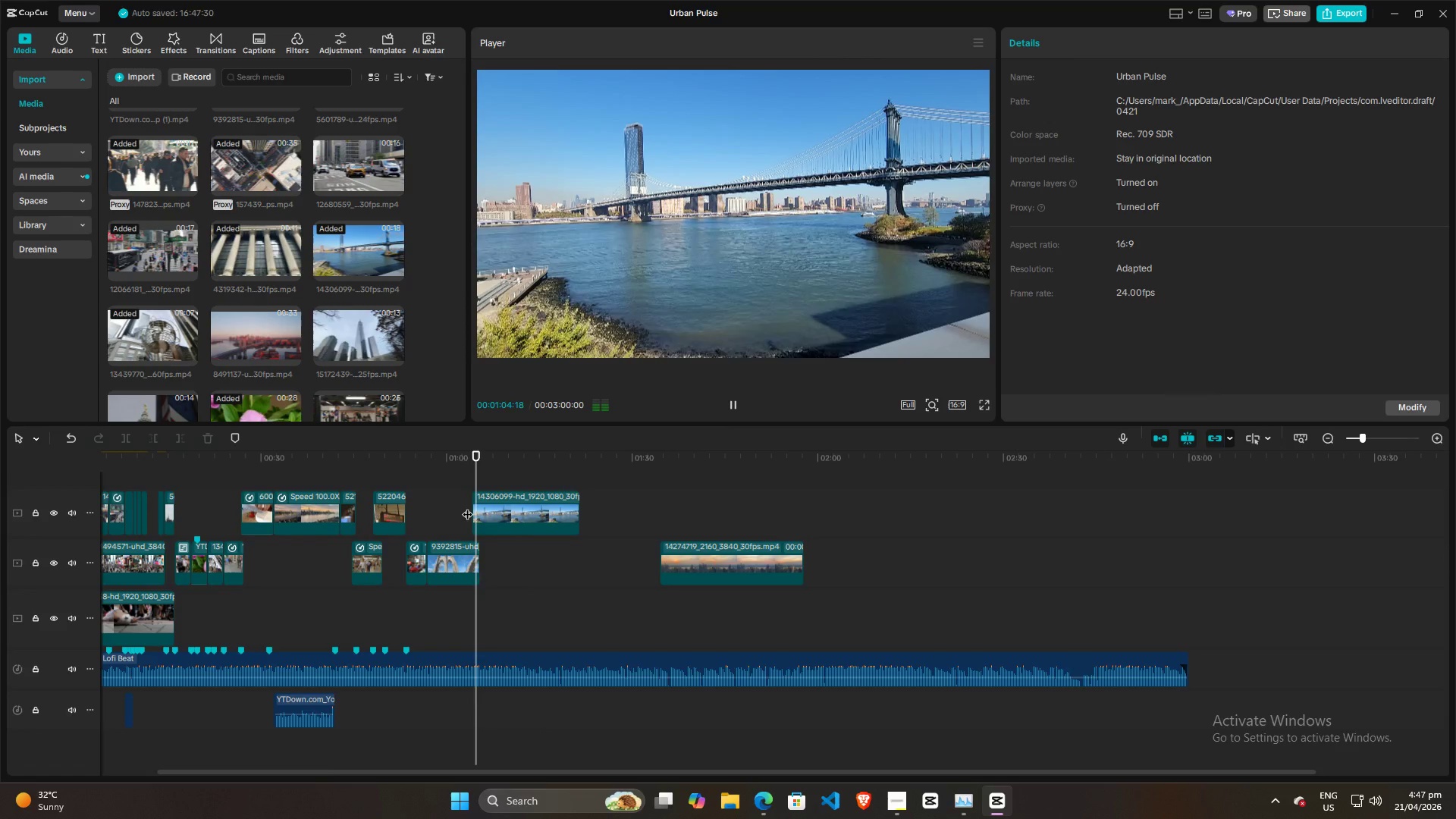 
key(Space)
 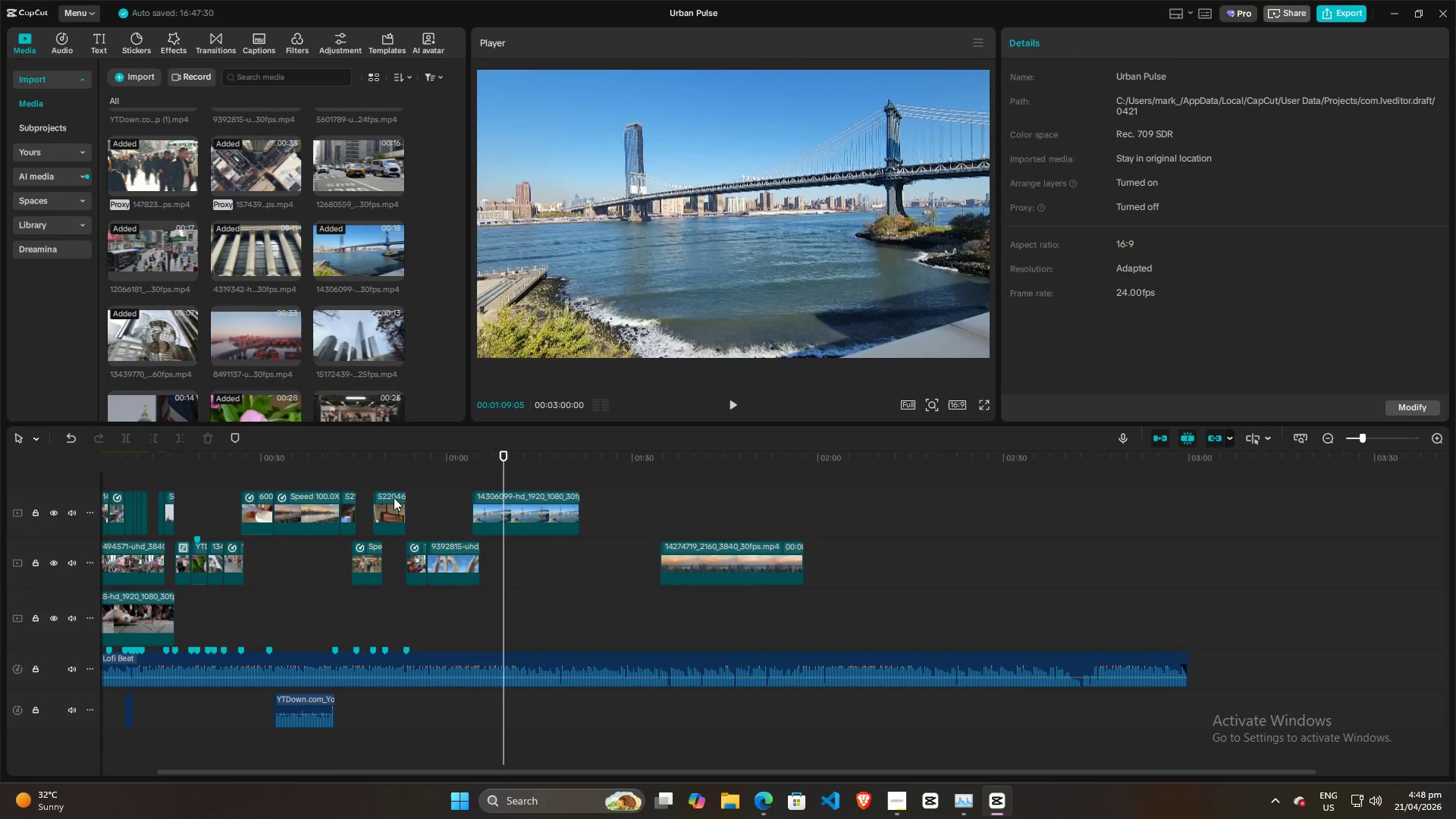 
left_click([375, 480])
 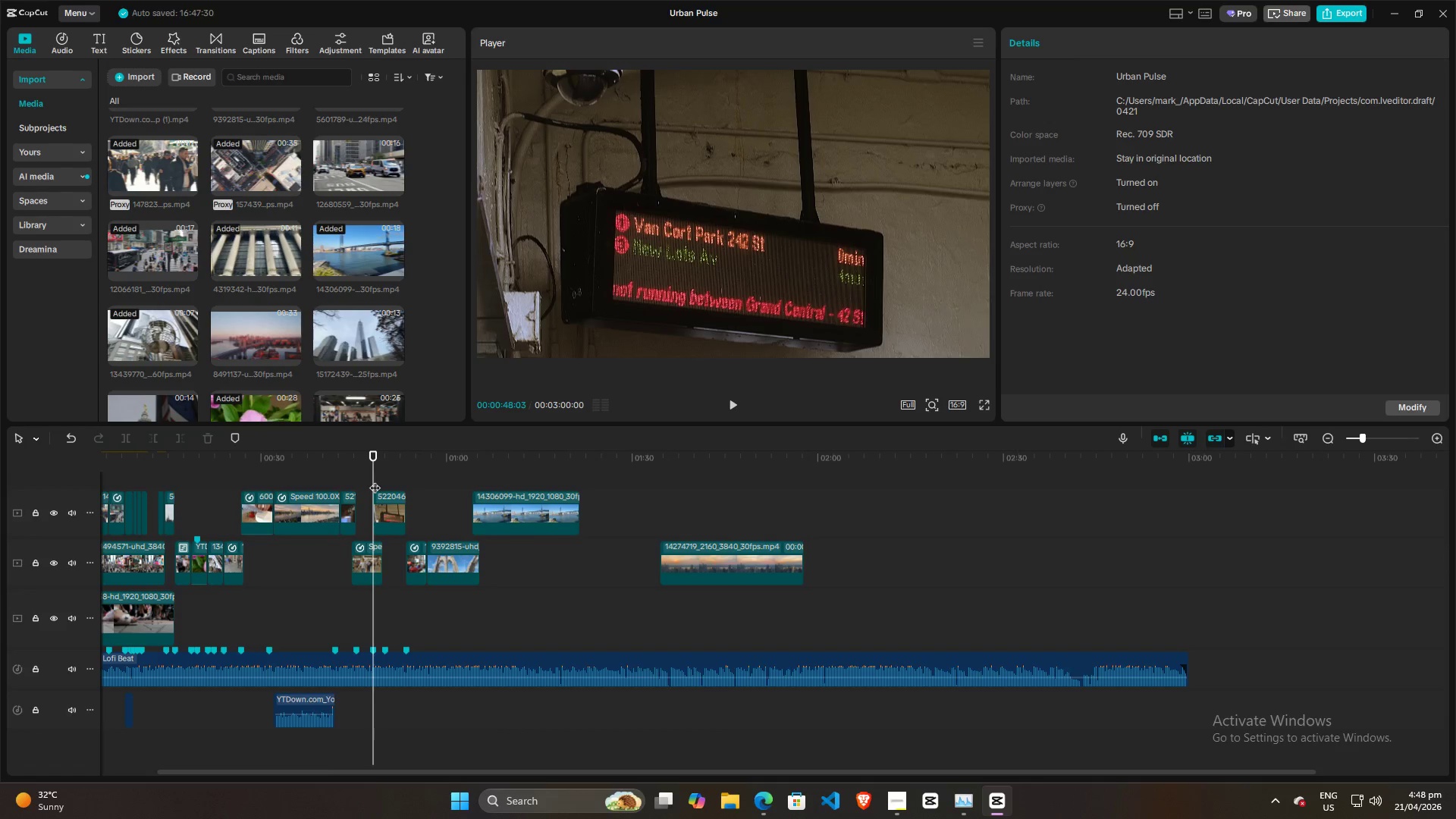 
key(Space)
 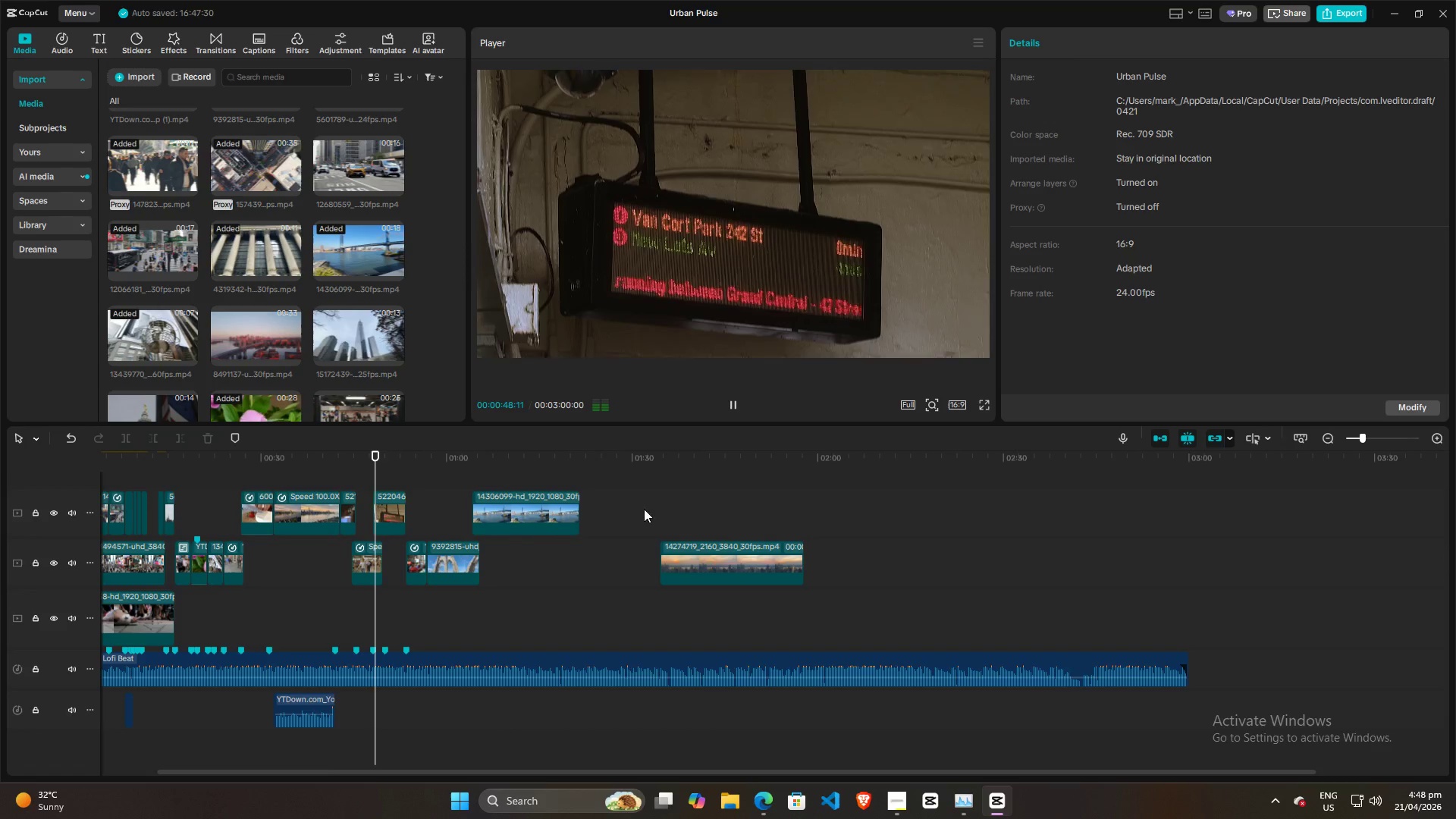 
key(Space)
 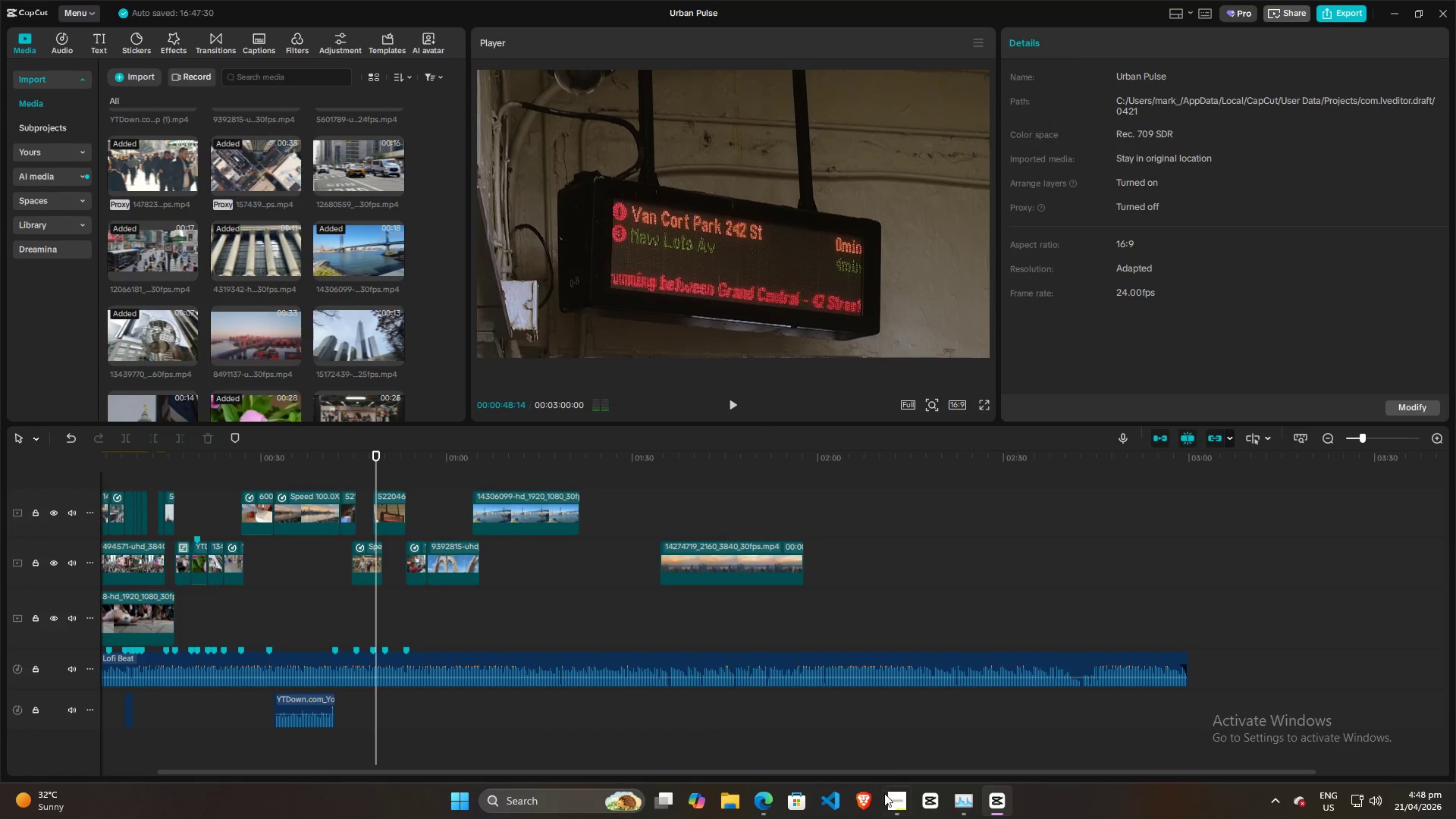 
left_click([894, 806])
 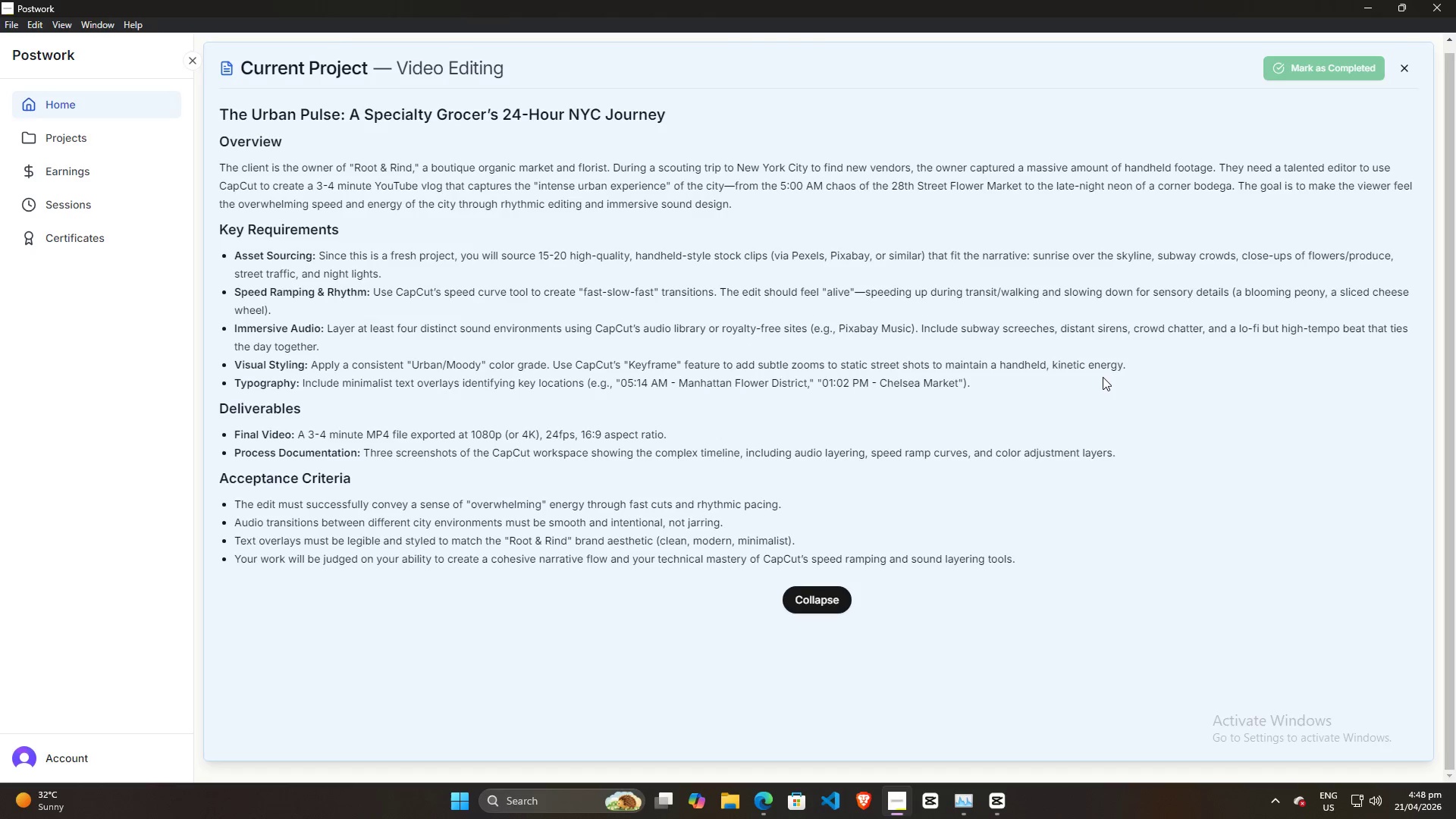 
wait(31.34)
 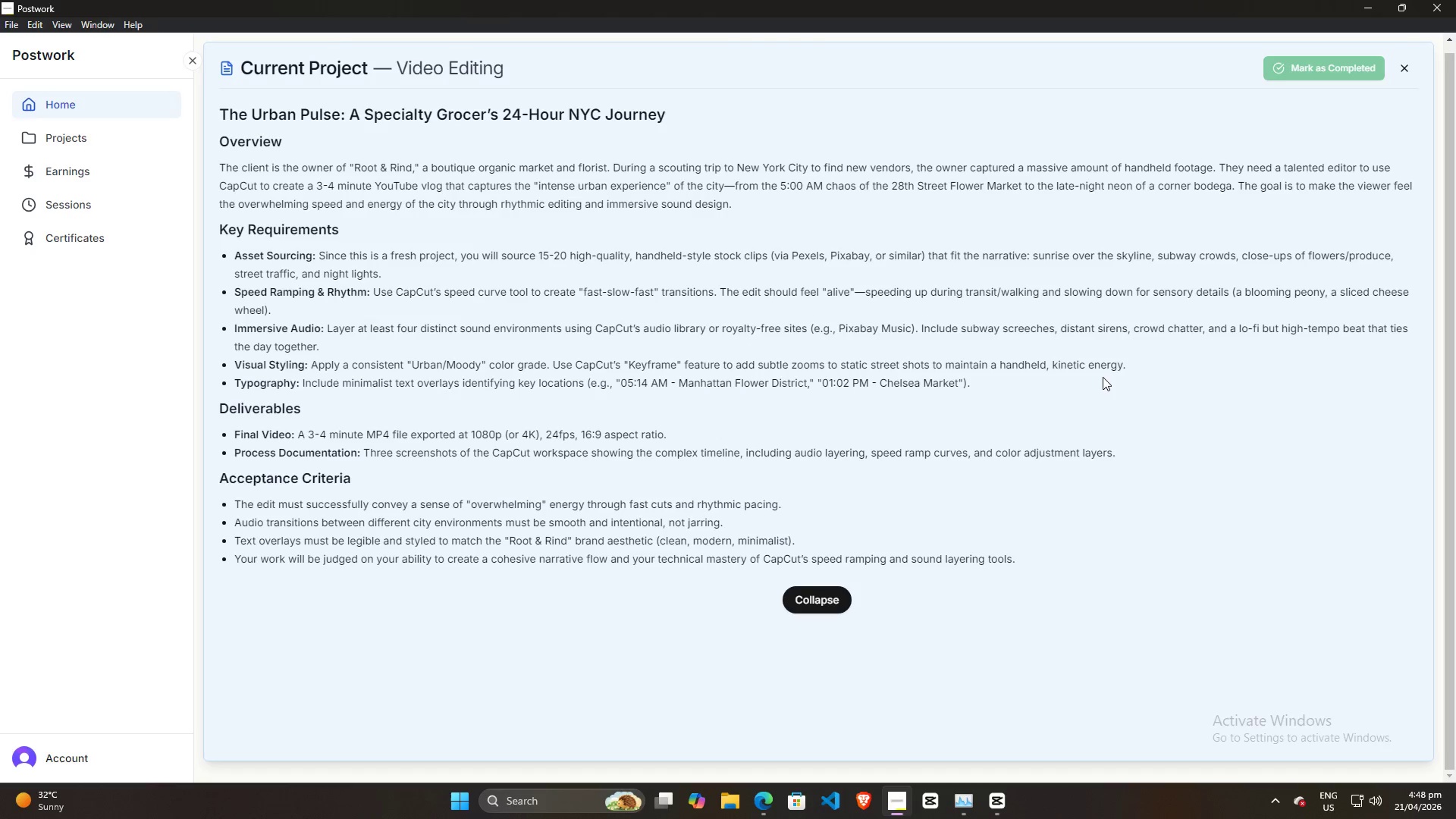 
left_click([1369, 10])
 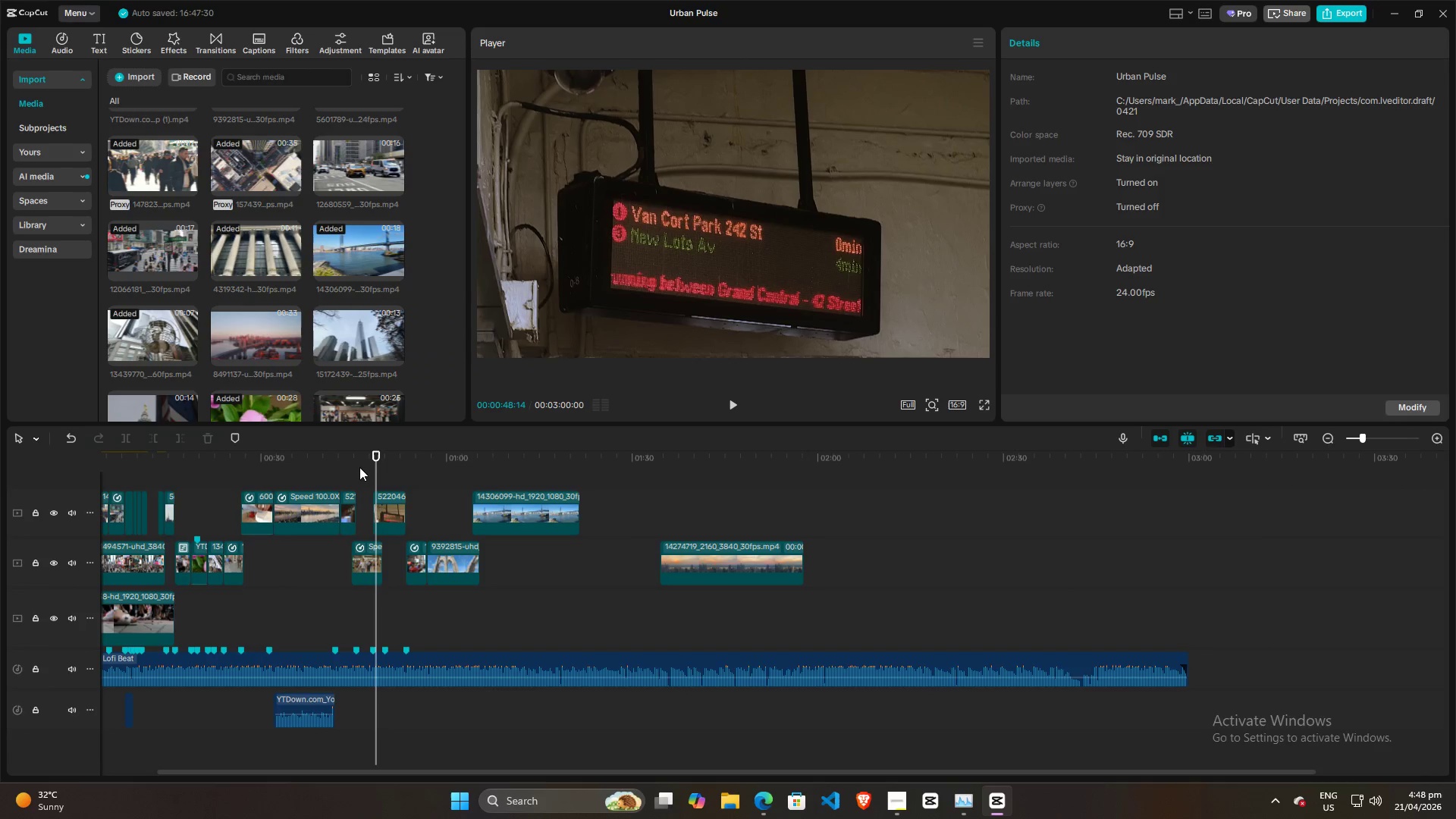 
left_click_drag(start_coordinate=[376, 470], to_coordinate=[0, 475])
 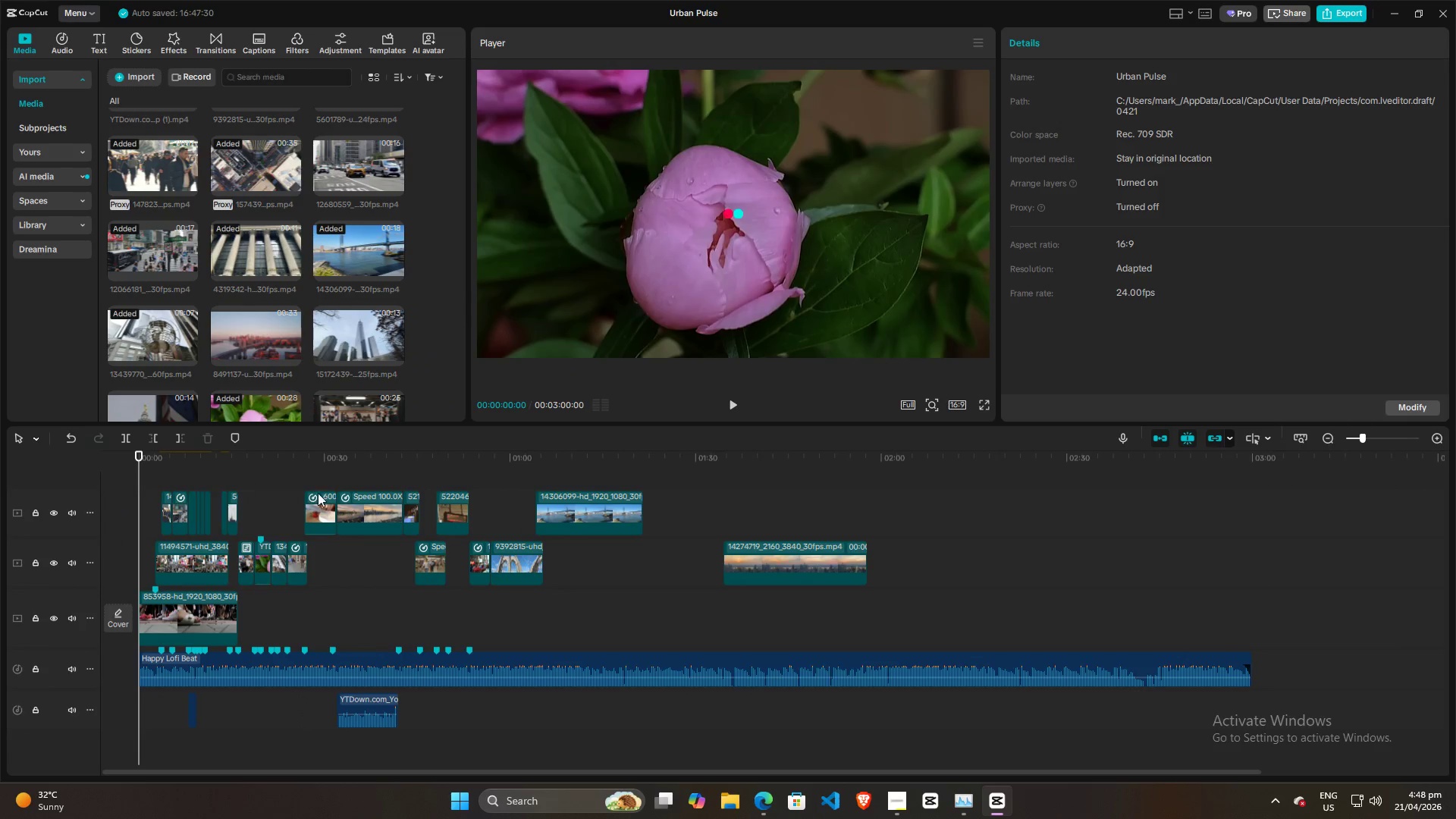 
key(Space)
 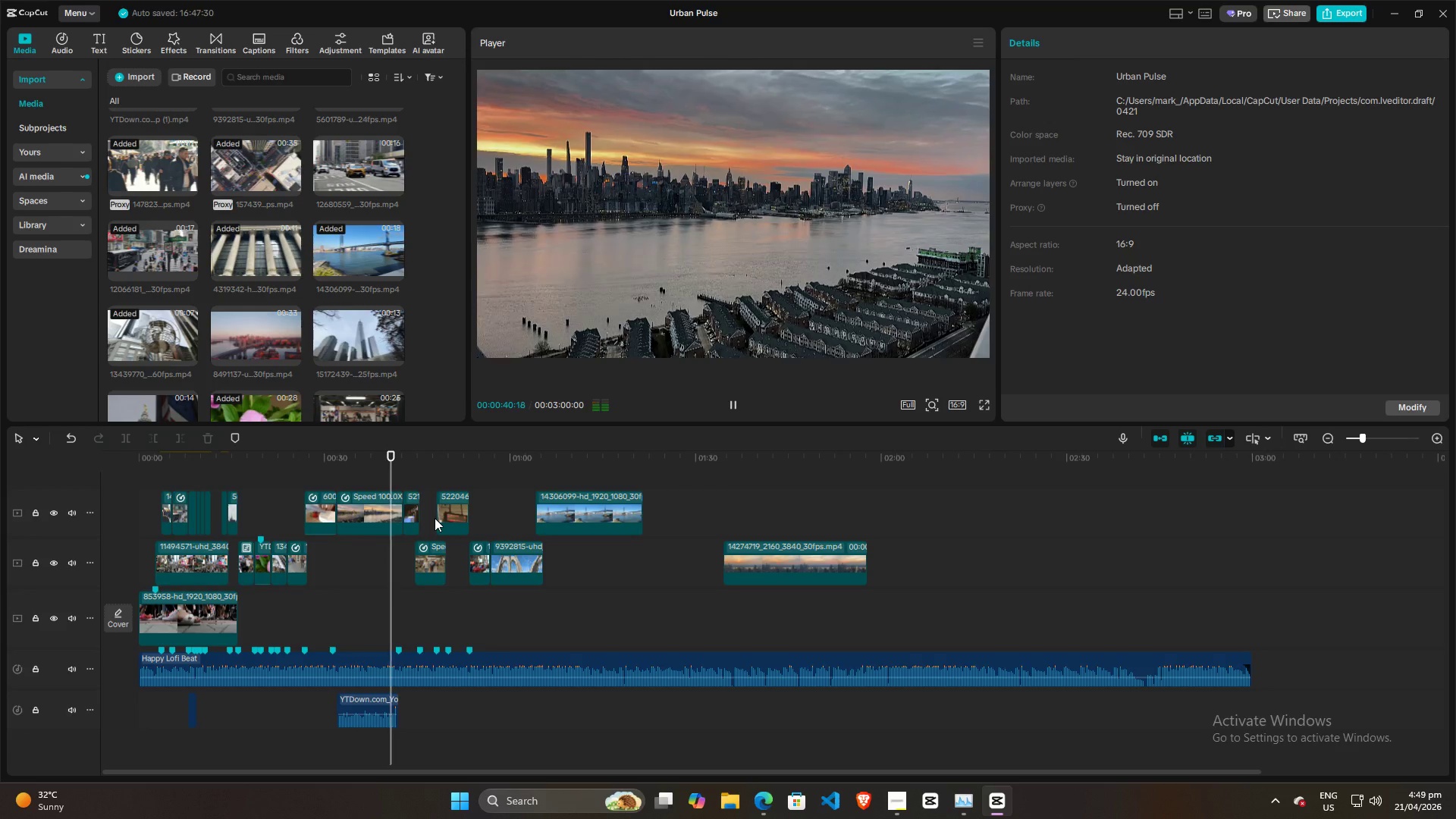 
wait(45.97)
 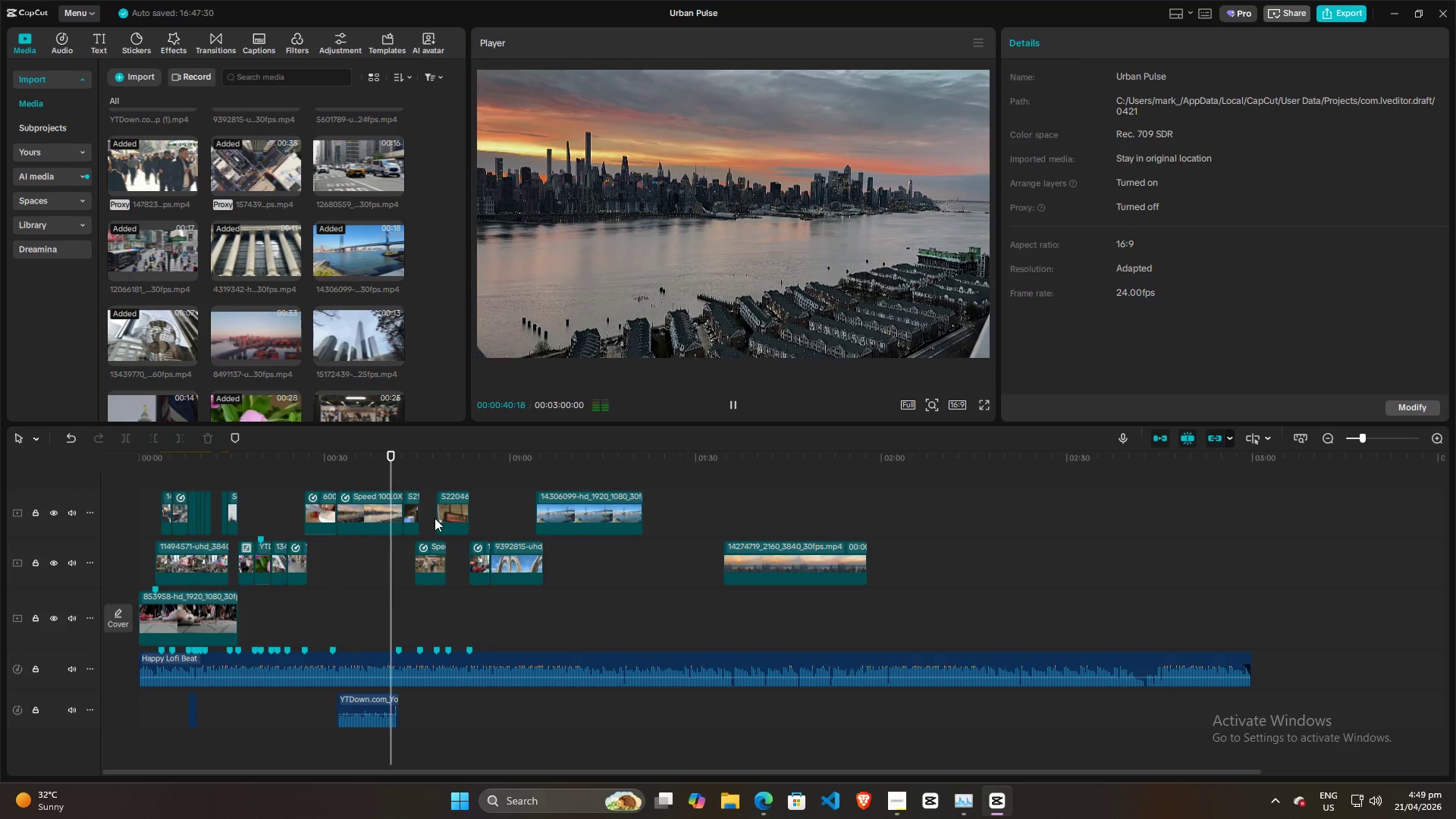 
key(Space)
 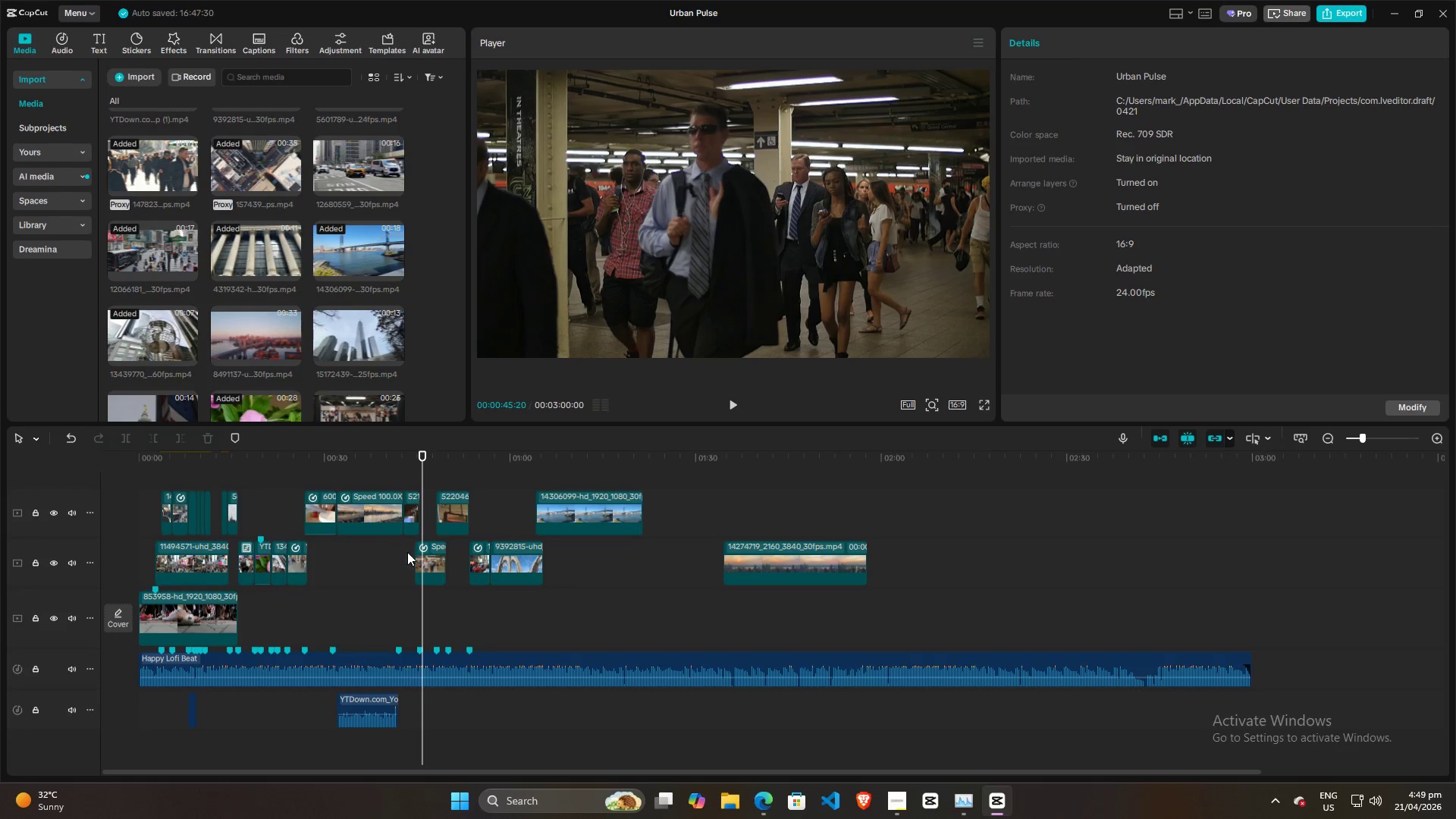 
left_click([379, 576])
 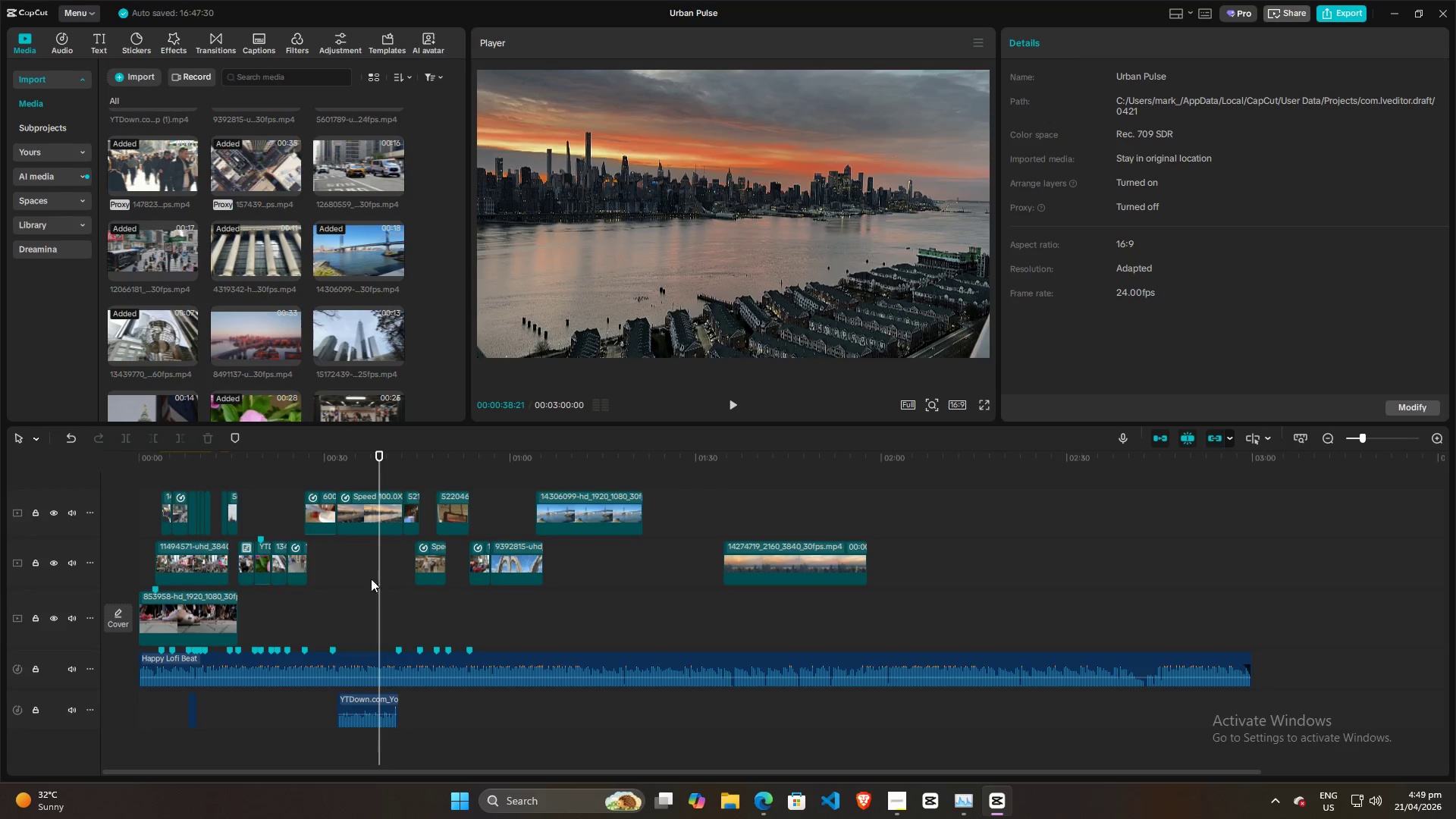 
left_click([360, 585])
 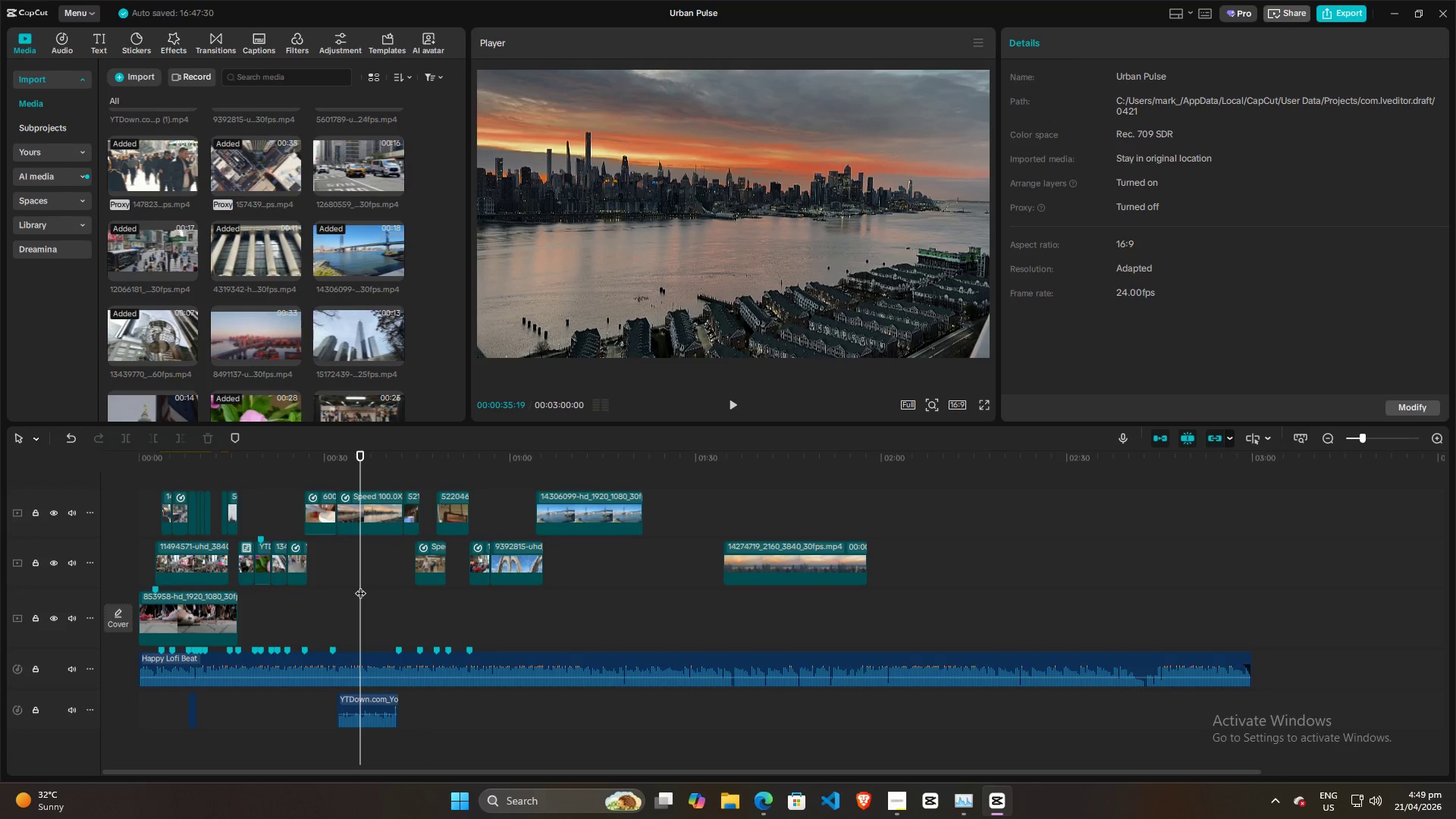 
key(Space)
 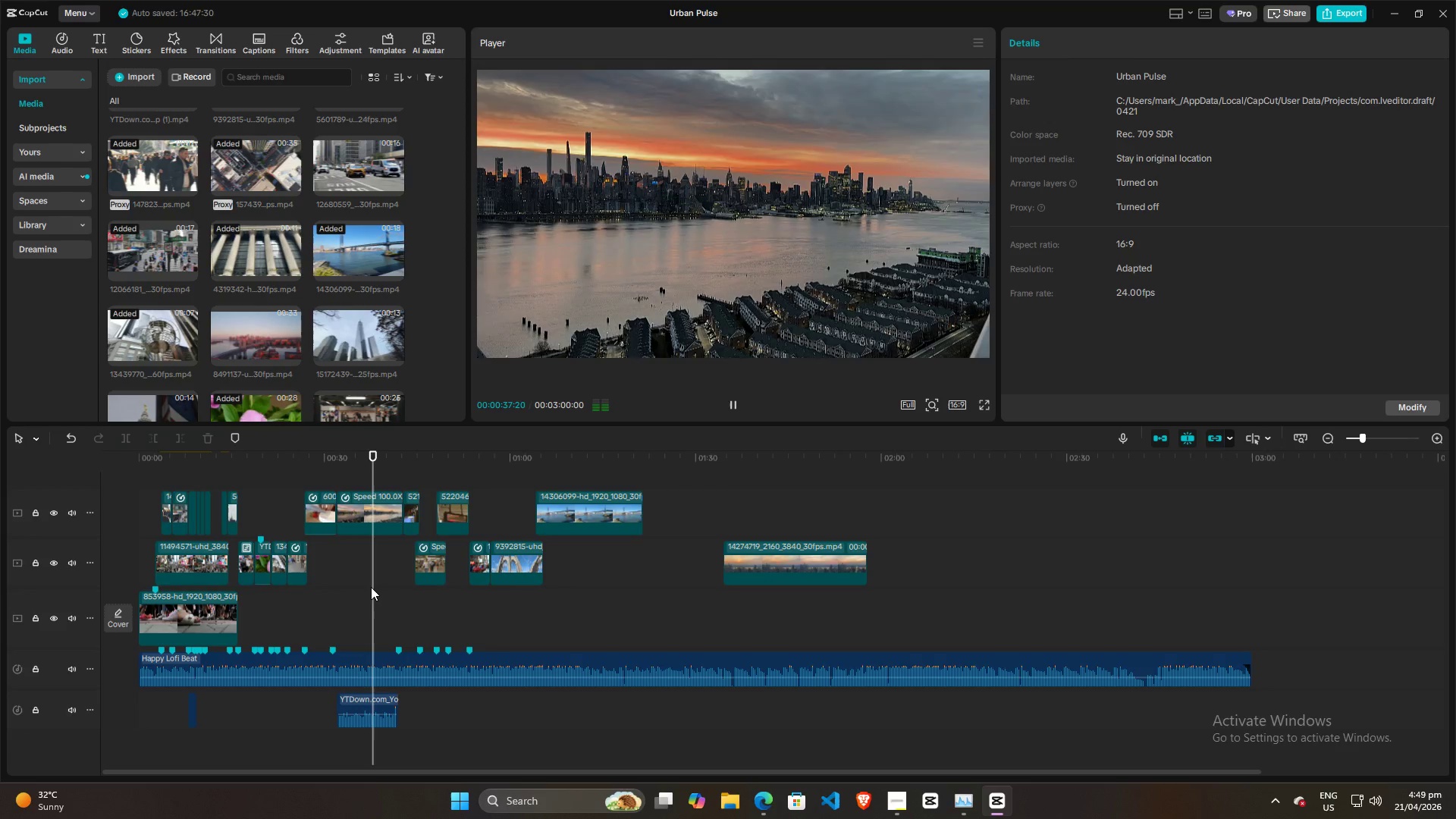 
key(Space)
 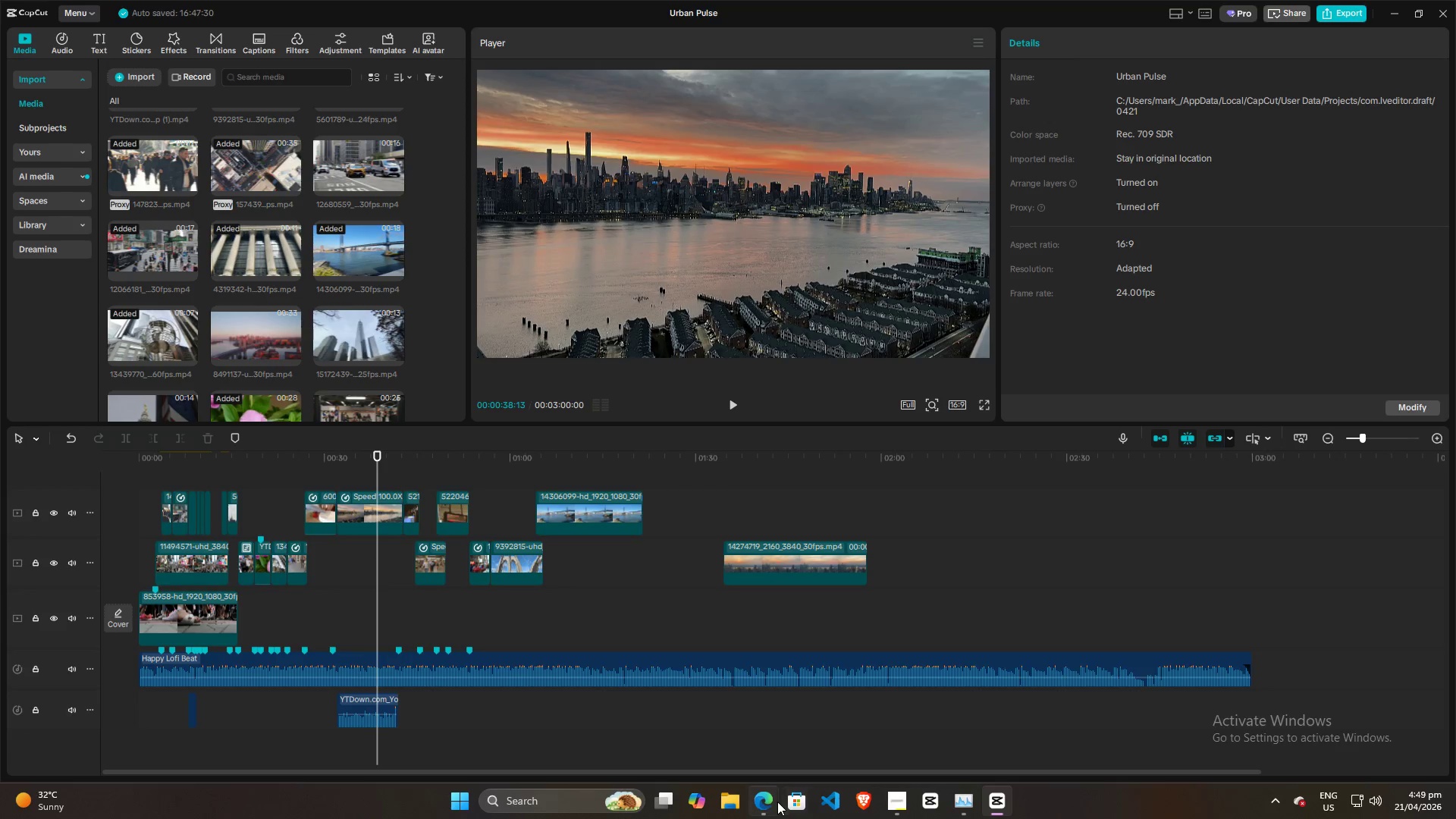 
left_click([774, 802])
 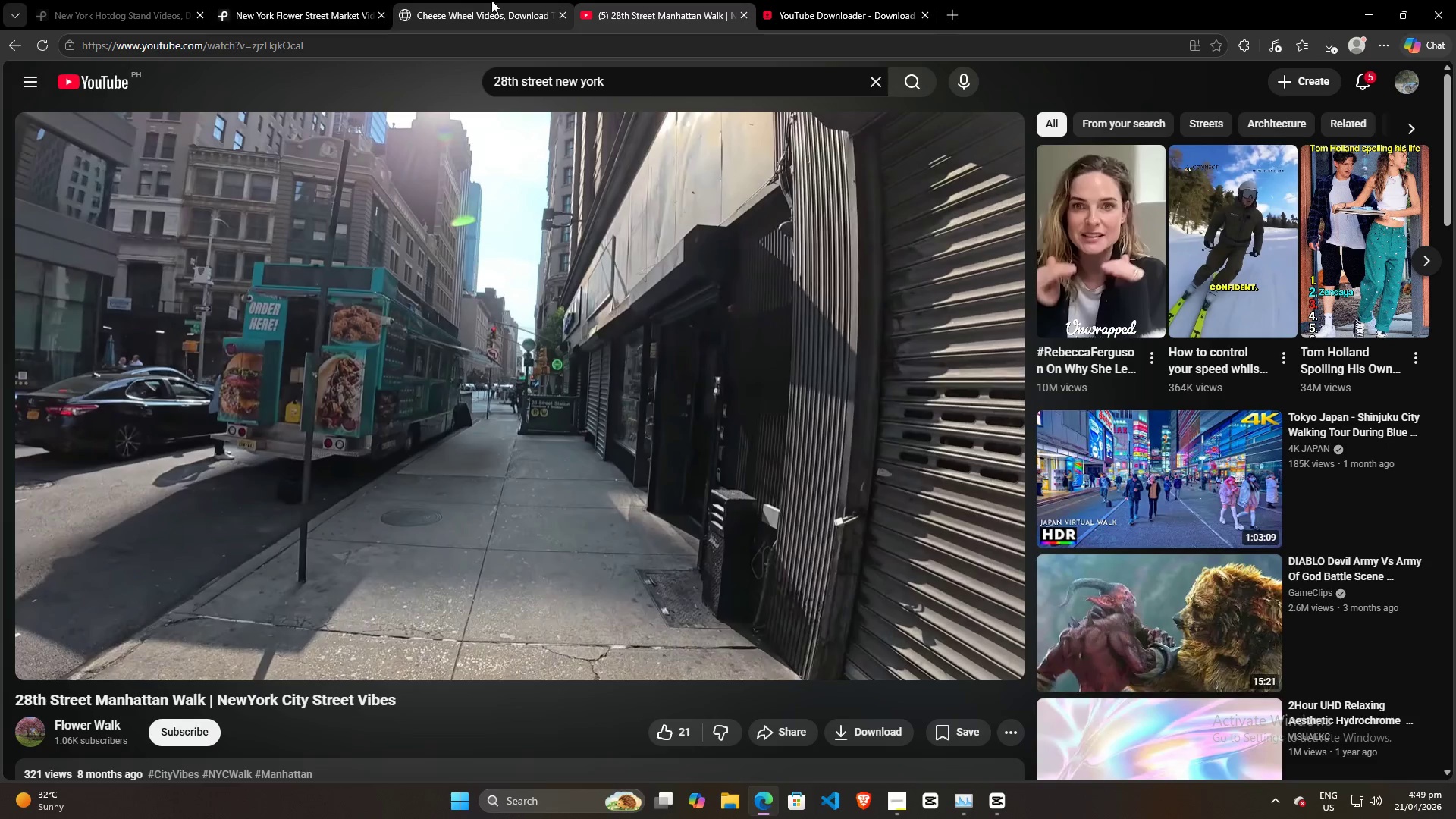 
double_click([300, 0])
 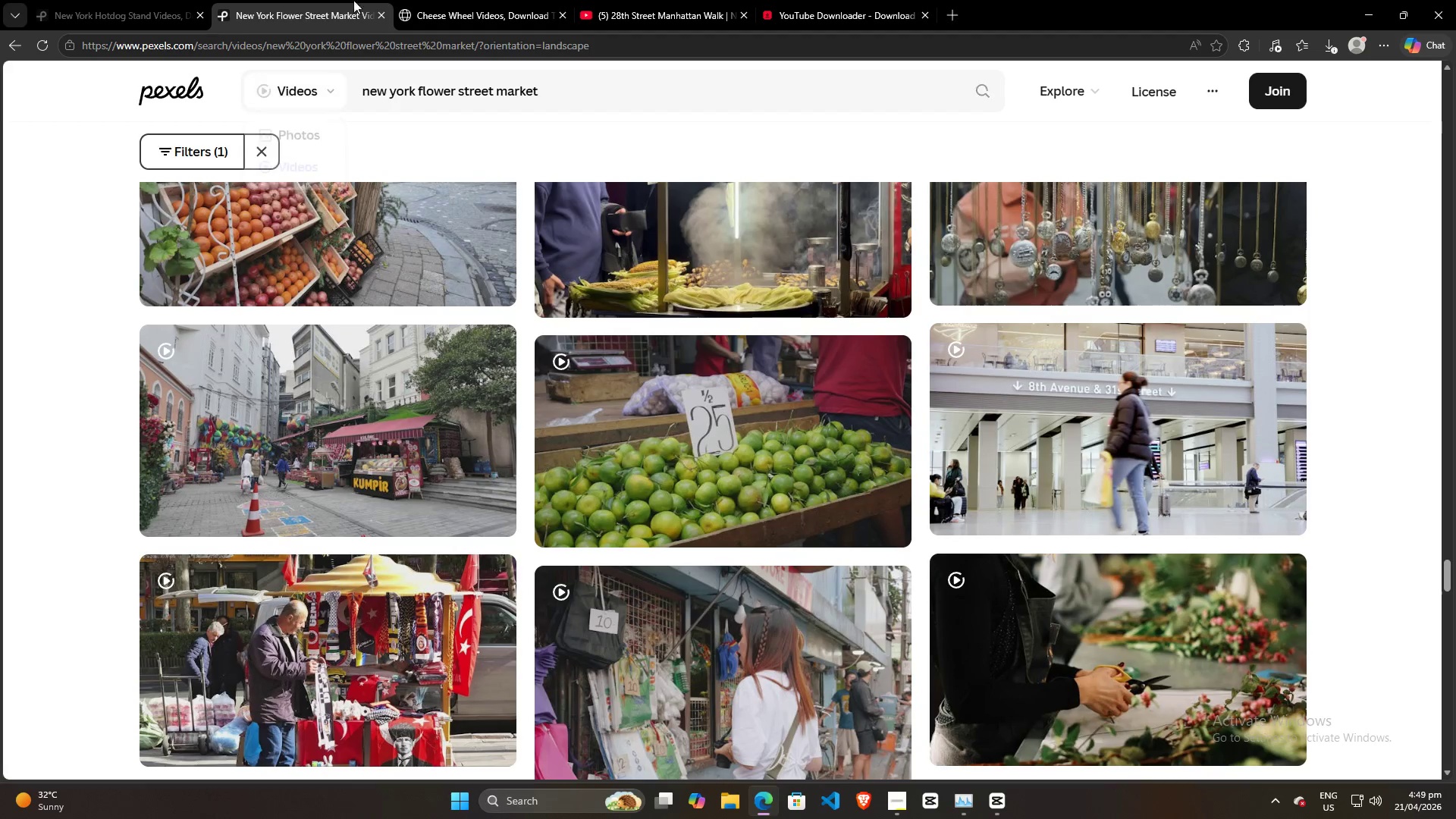 
left_click([423, 0])
 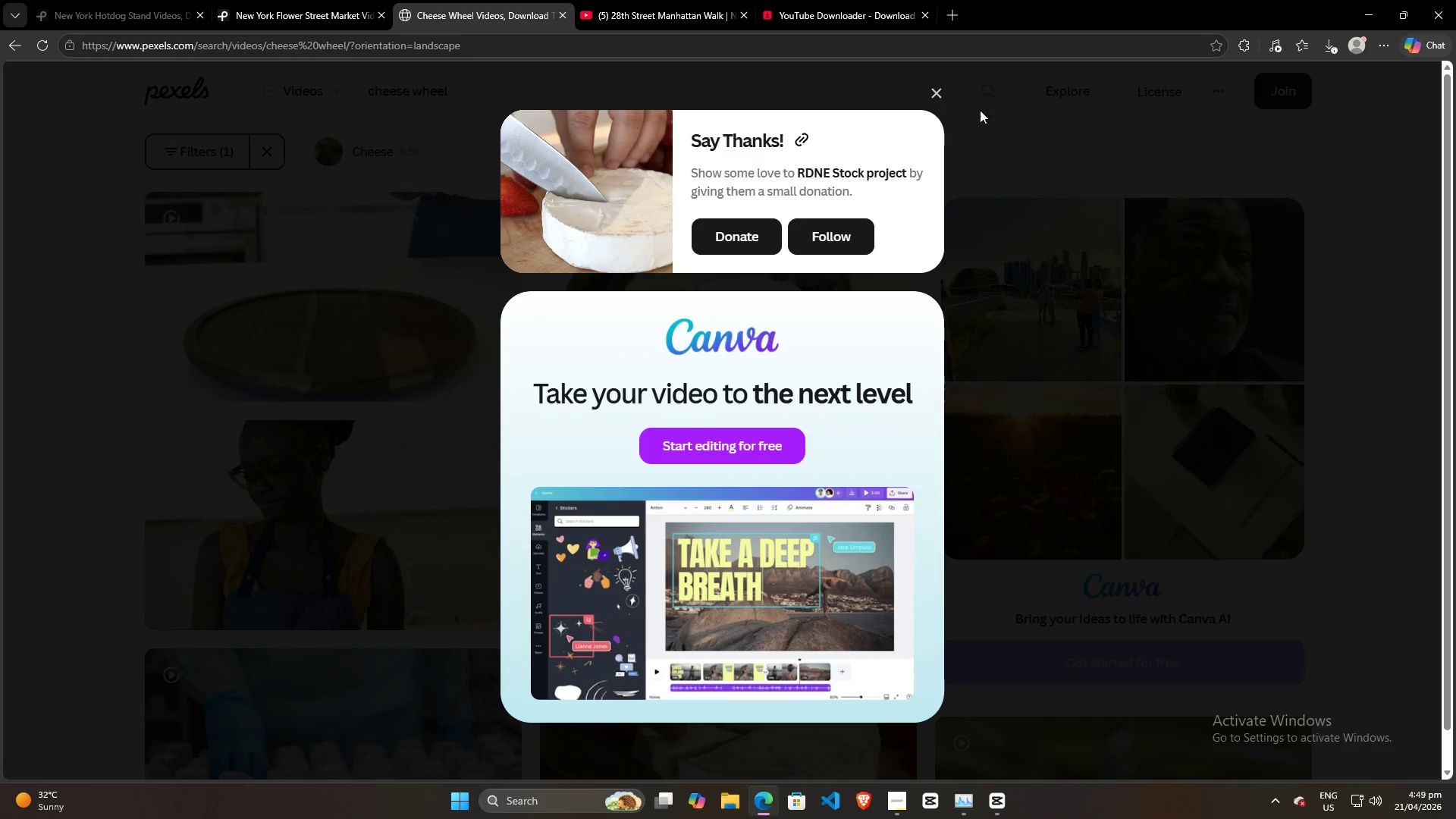 
left_click([932, 96])
 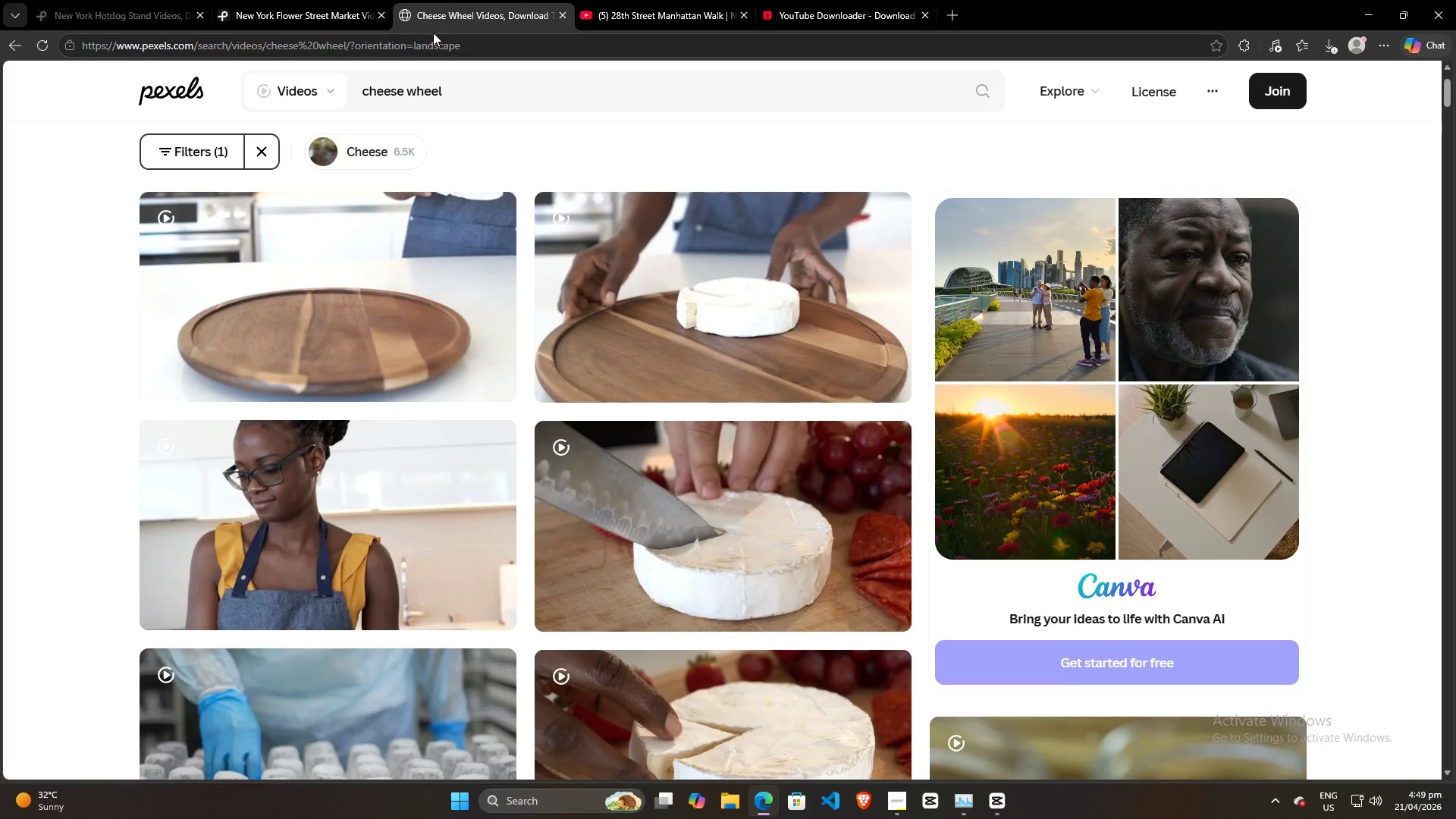 
left_click([438, 41])
 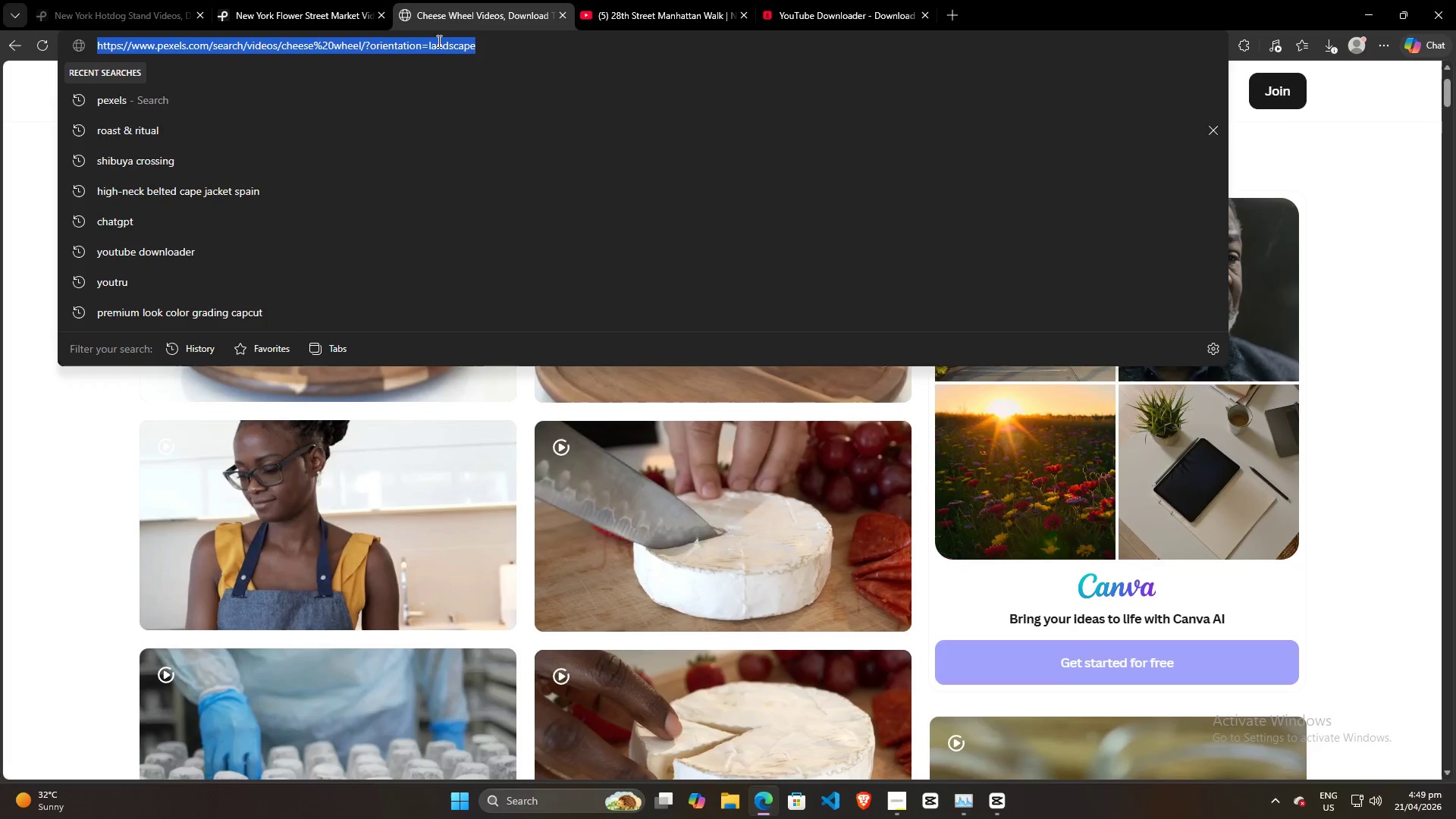 
type(pixab)
 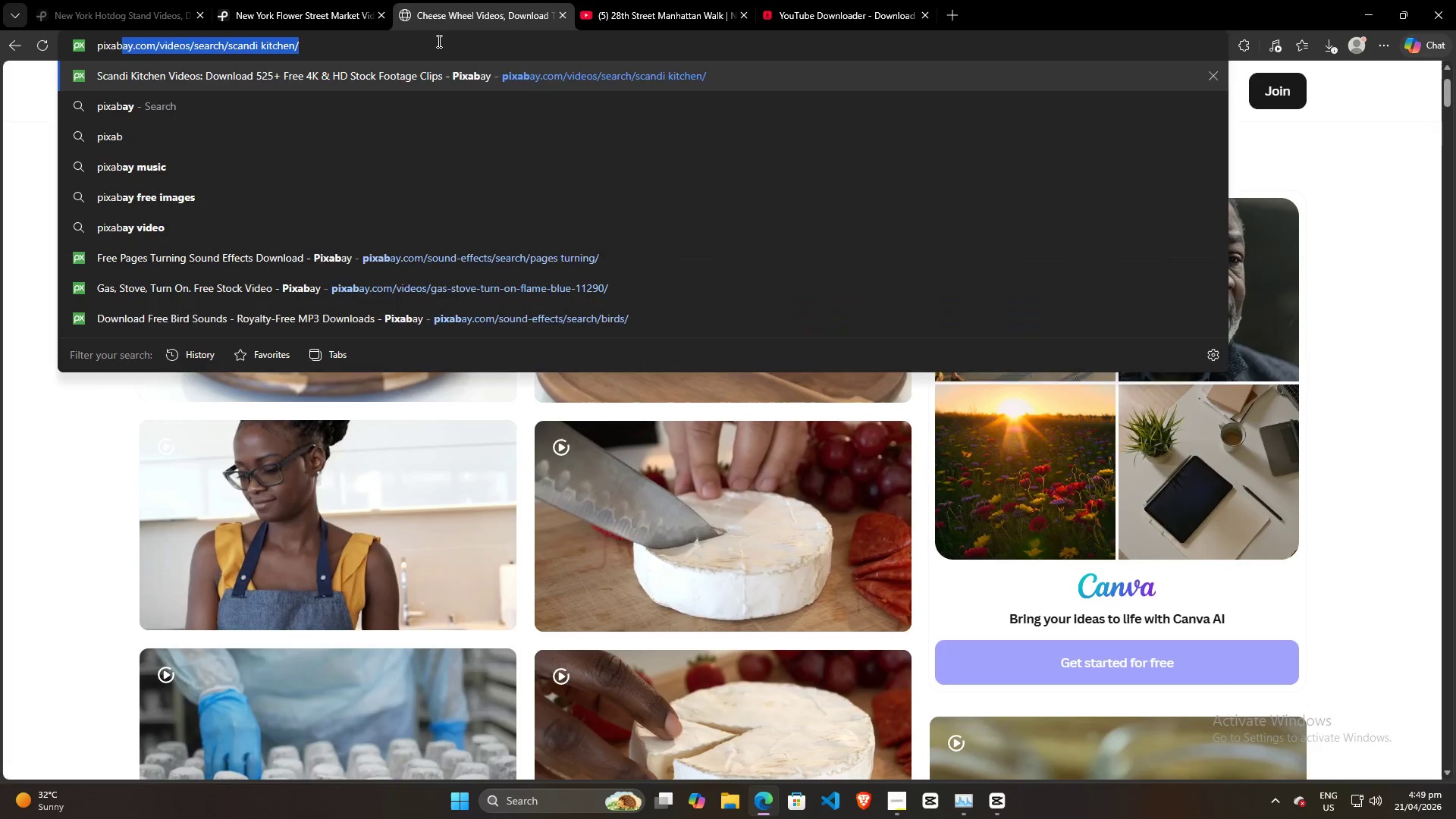 
key(Enter)
 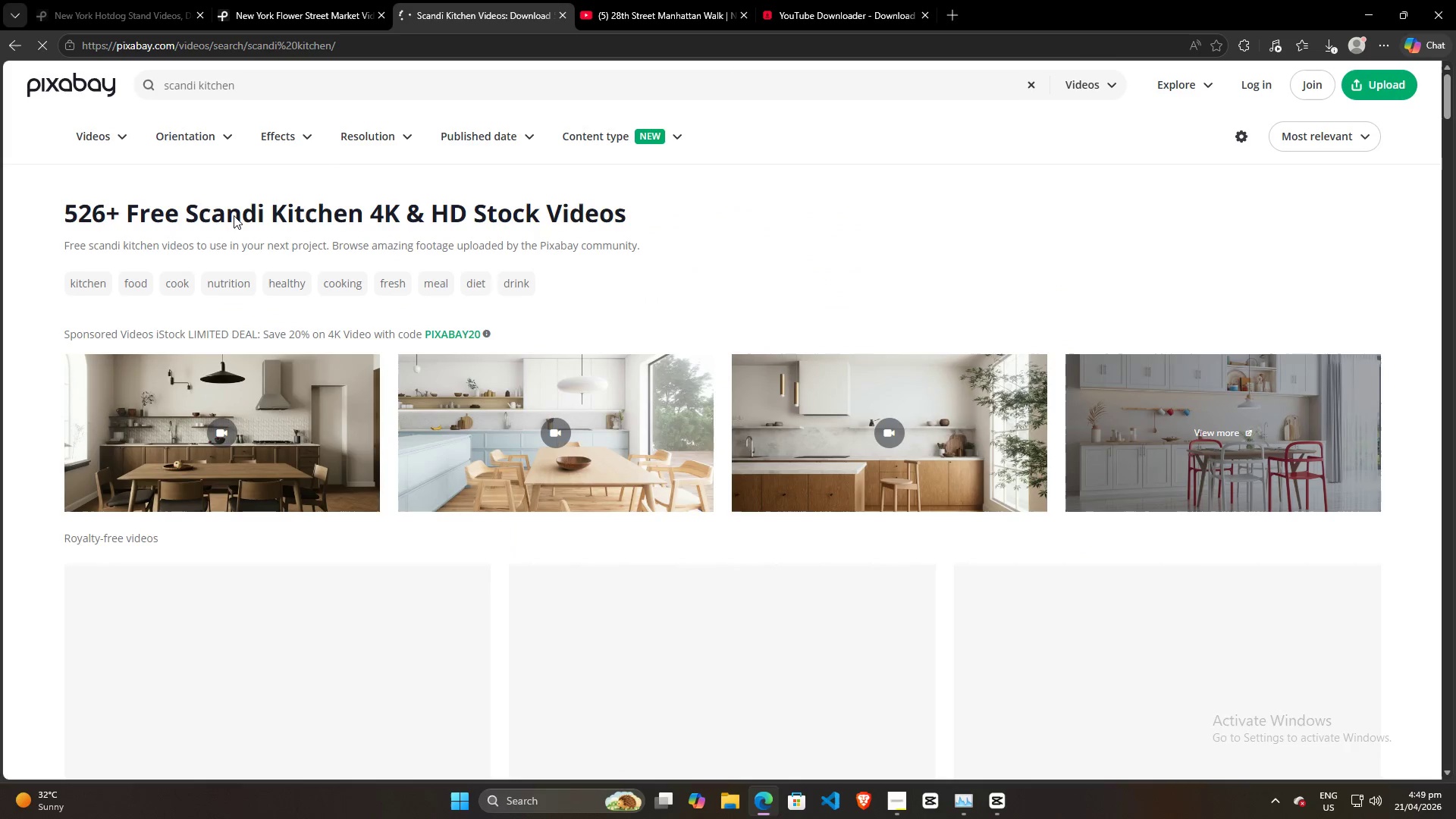 
left_click([115, 133])
 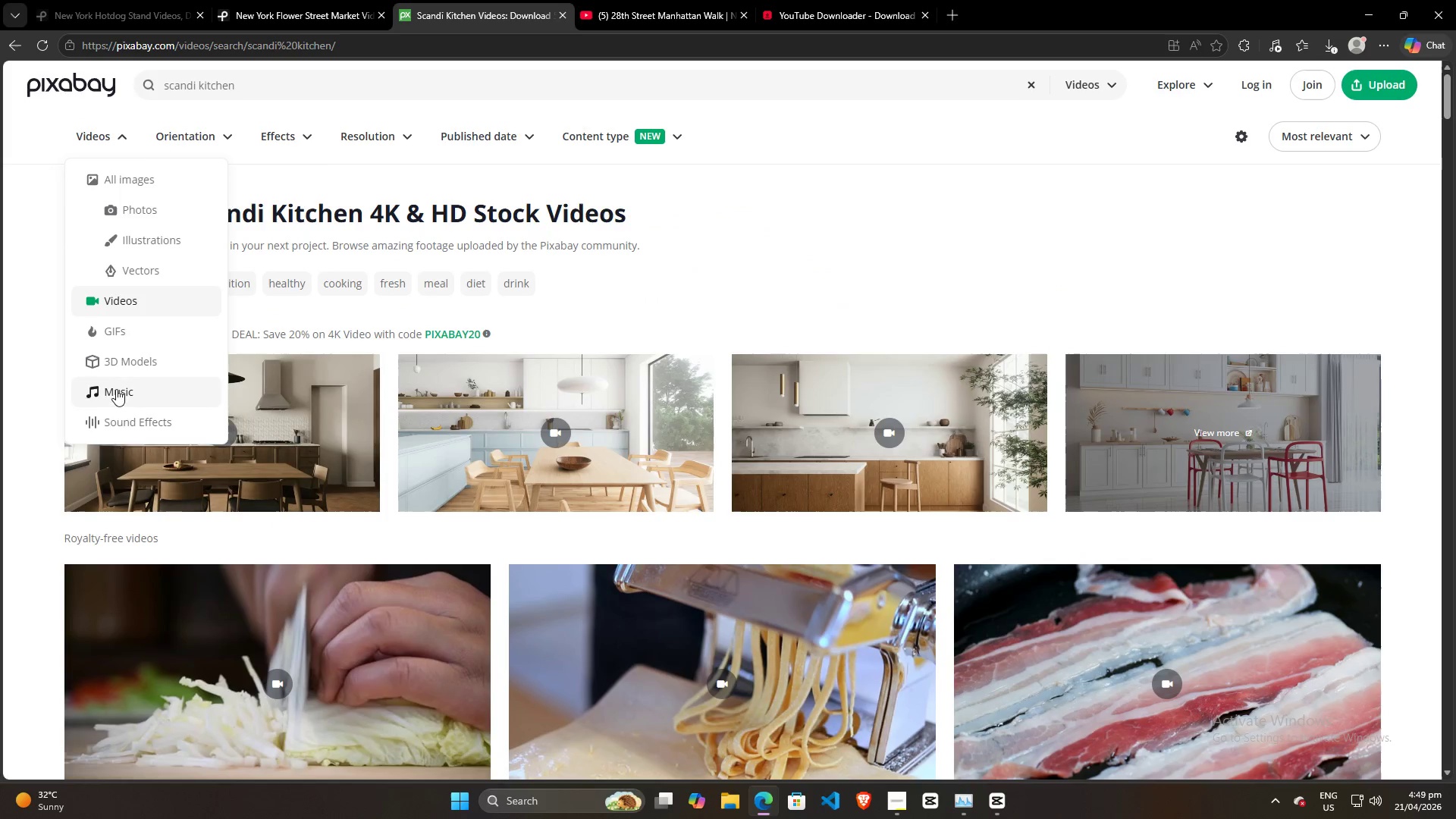 
left_click([122, 428])
 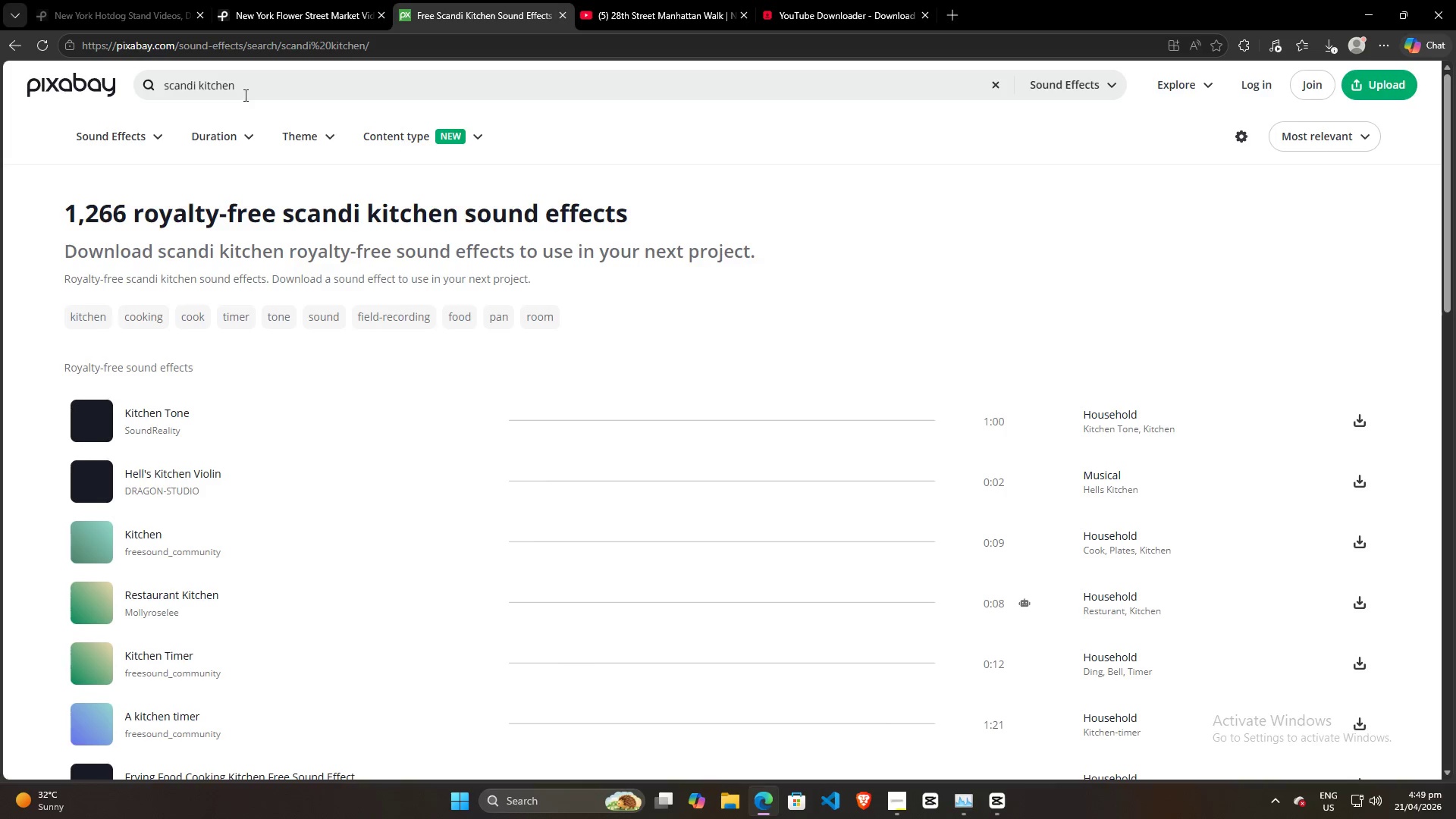 
left_click([246, 87])
 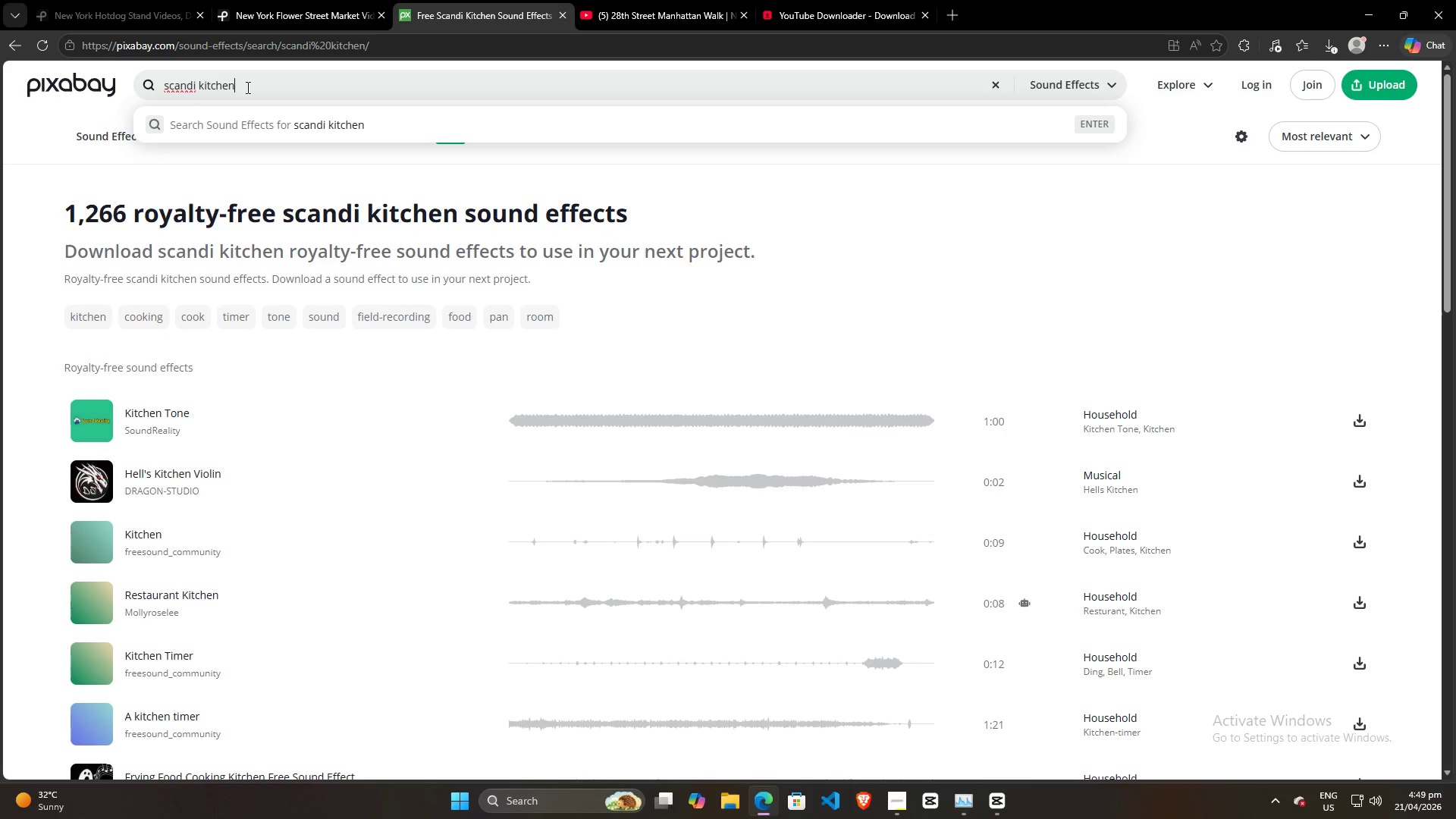 
key(Control+ControlLeft)
 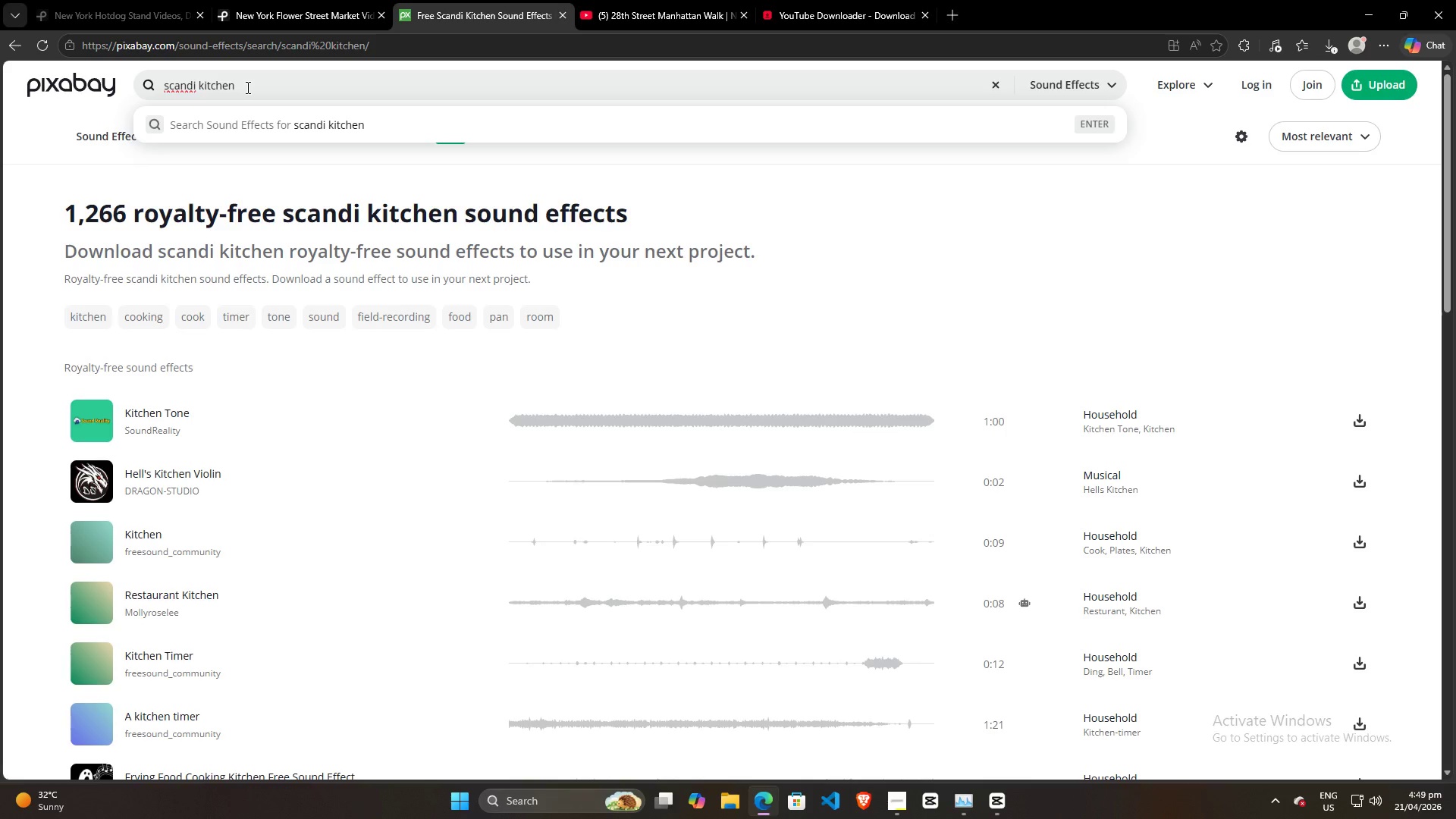 
key(Control+A)
 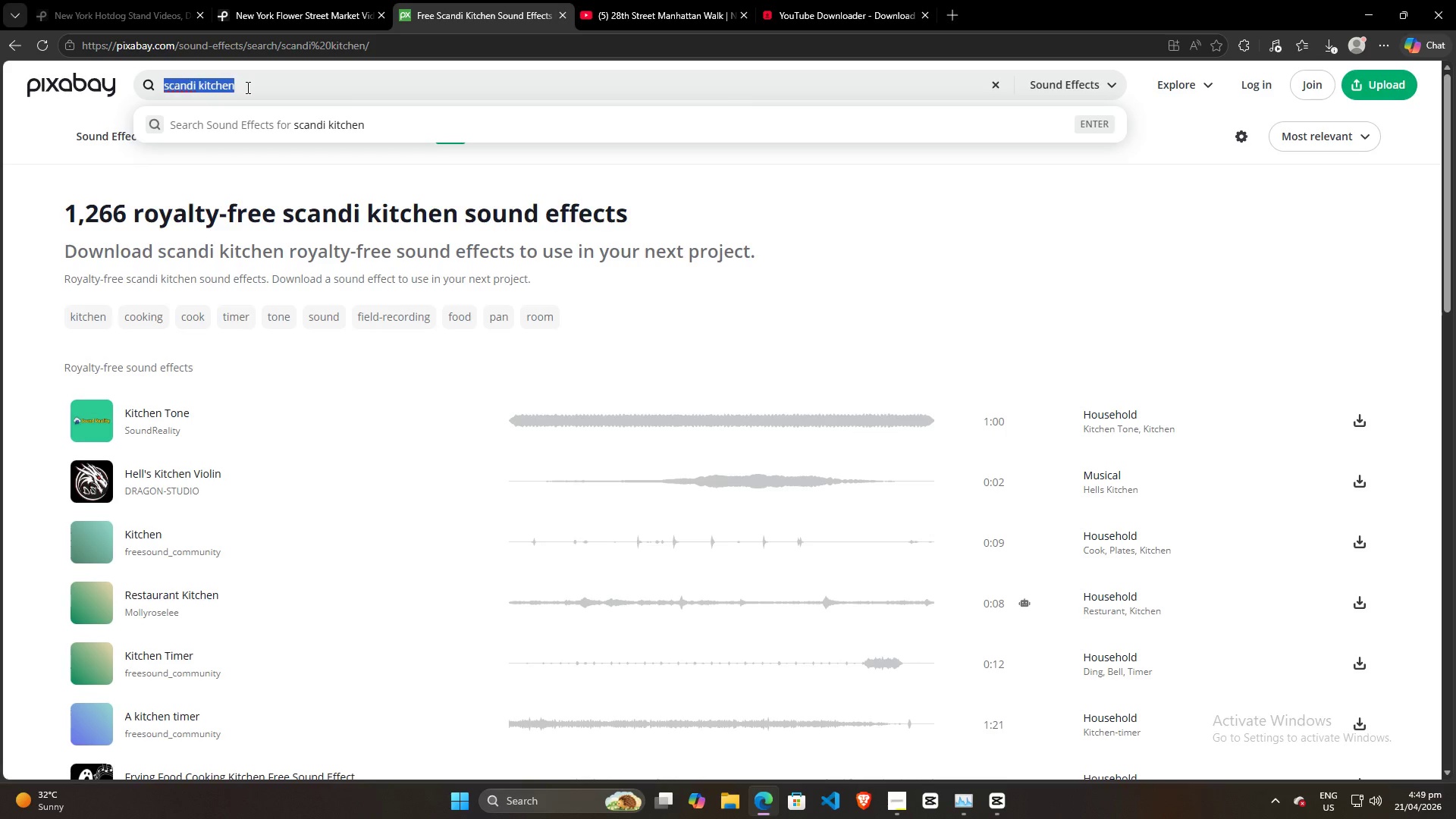 
type(sea)
 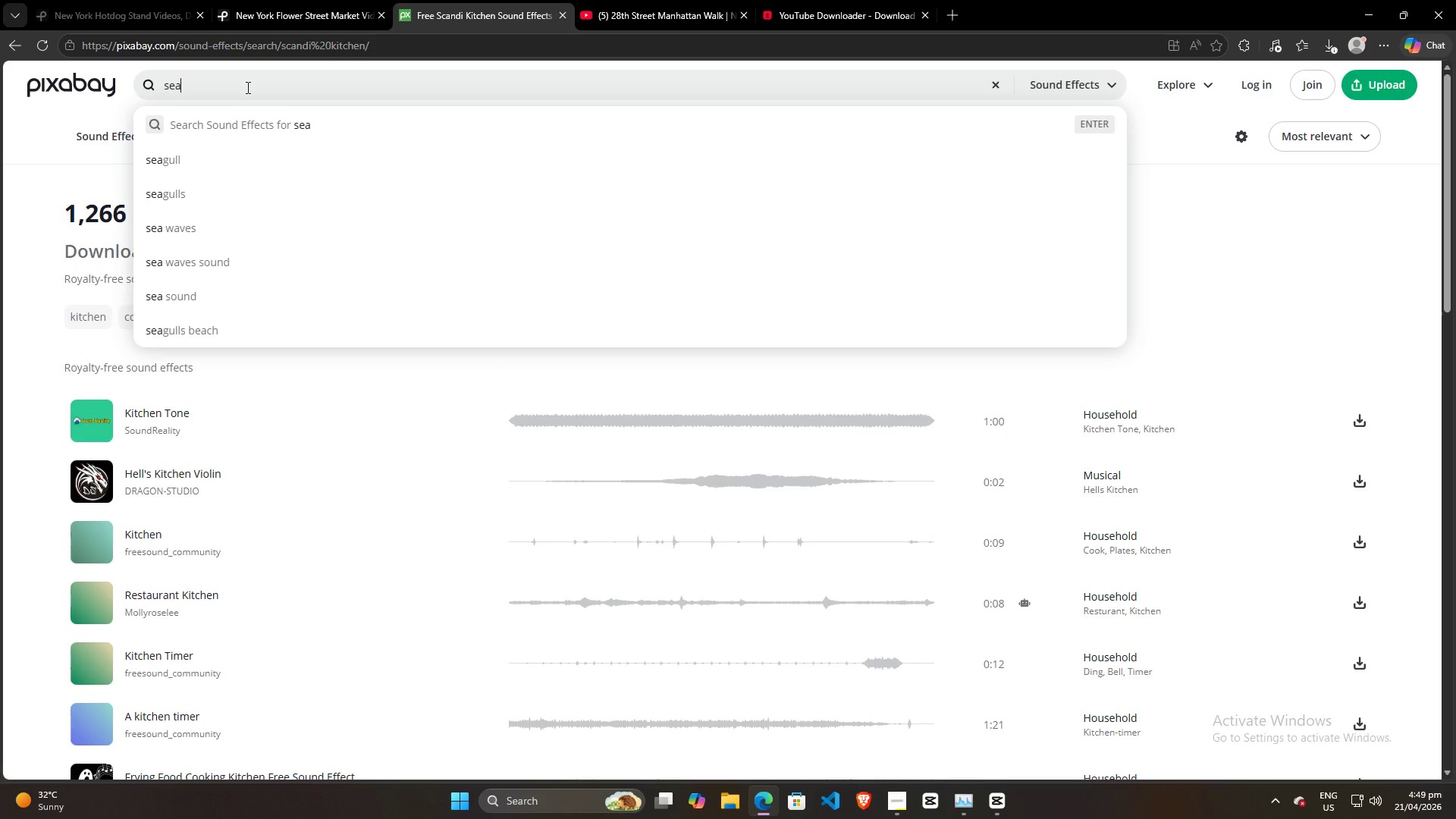 
key(ArrowDown)
 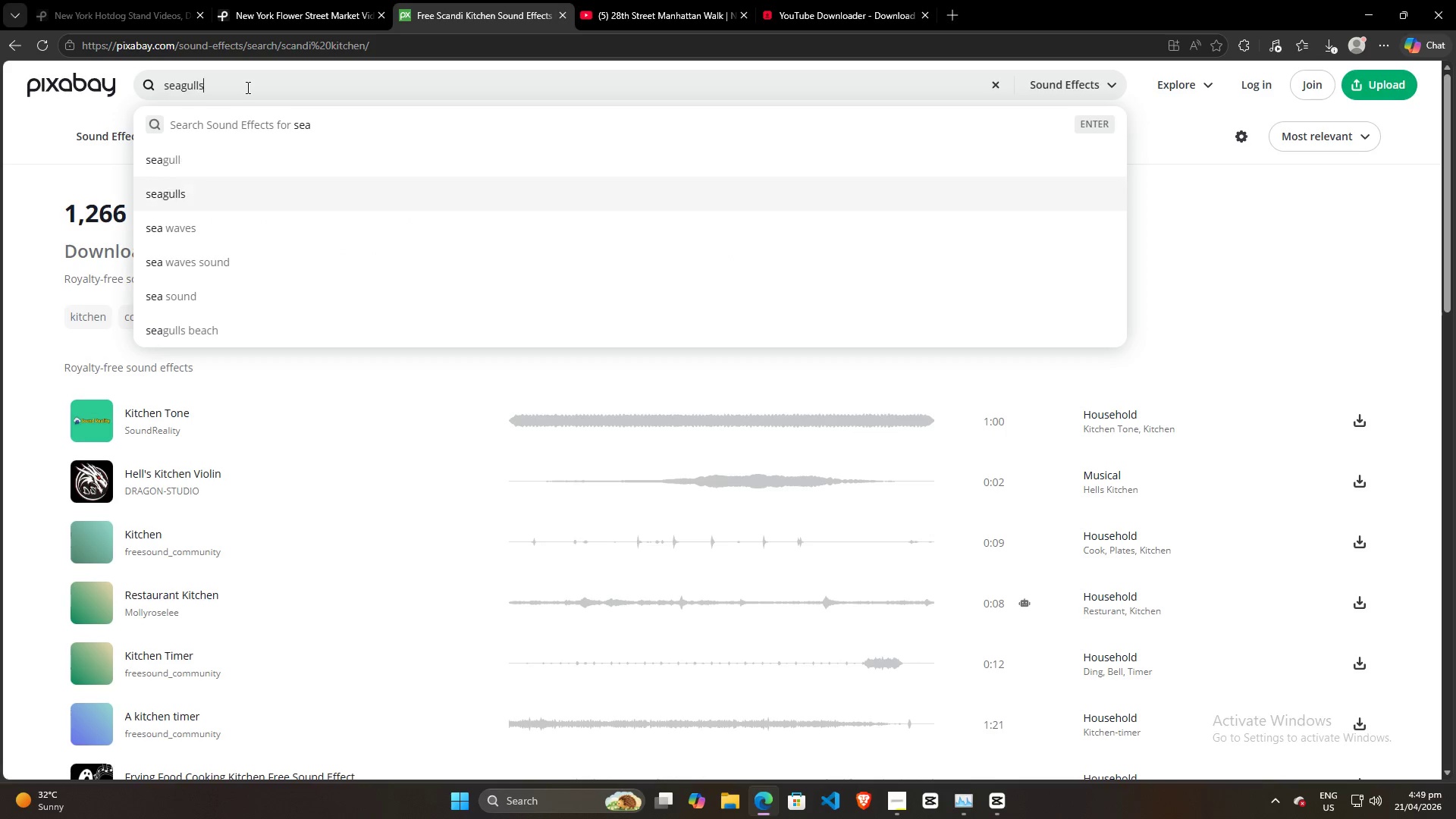 
key(ArrowDown)
 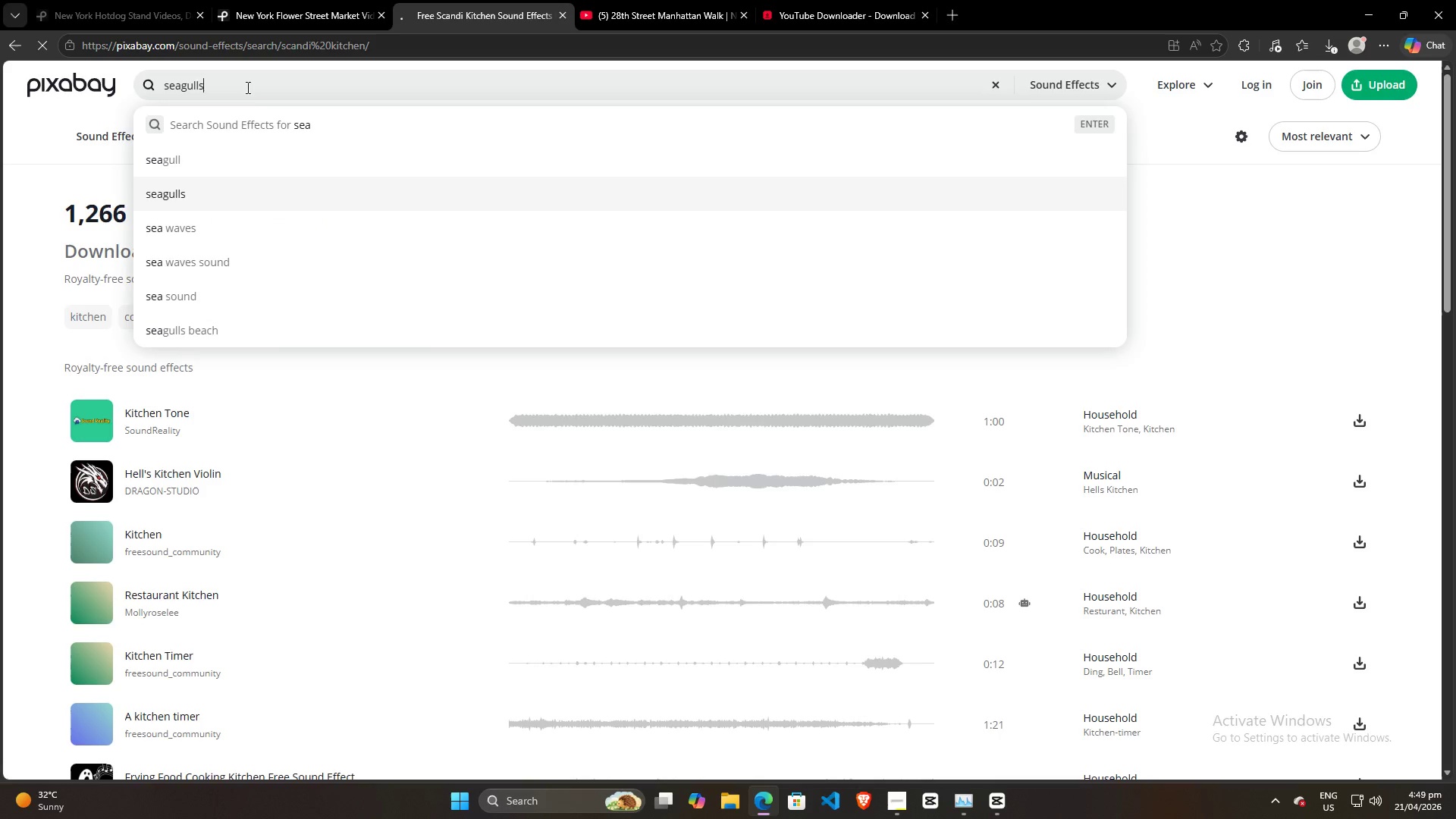 
key(Enter)
 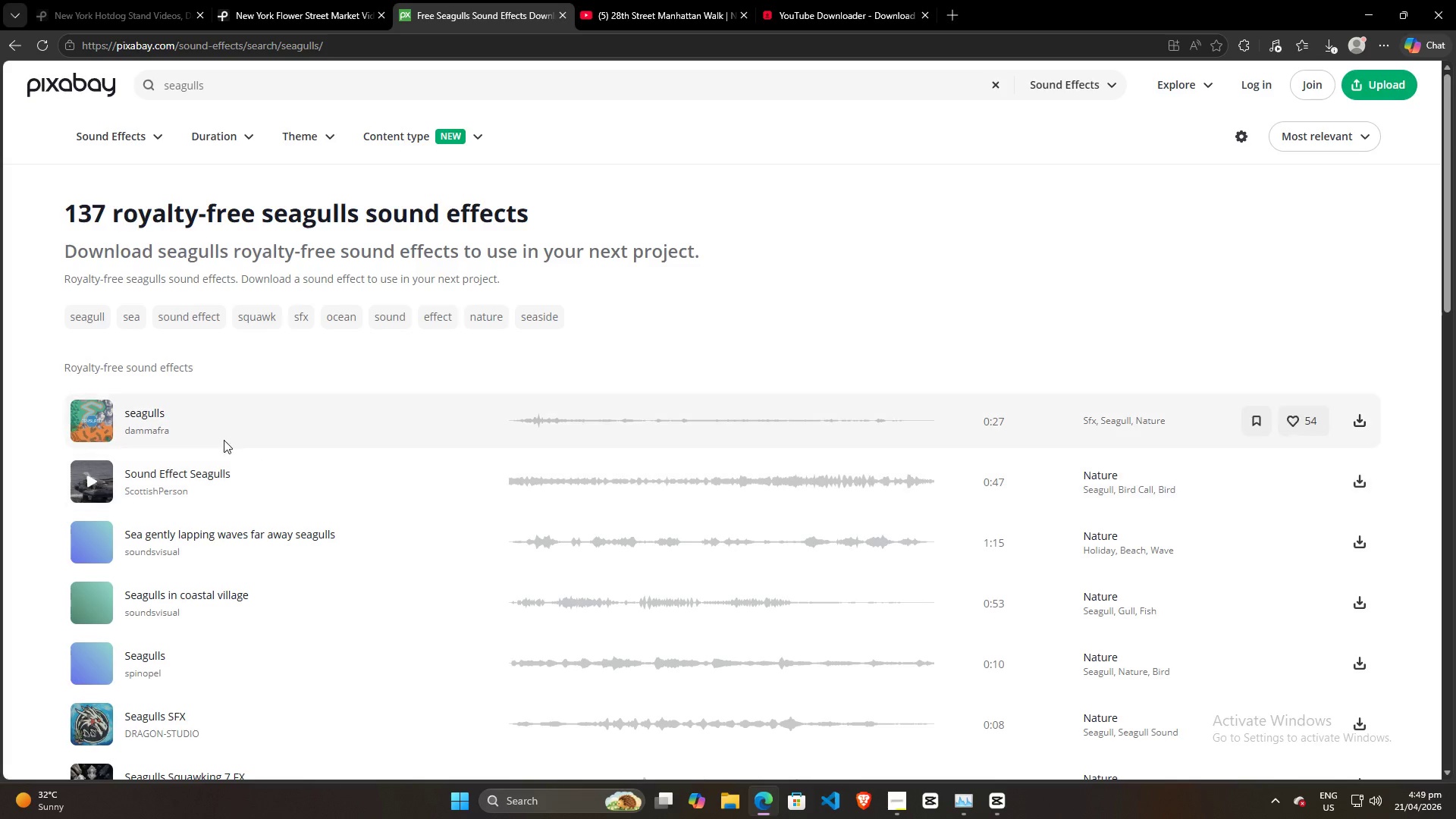 
left_click([92, 416])
 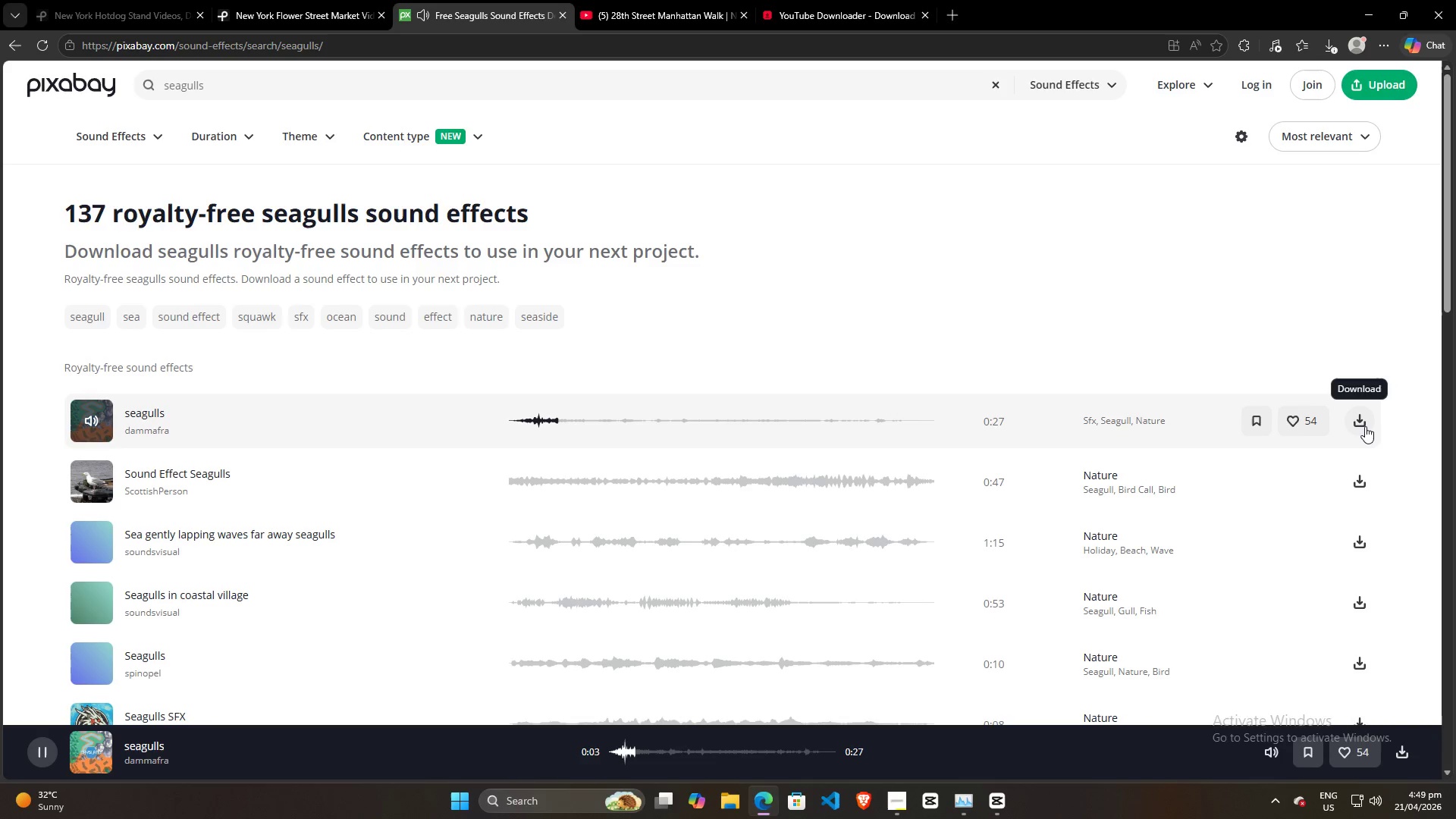 
left_click([1365, 426])
 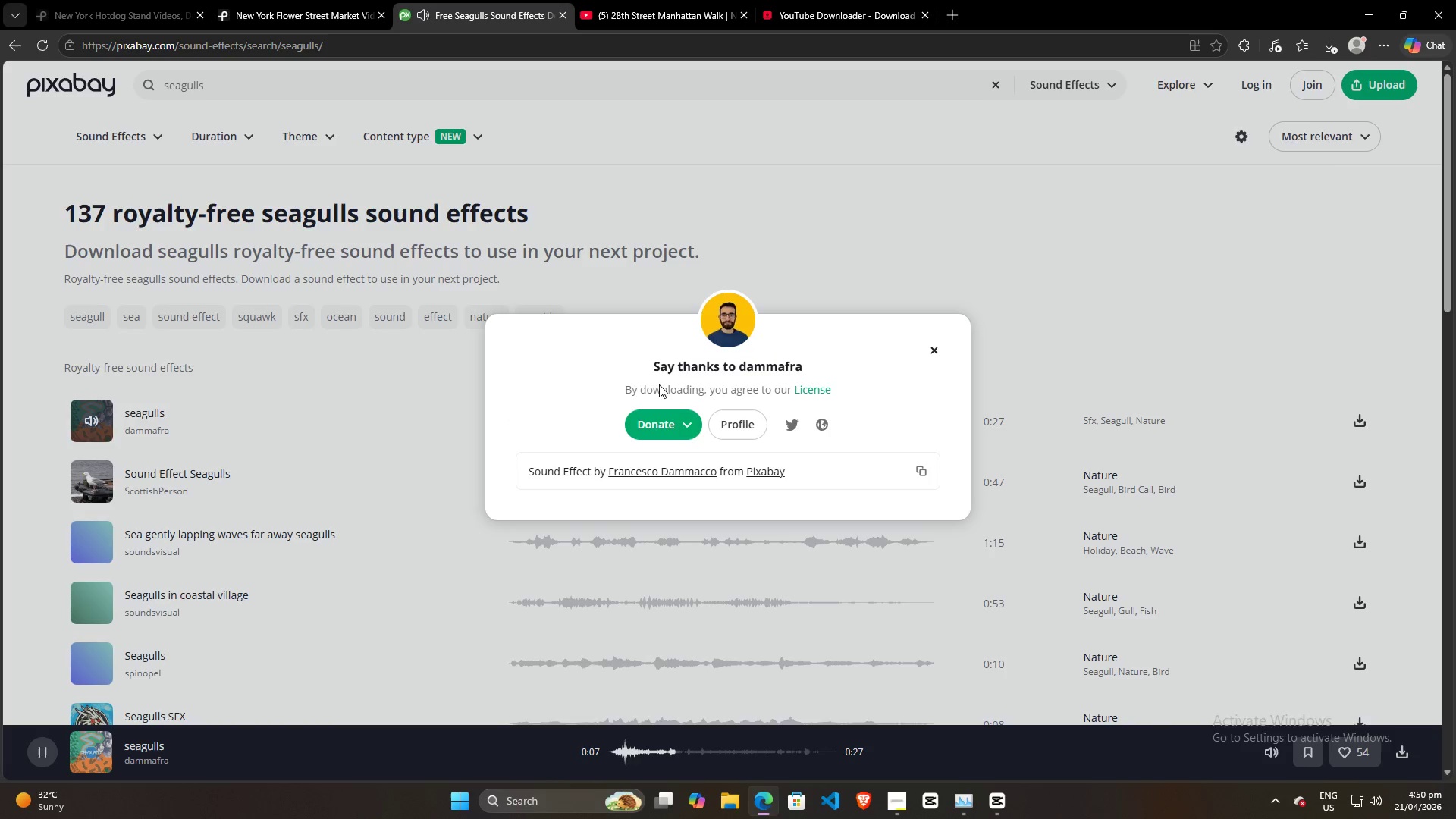 
left_click([1212, 162])
 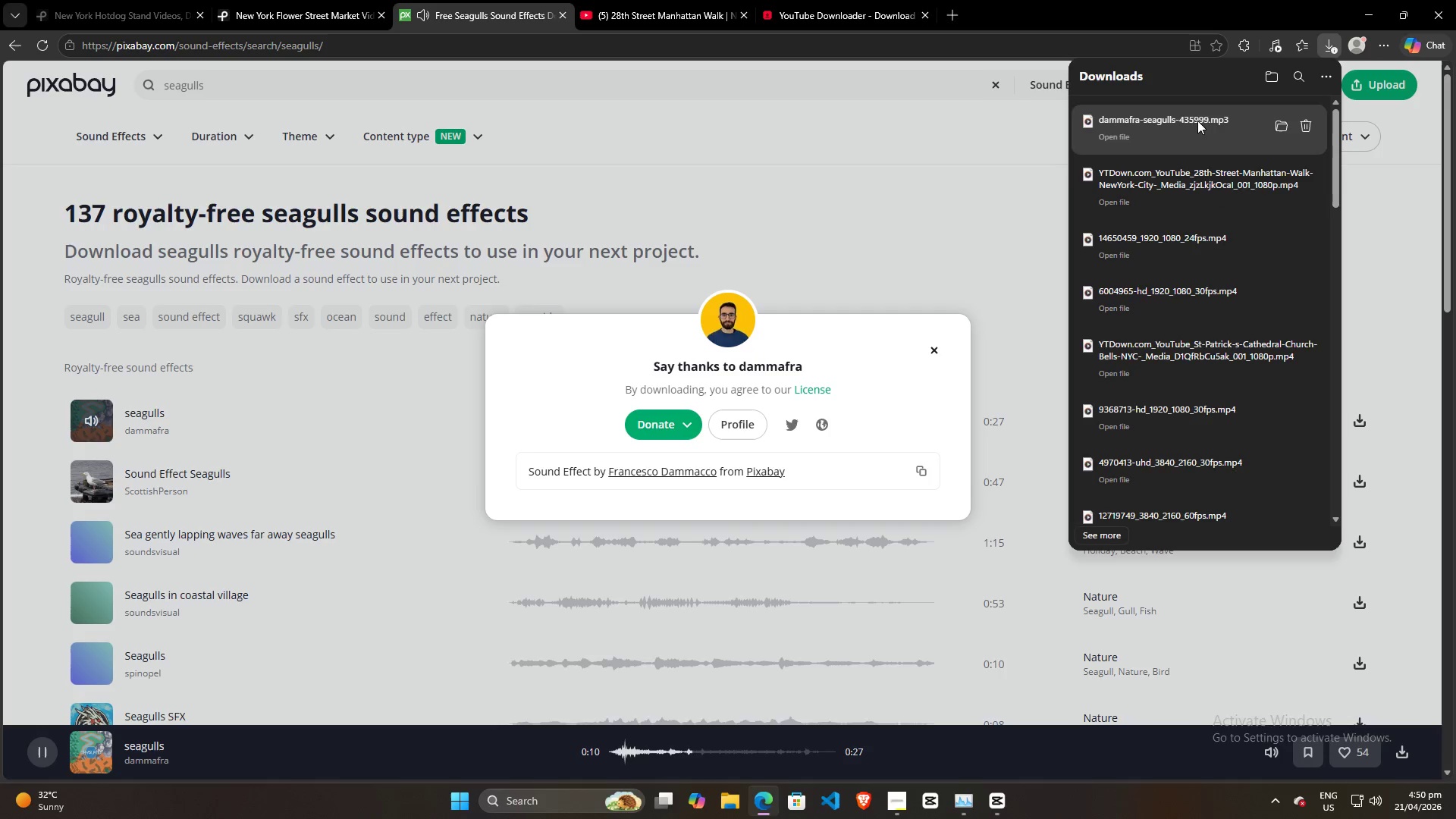 
left_click_drag(start_coordinate=[1167, 118], to_coordinate=[487, 711])
 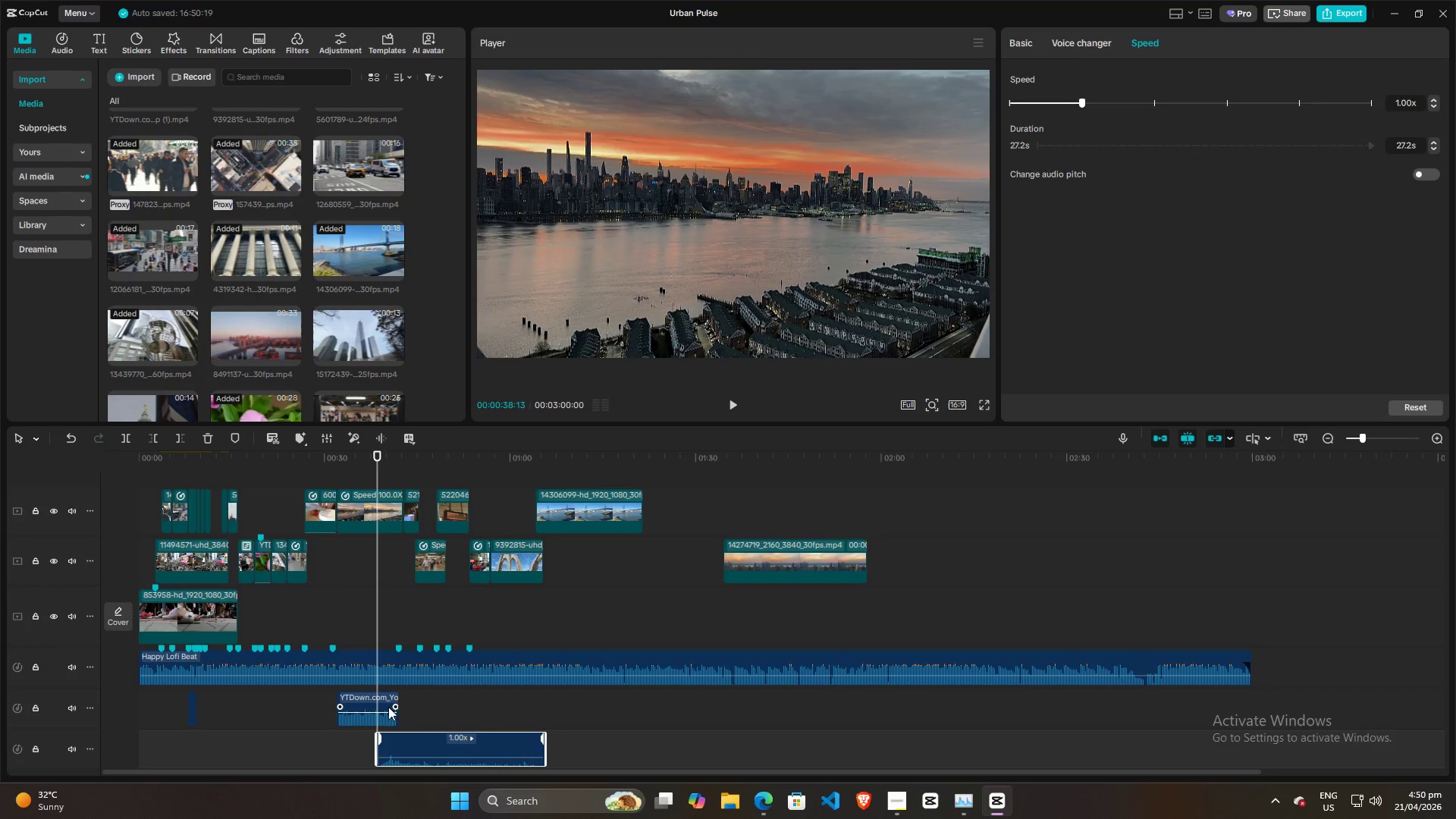 
left_click([422, 747])
 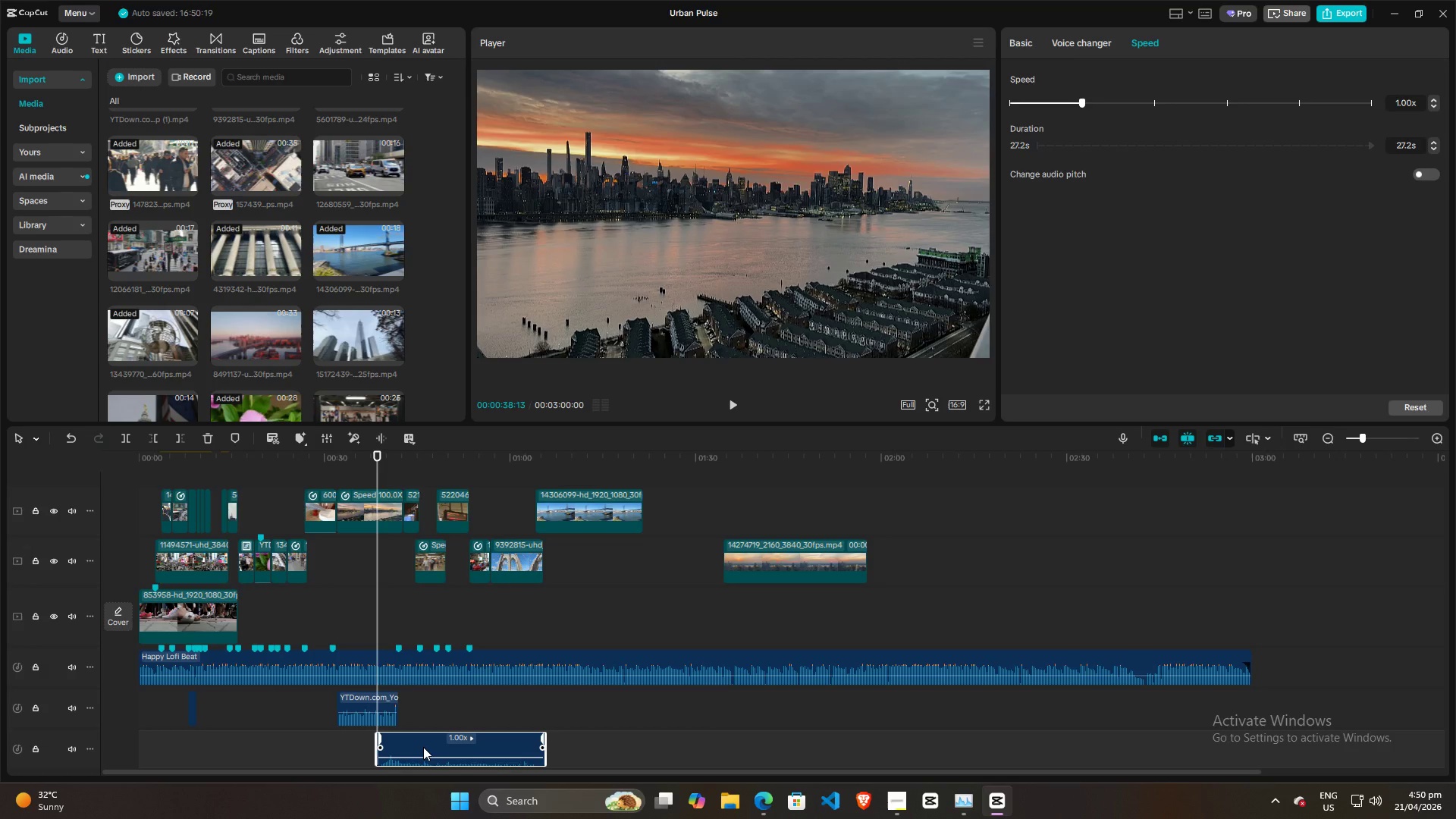 
wait(5.94)
 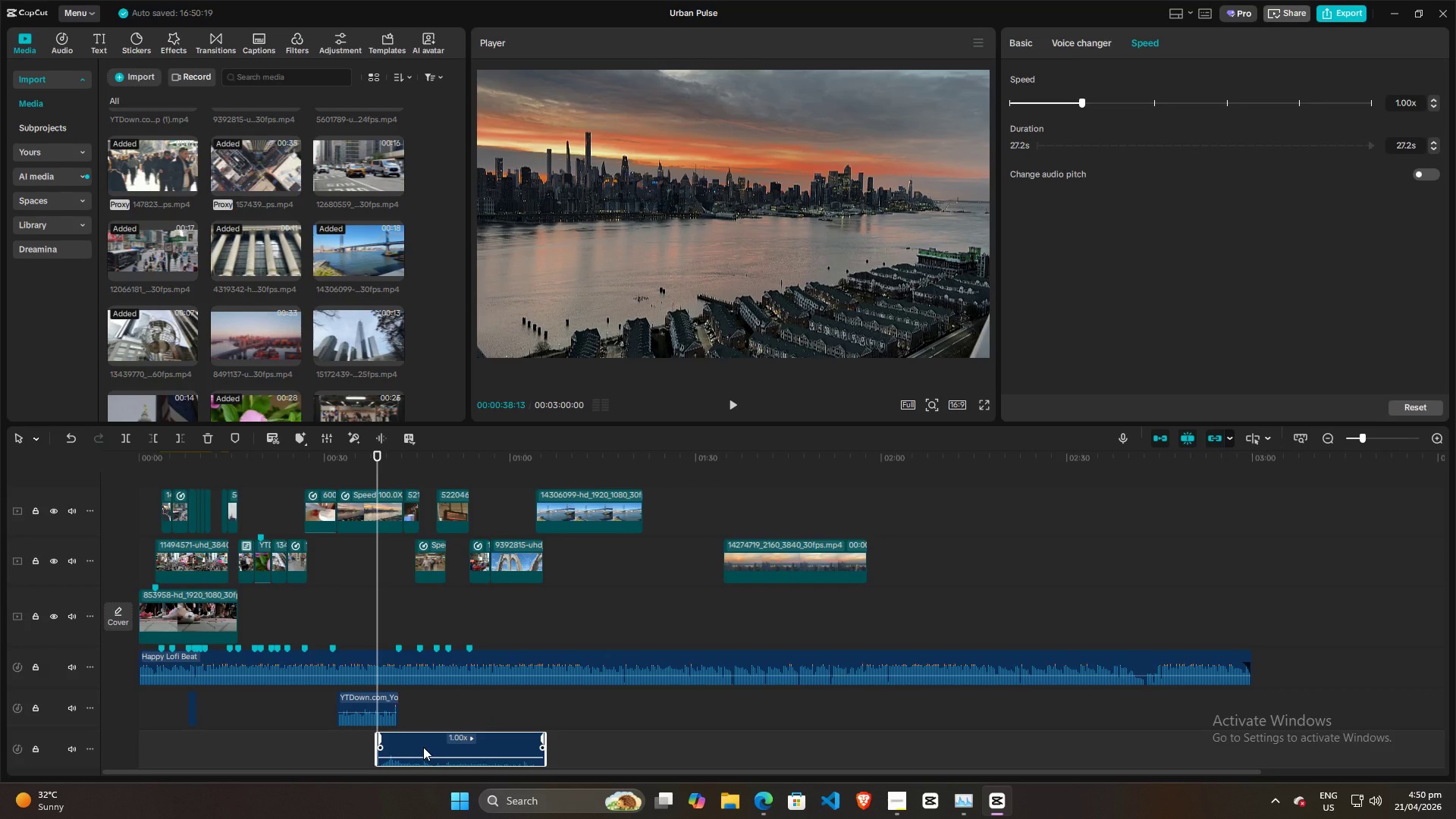 
left_click([363, 704])
 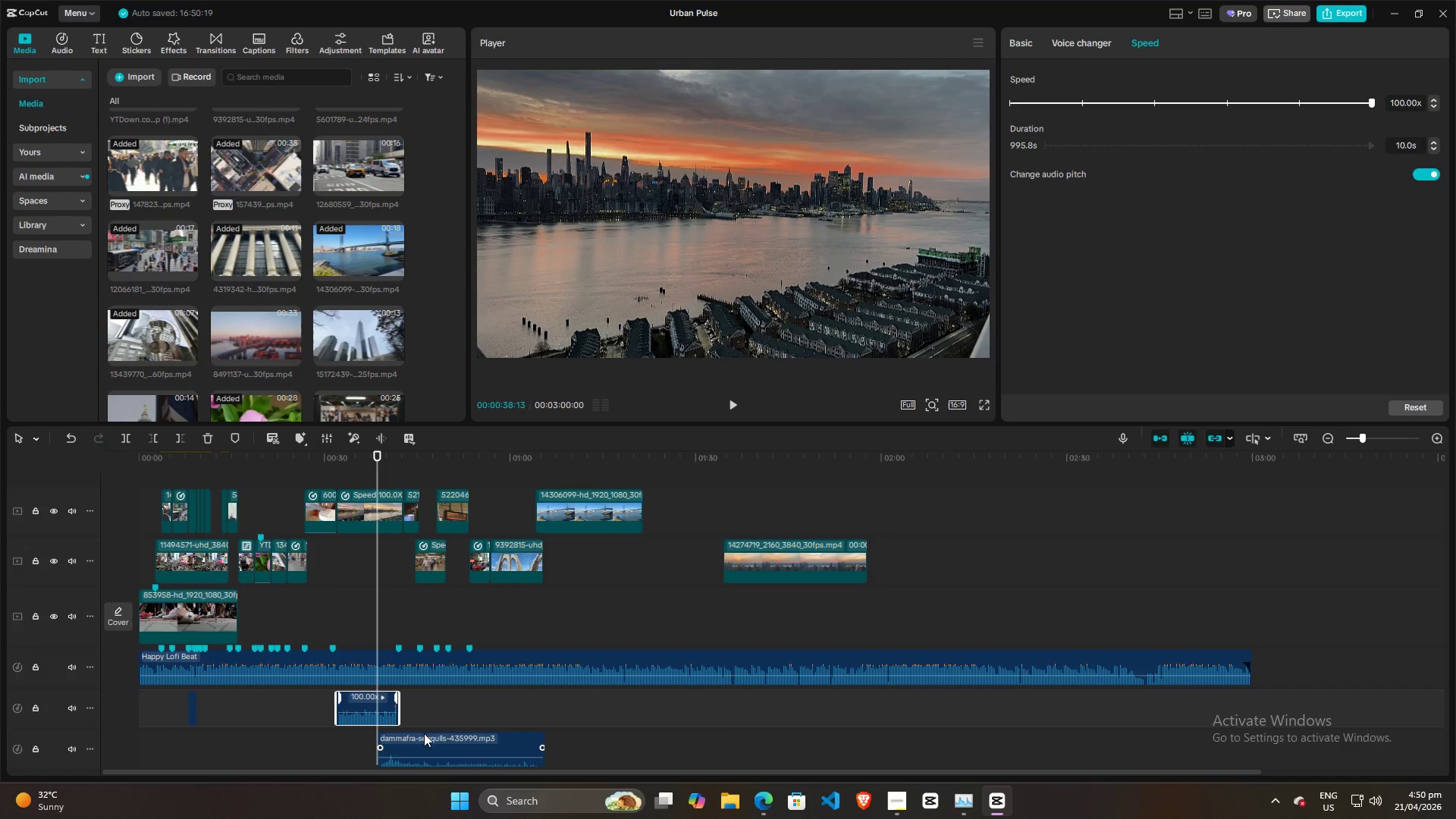 
key(Backspace)
 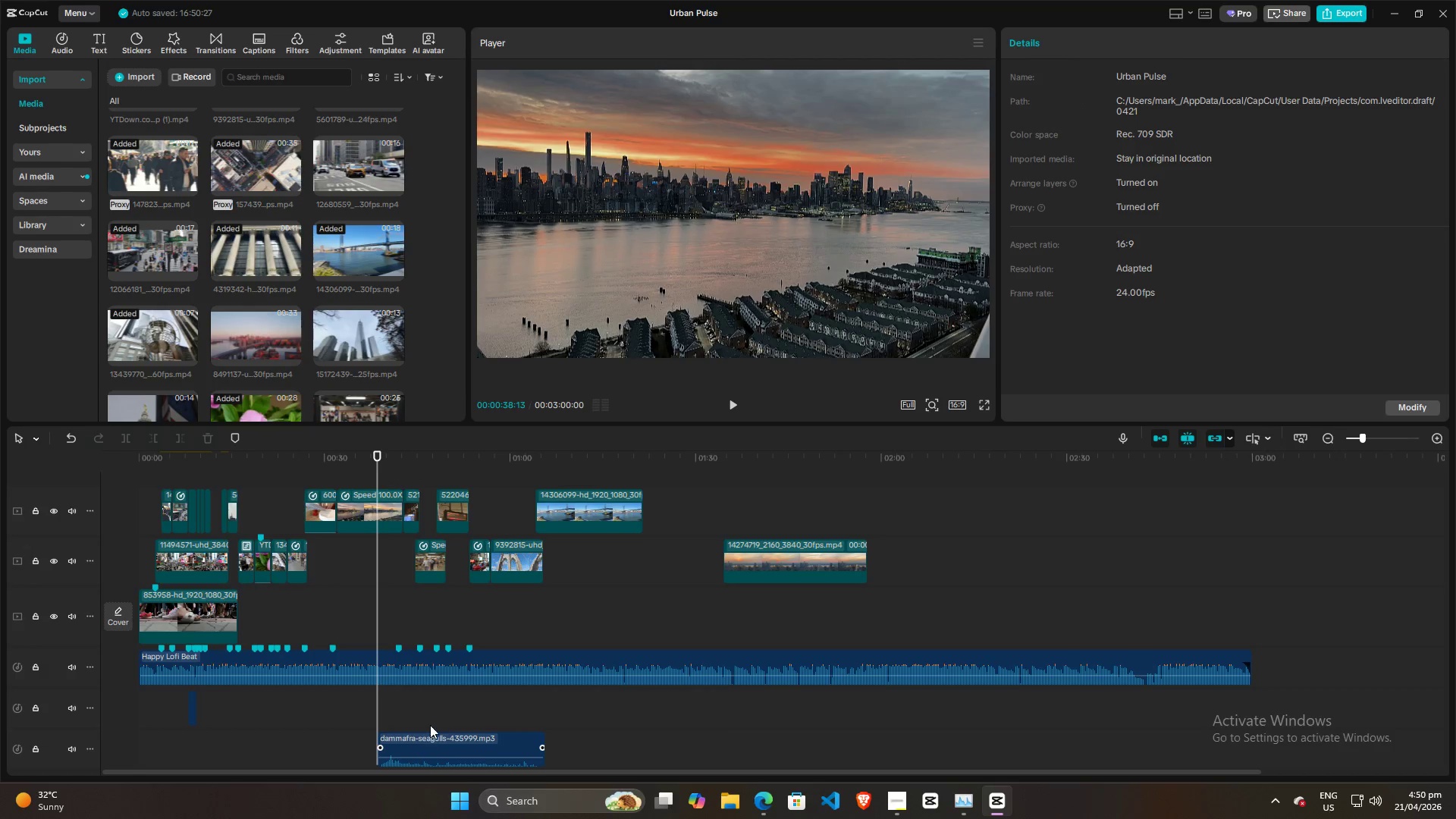 
left_click_drag(start_coordinate=[430, 735], to_coordinate=[385, 676])
 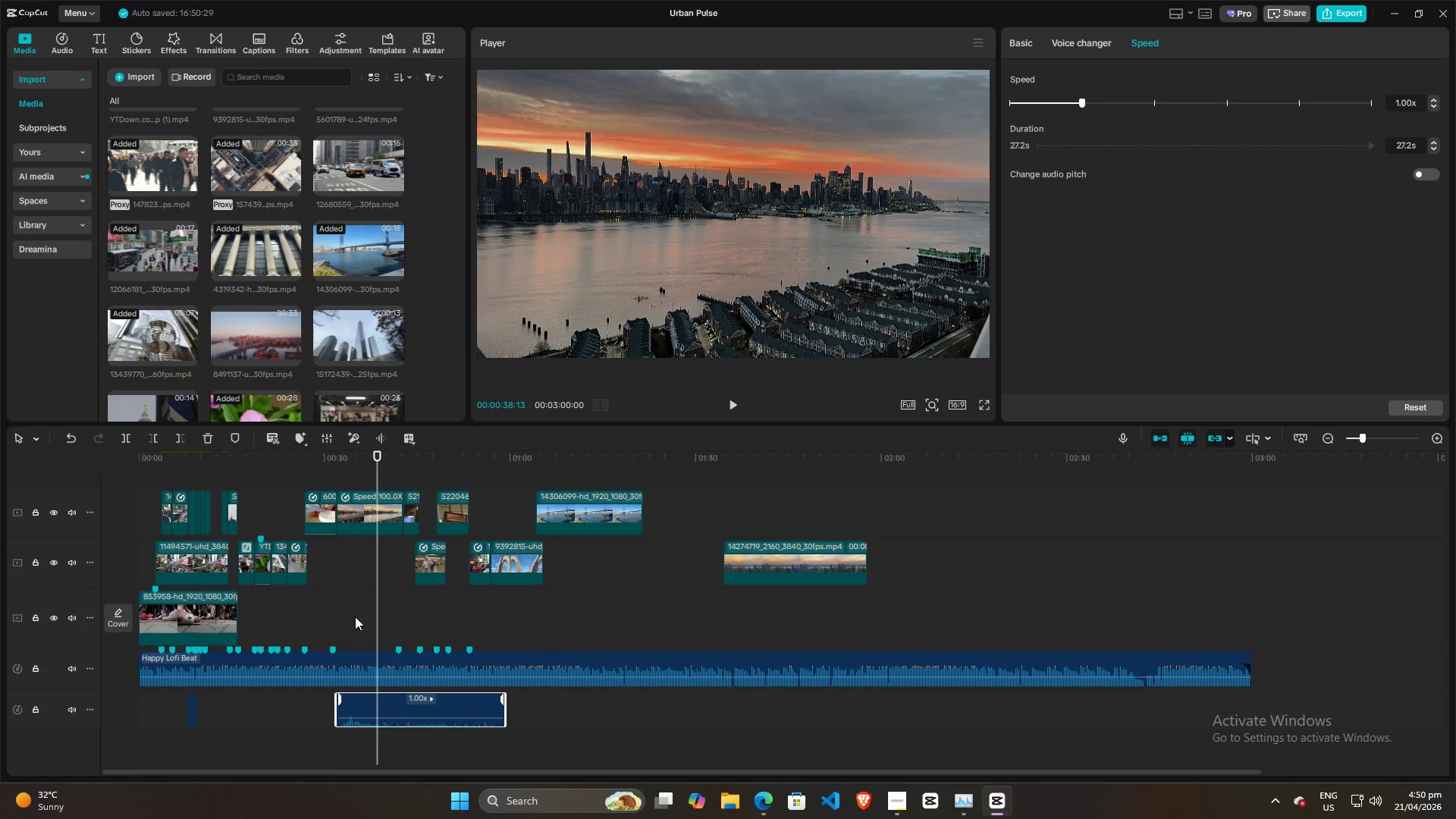 
left_click([325, 595])
 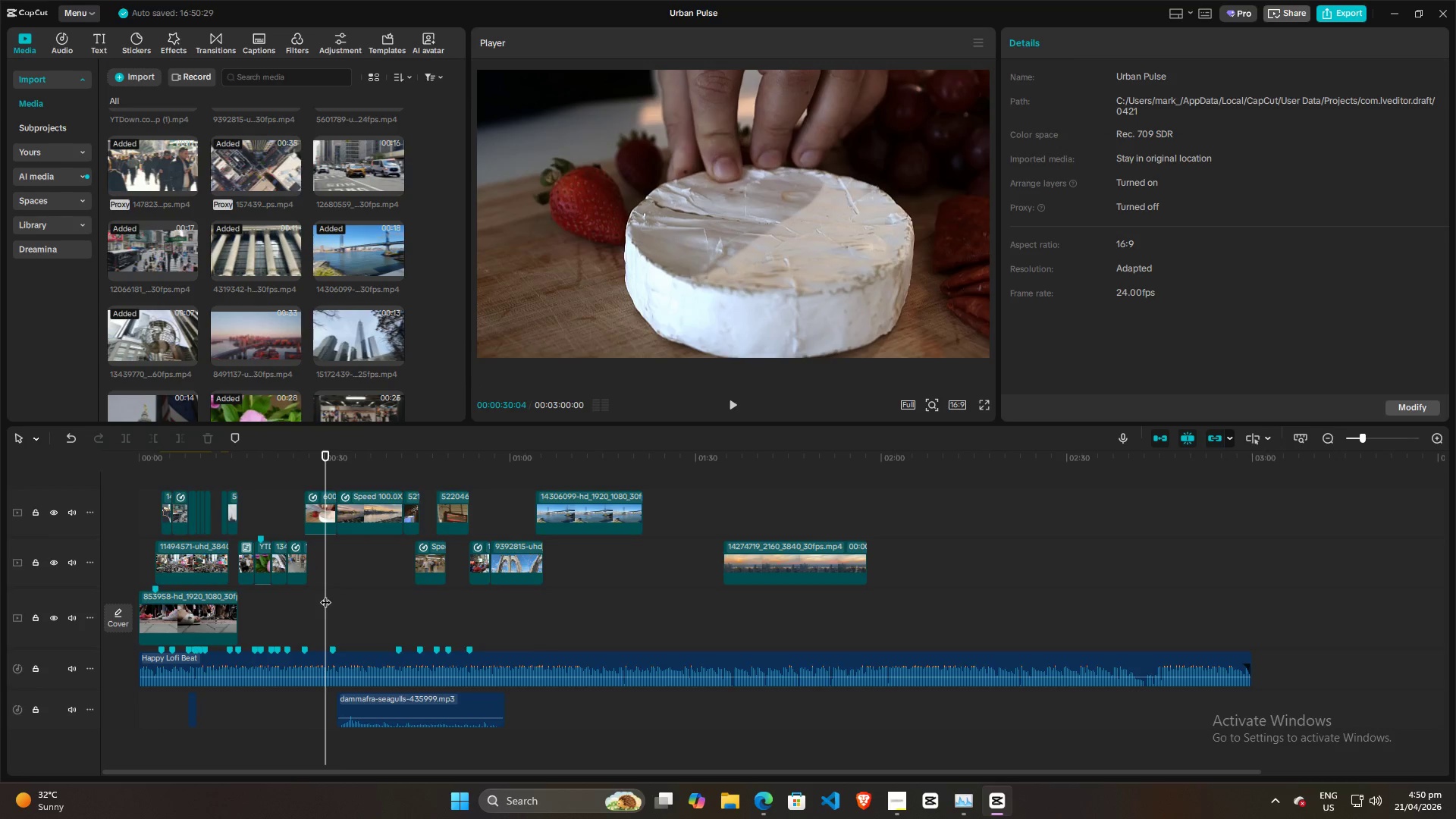 
key(Space)
 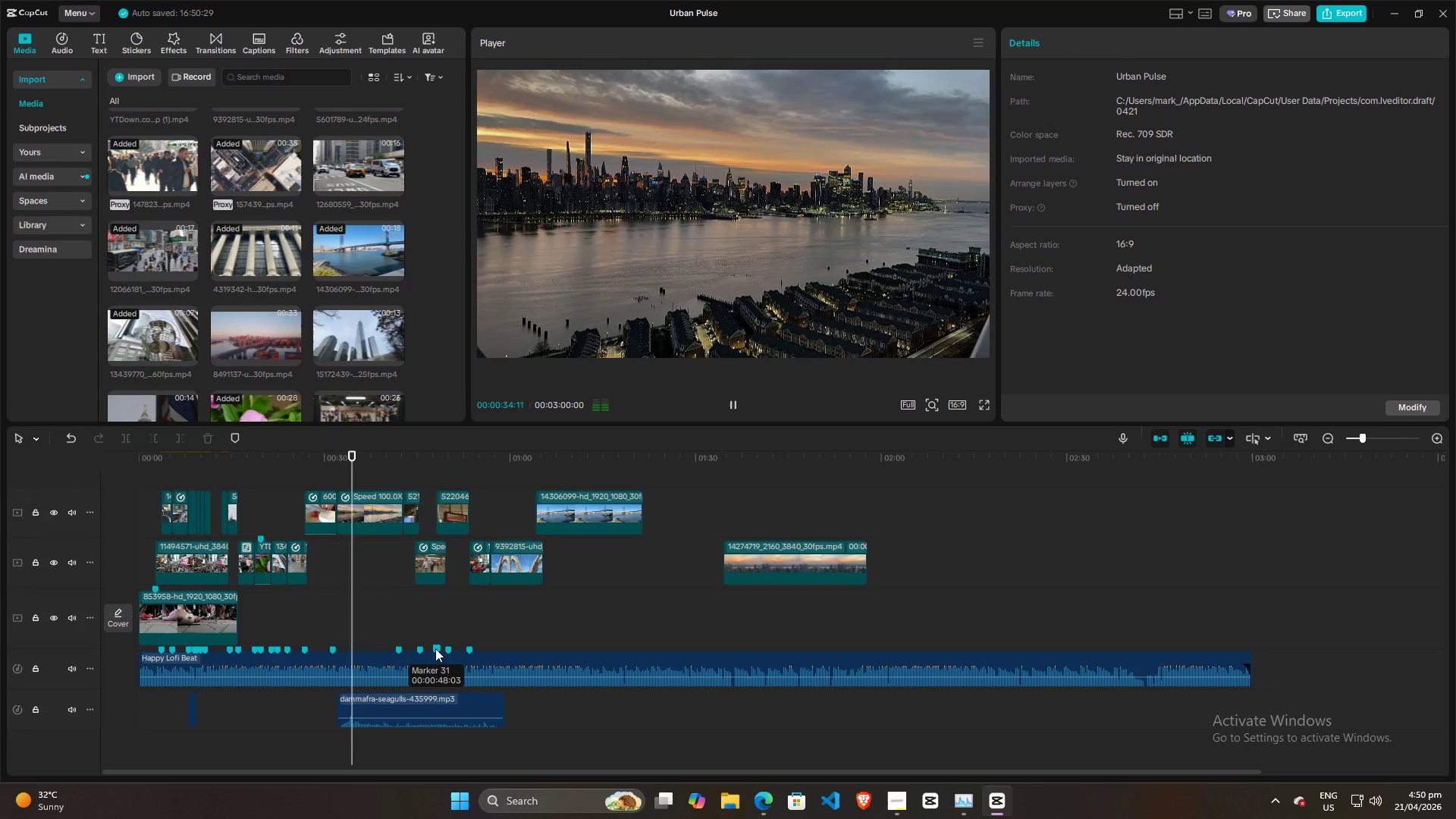 
wait(5.92)
 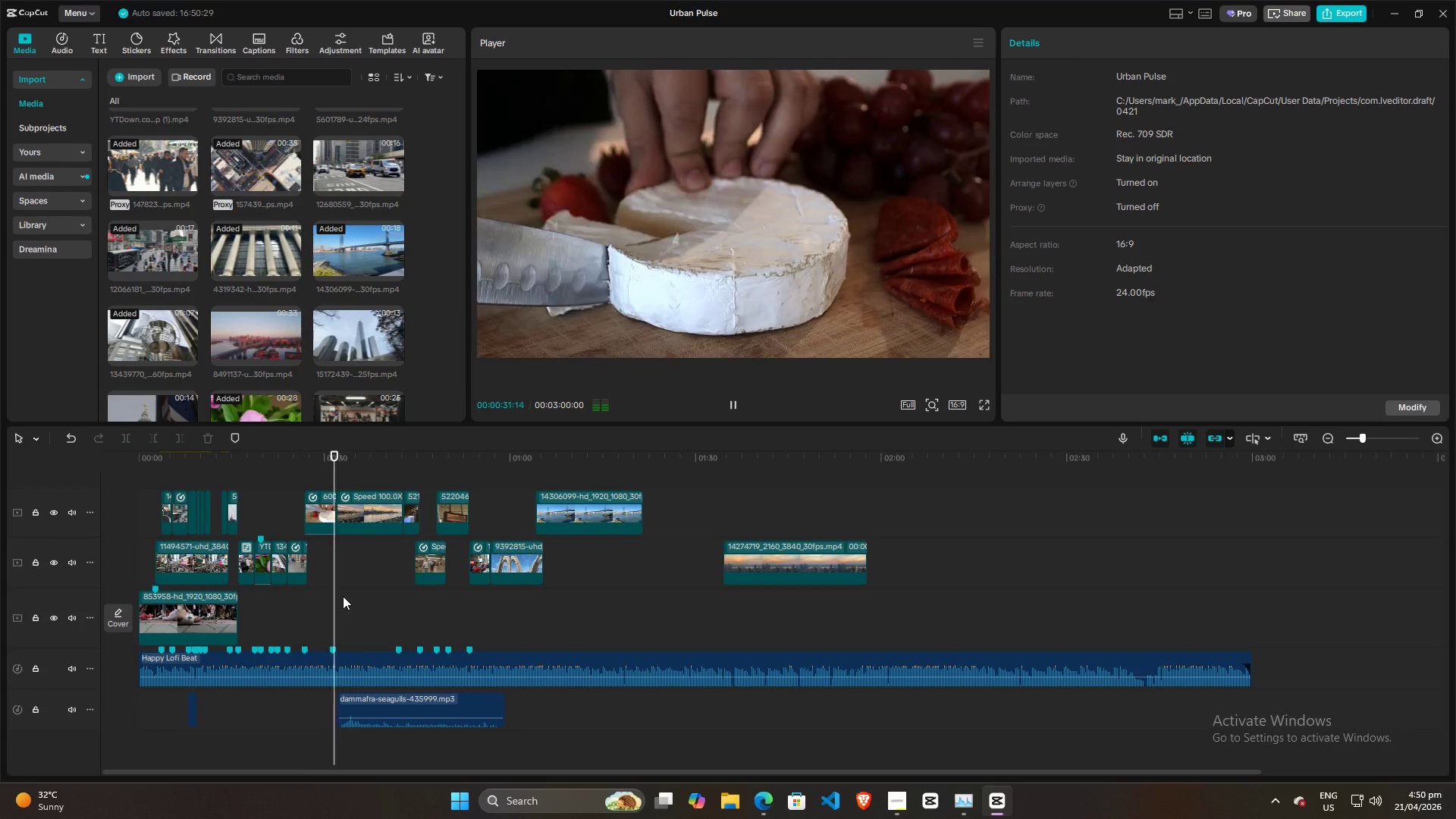 
key(Space)
 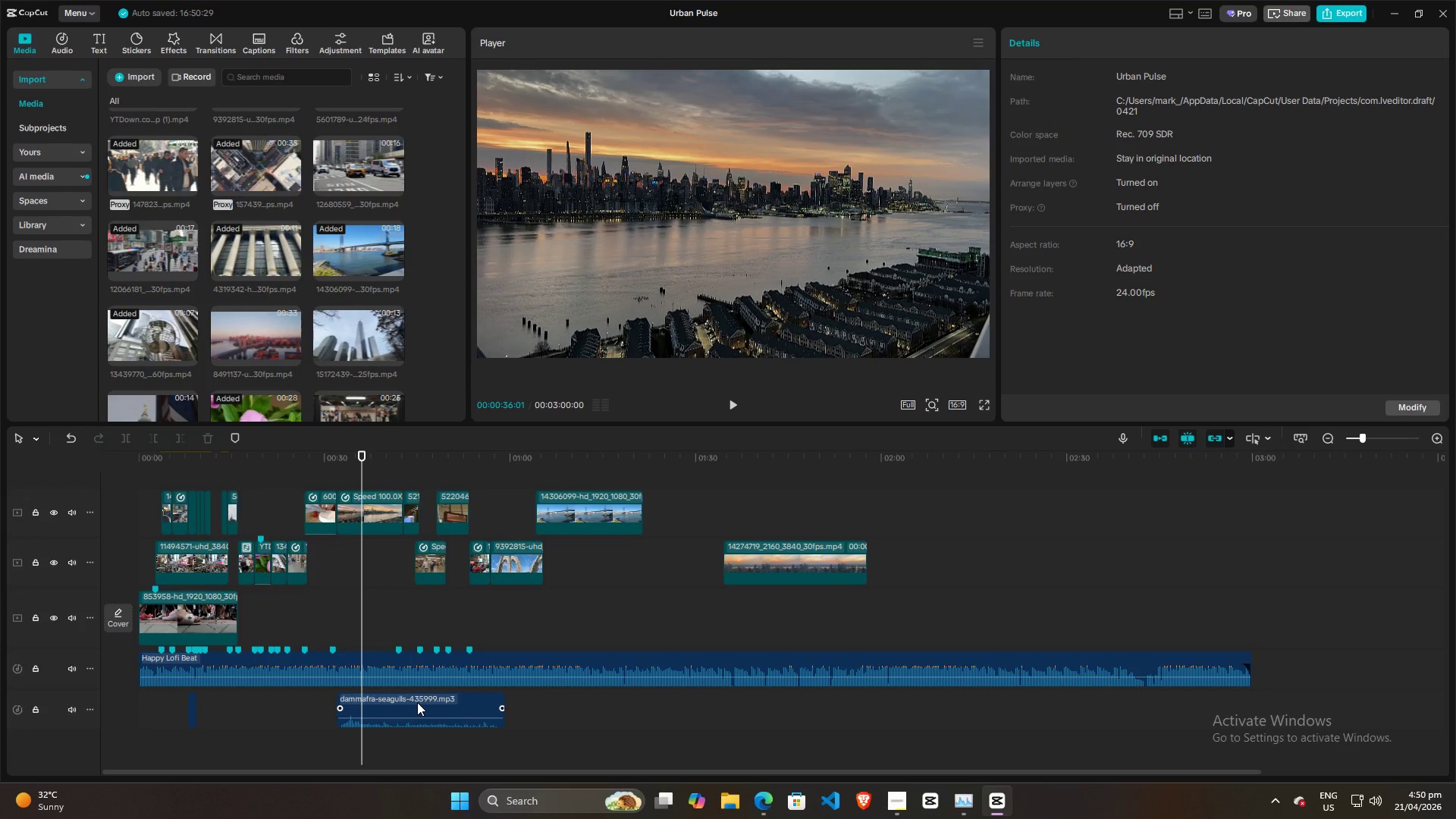 
key(Space)
 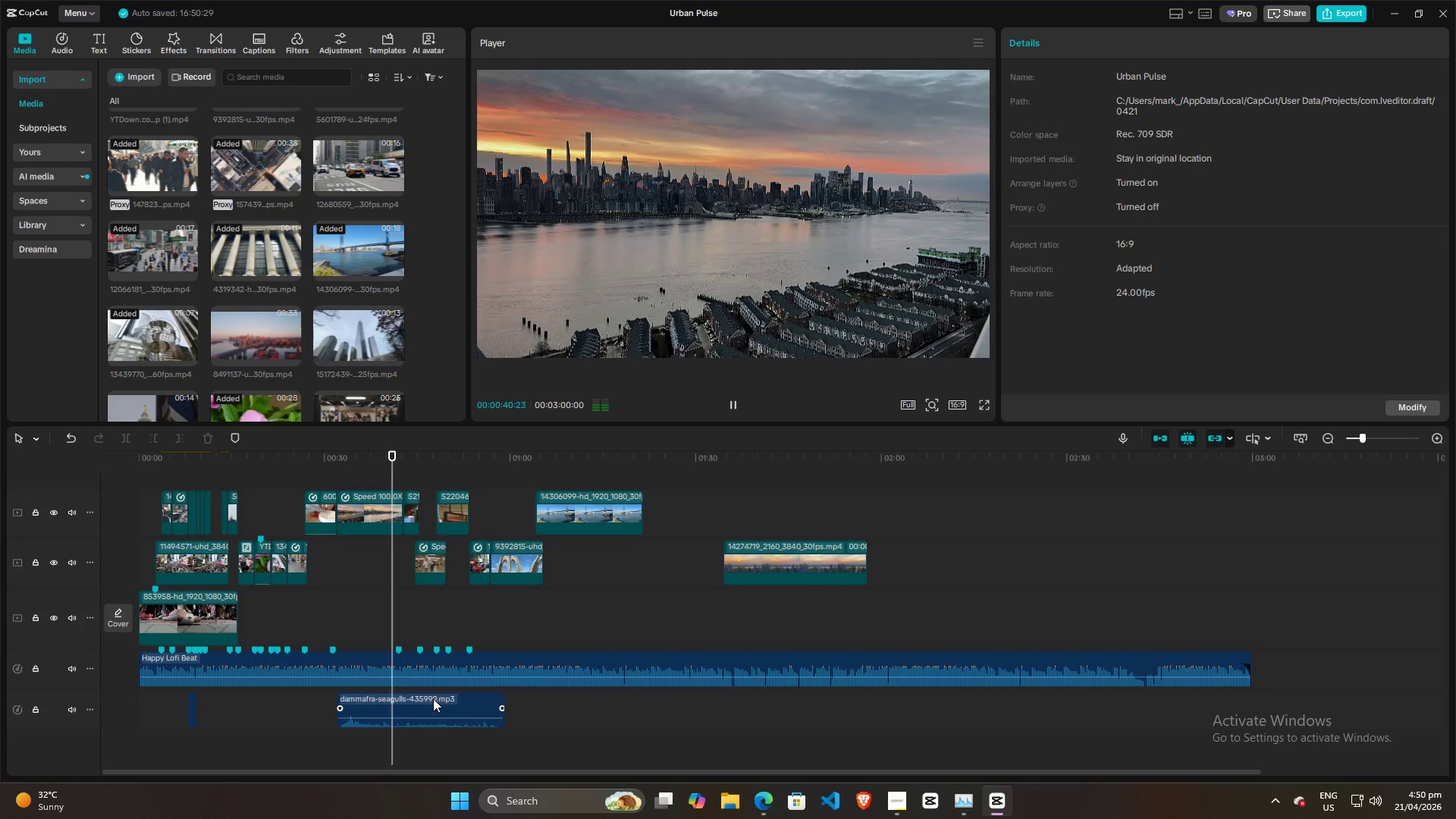 
wait(6.61)
 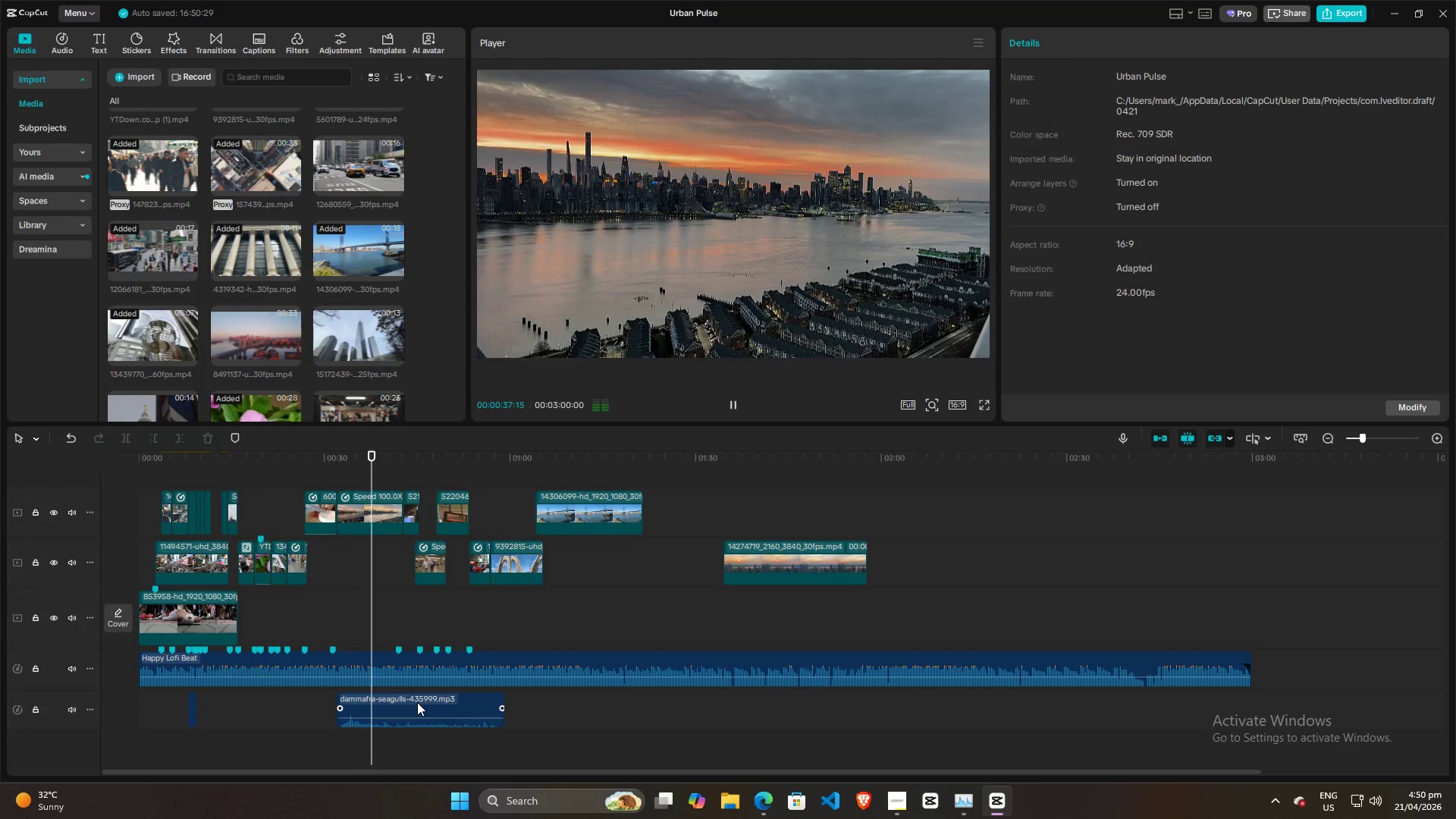 
key(Space)
 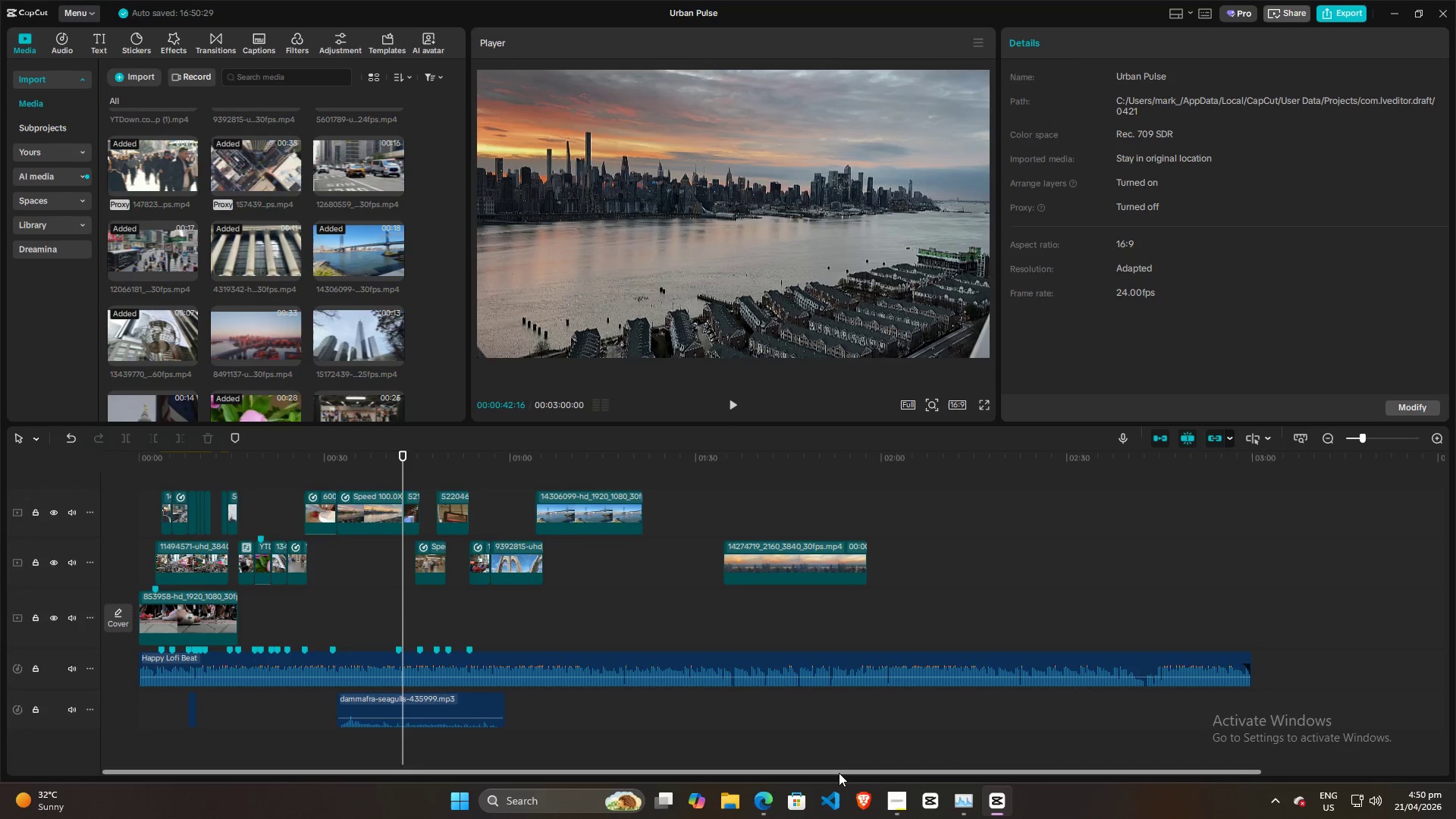 
left_click([764, 805])
 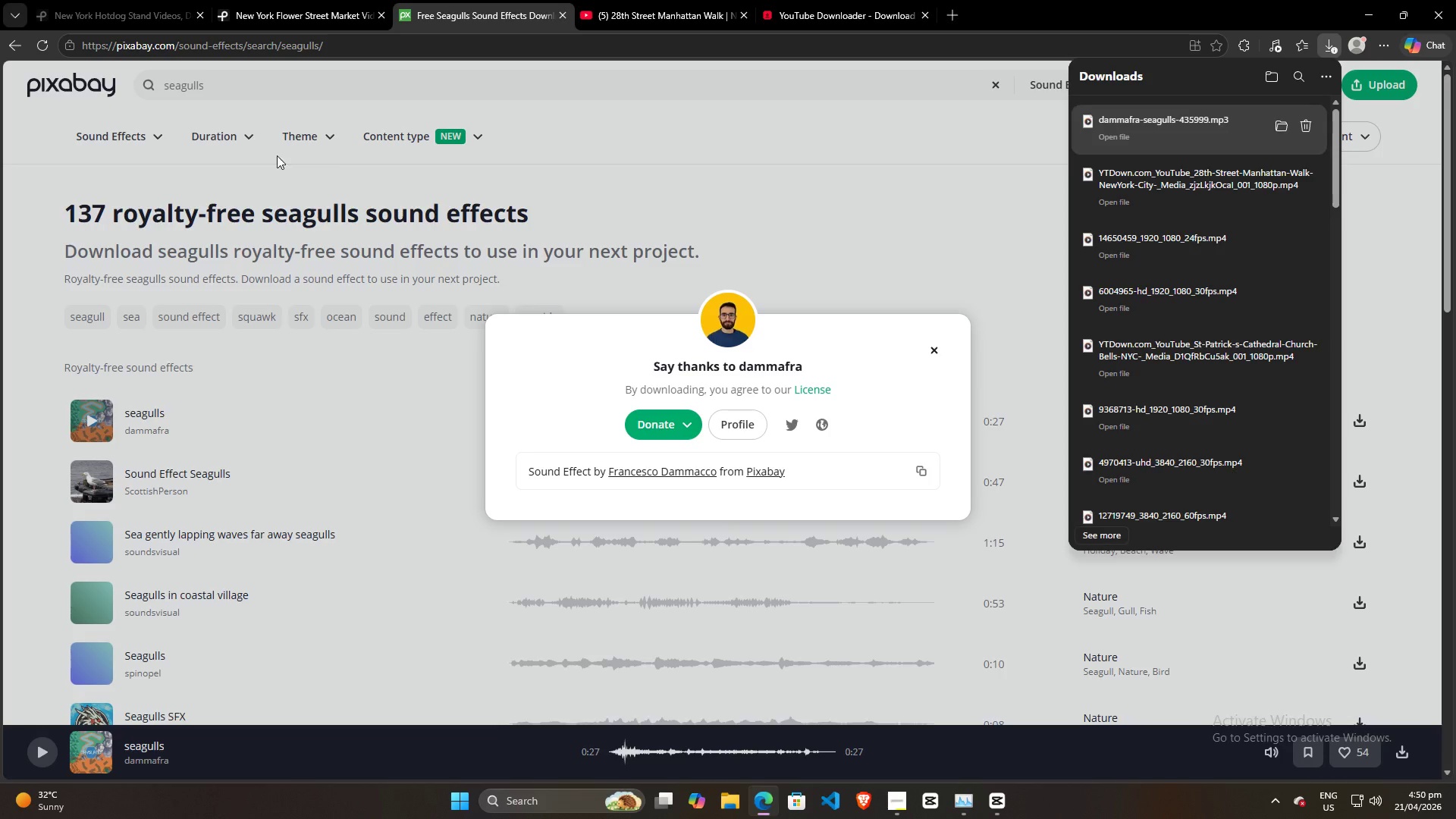 
left_click([281, 91])
 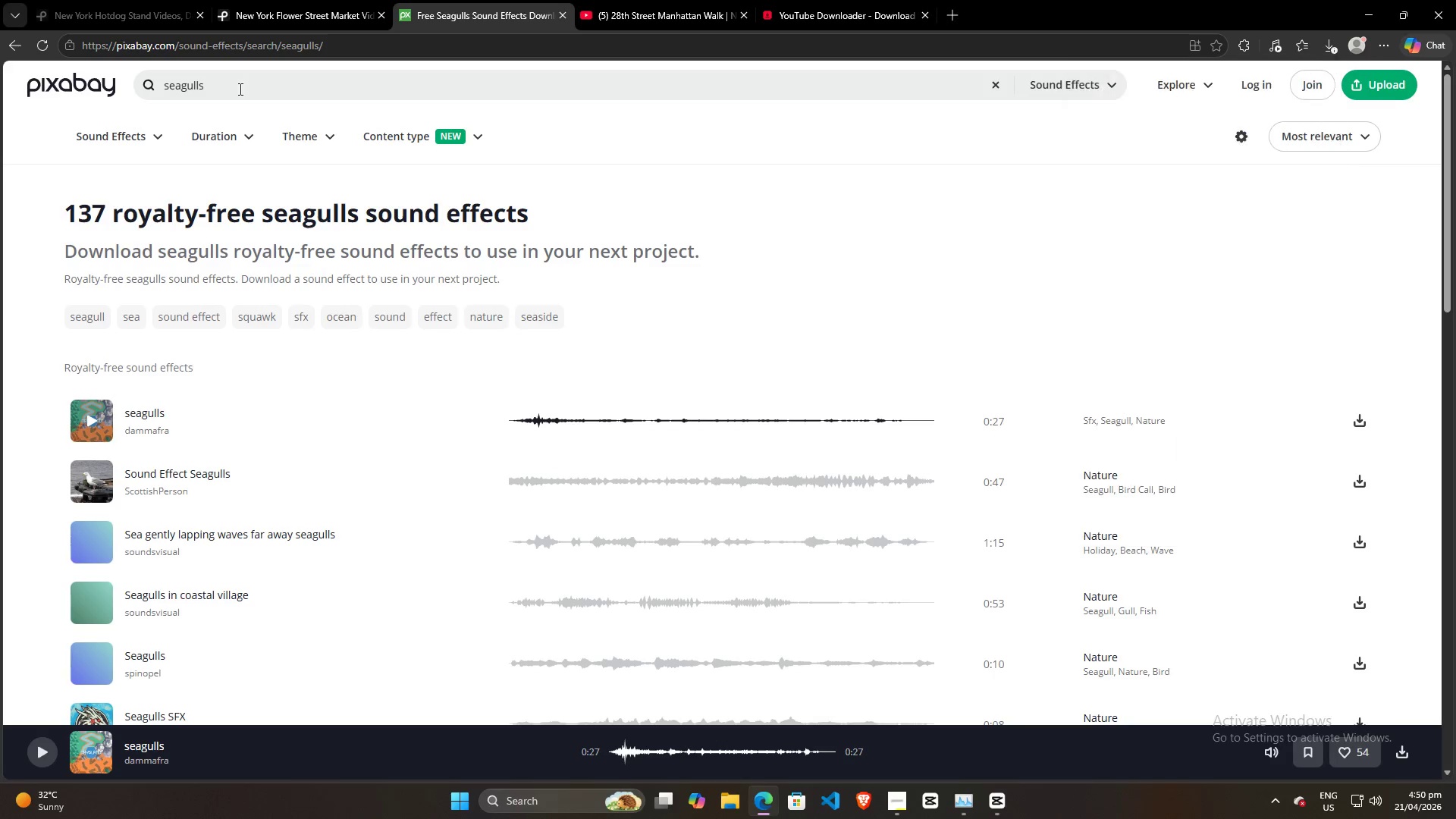 
left_click_drag(start_coordinate=[239, 89], to_coordinate=[7, 89])
 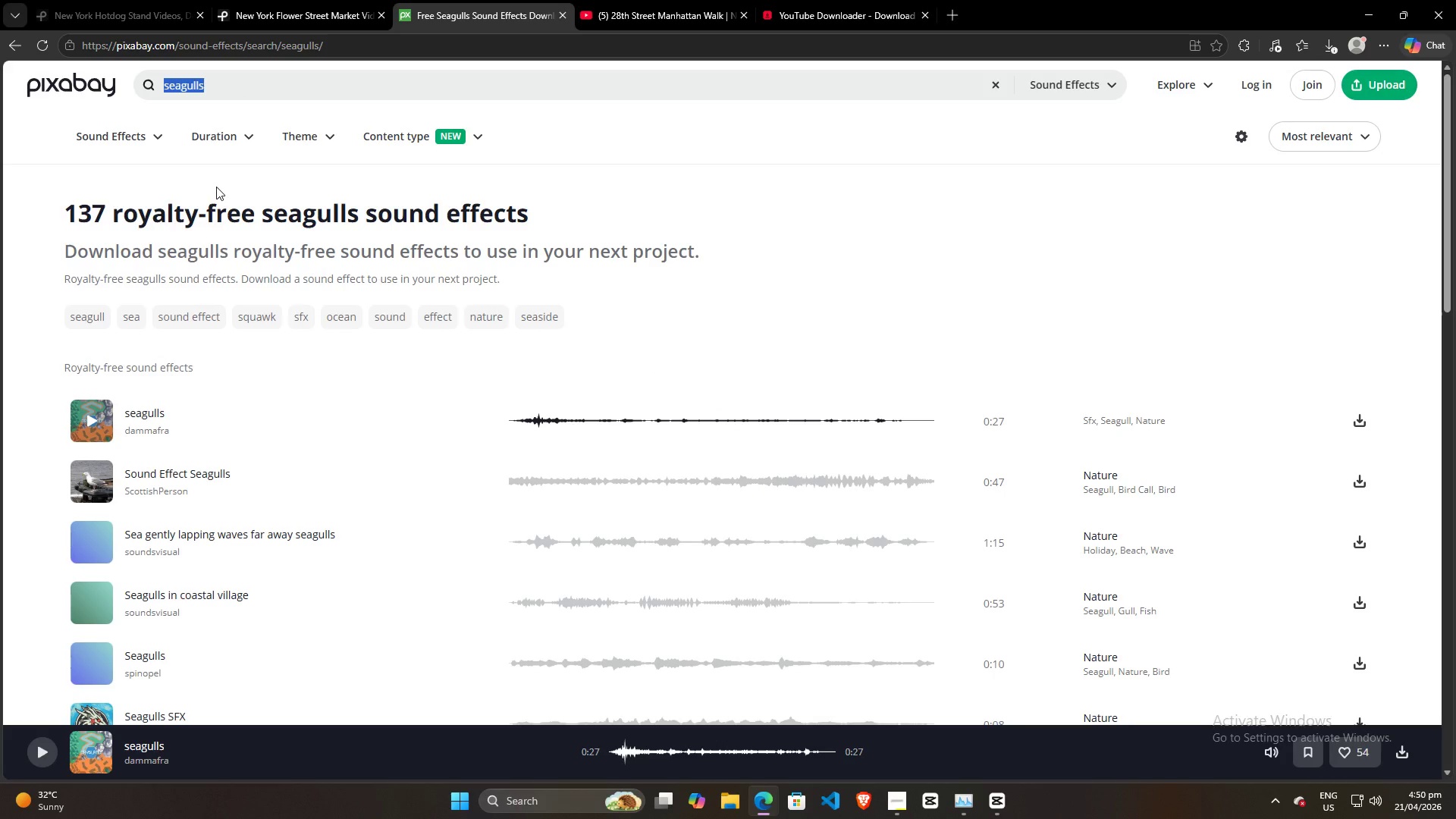 
type(morning breeze)
 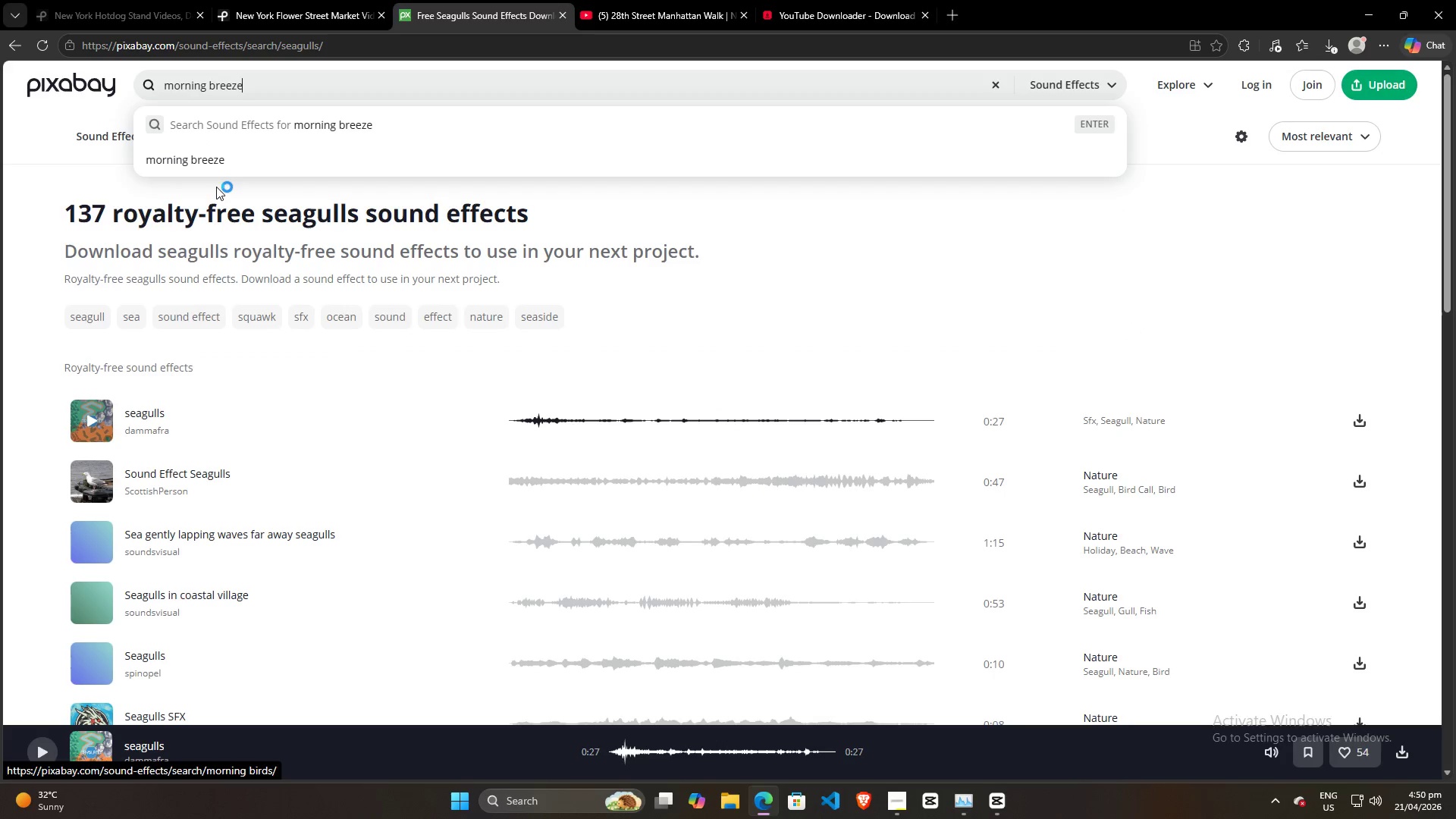 
key(Enter)
 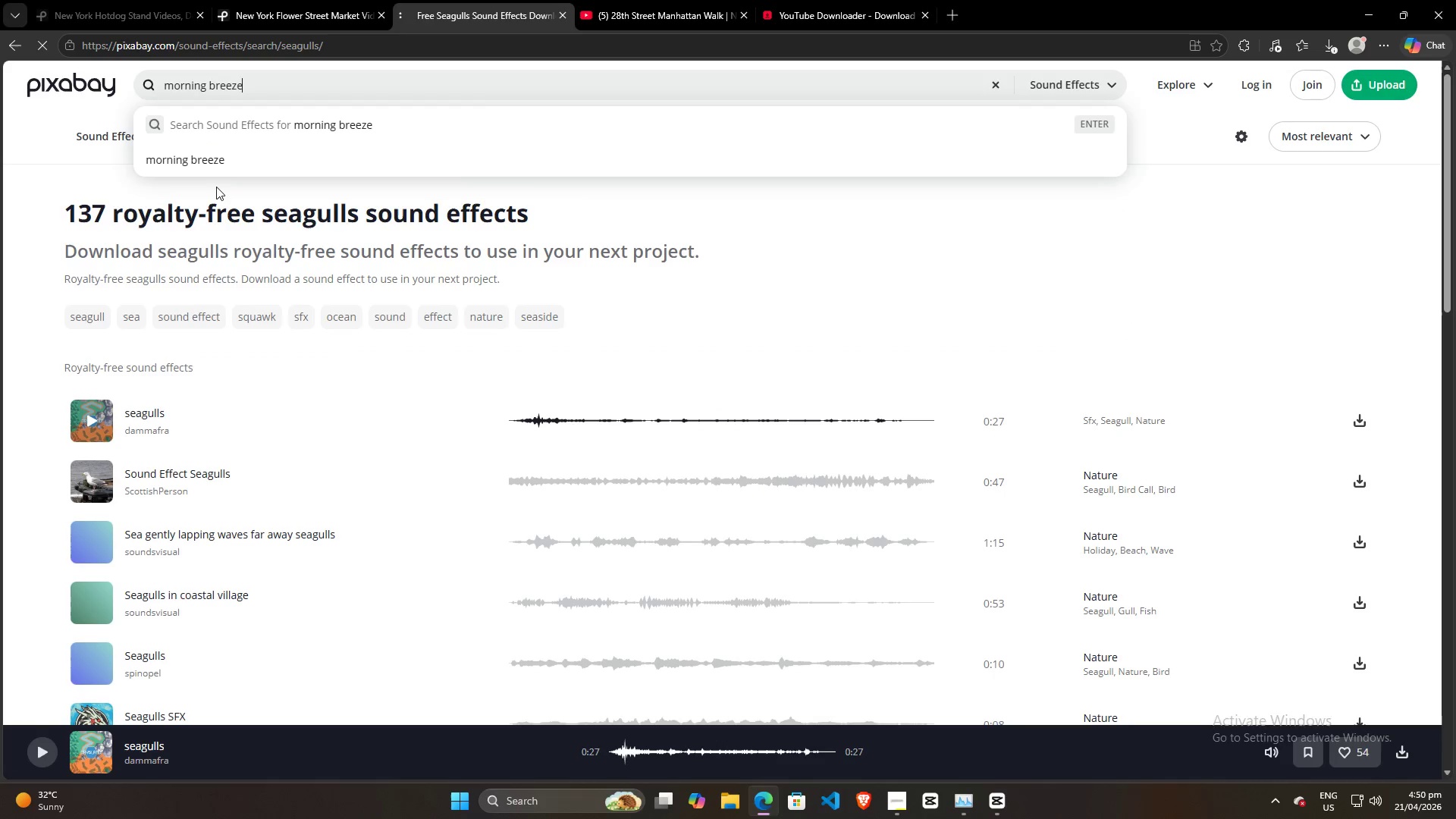 
key(Alt+AltLeft)
 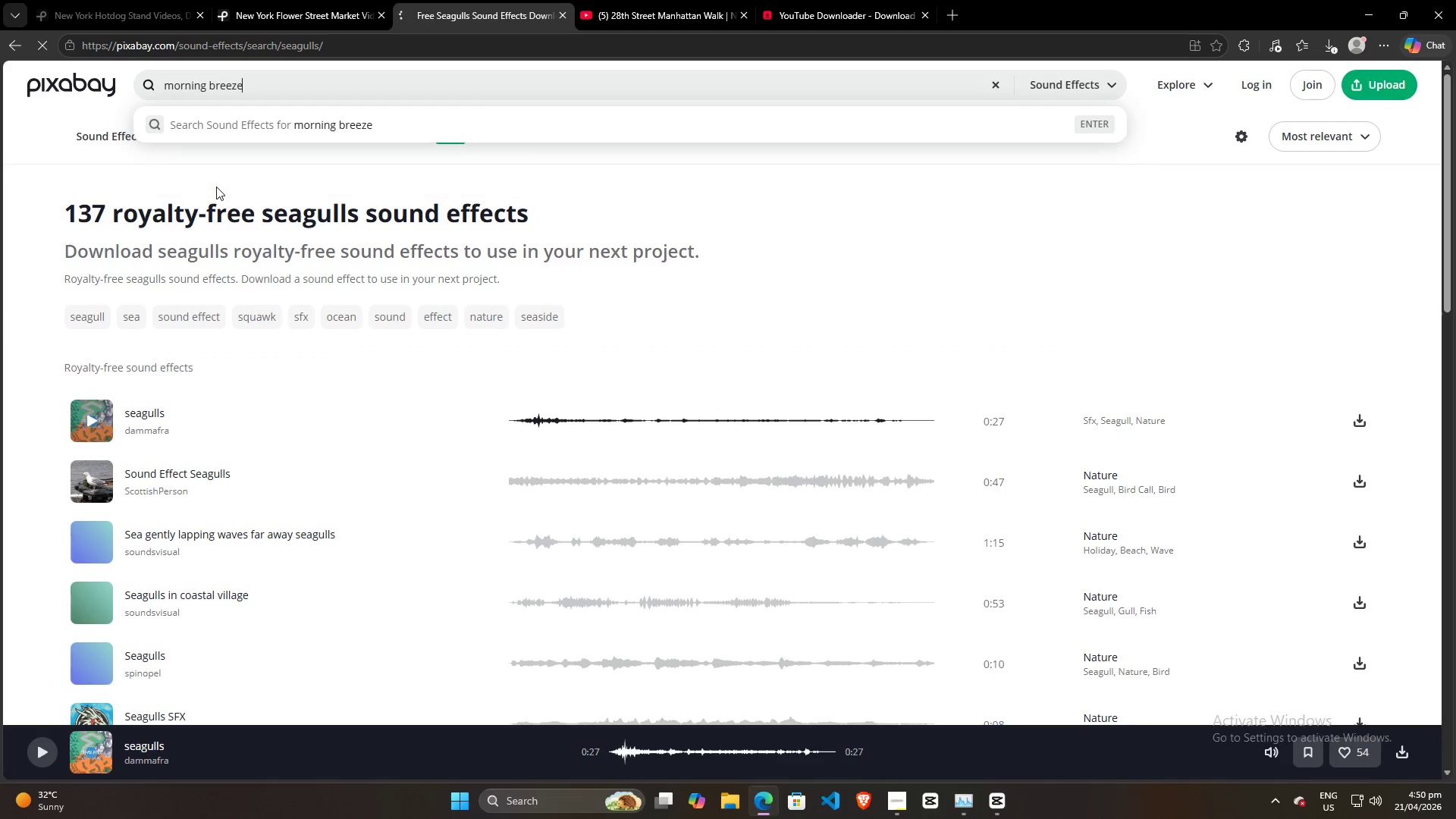 
key(Alt+Tab)
 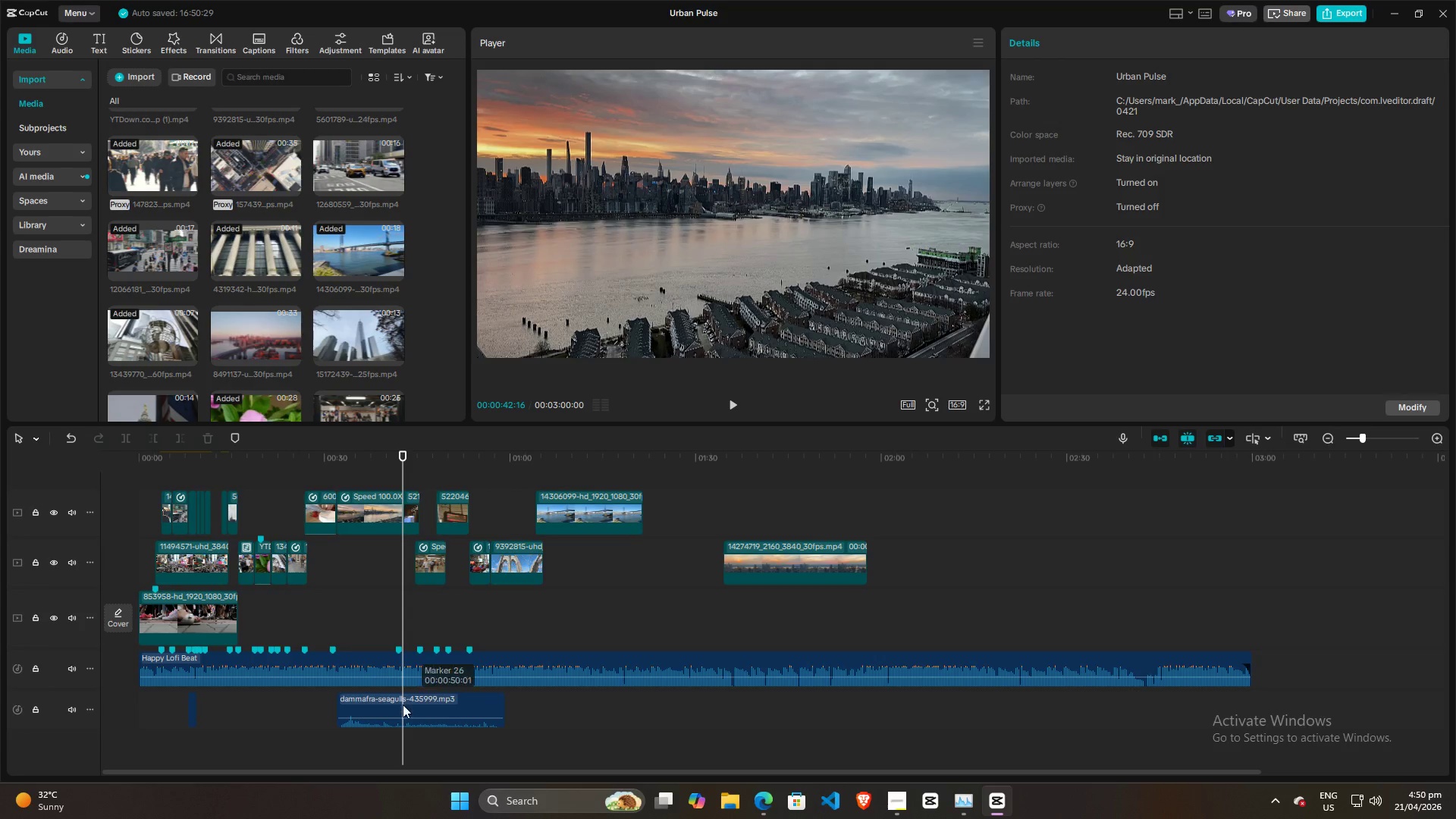 
left_click([402, 705])
 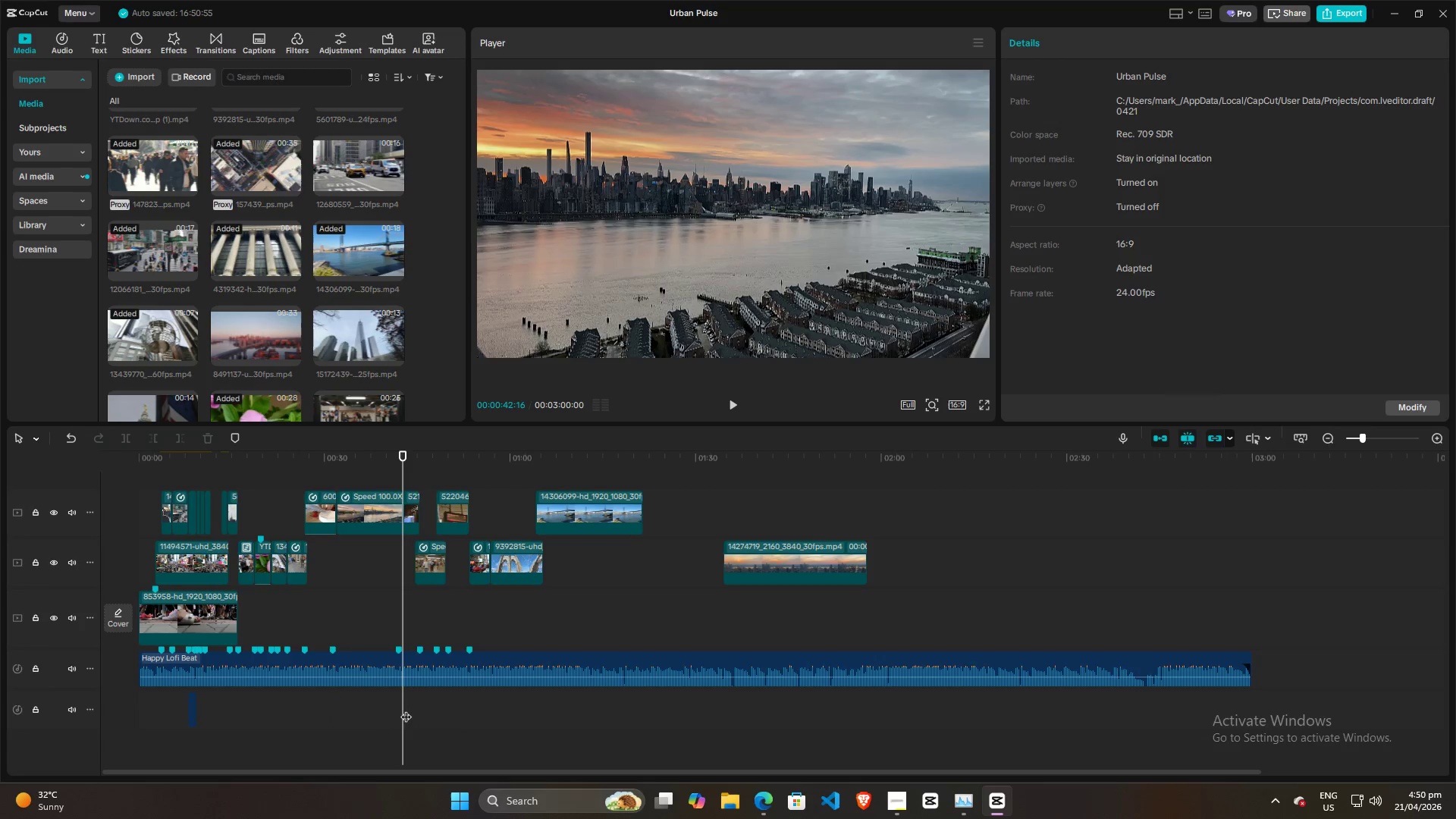 
key(Alt+AltLeft)
 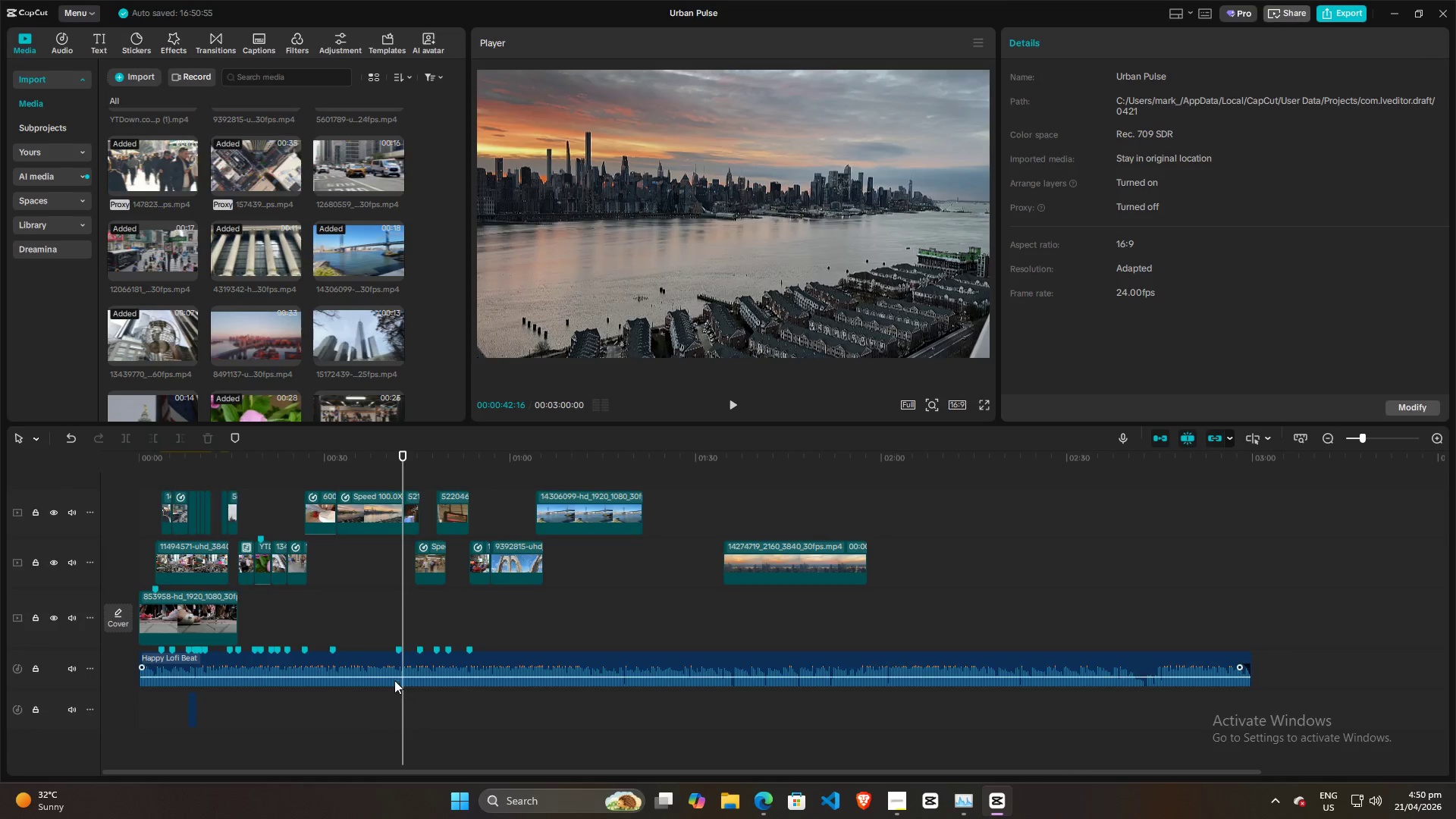 
key(Alt+AltLeft)
 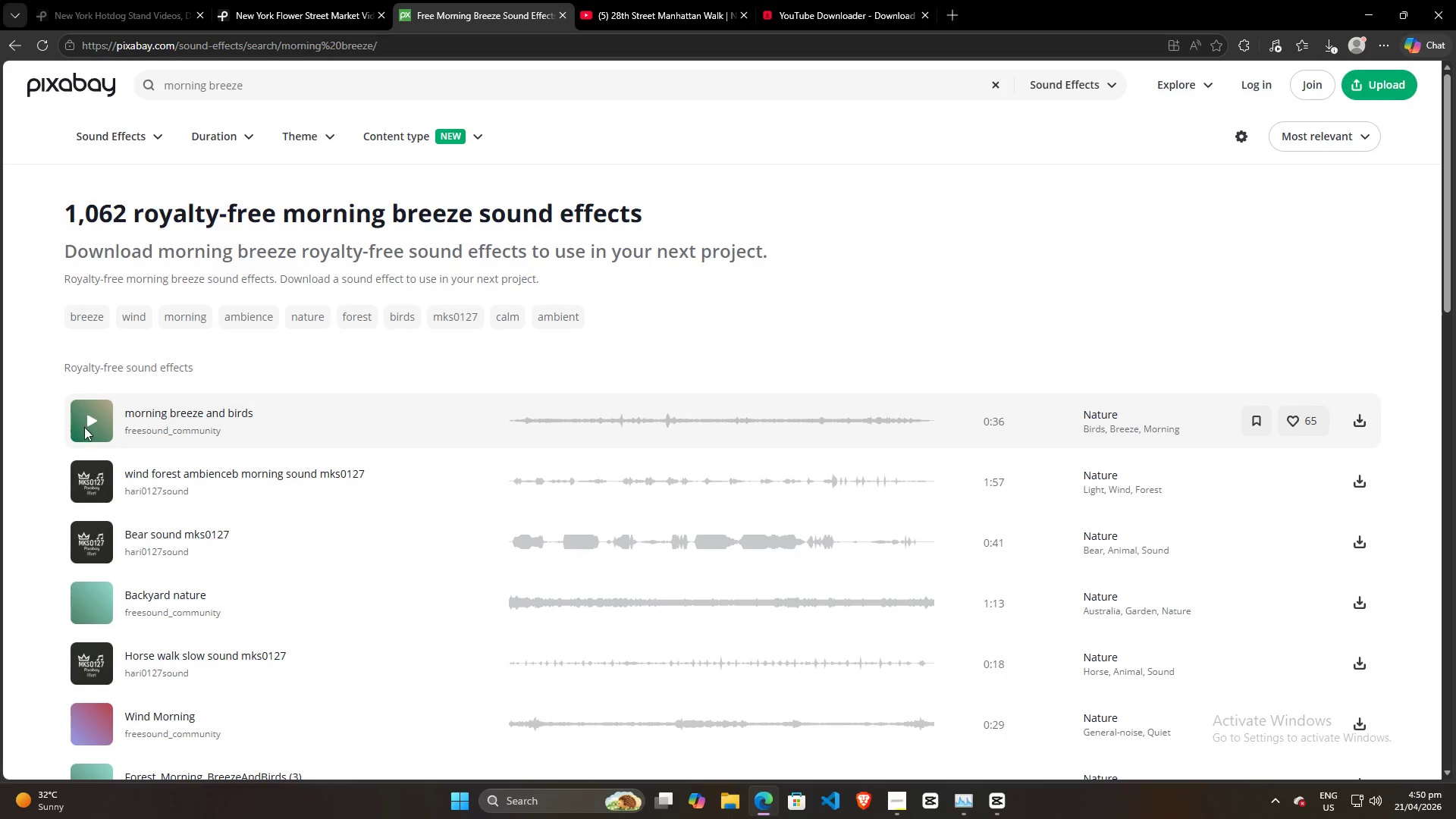 
key(Alt+Tab)
 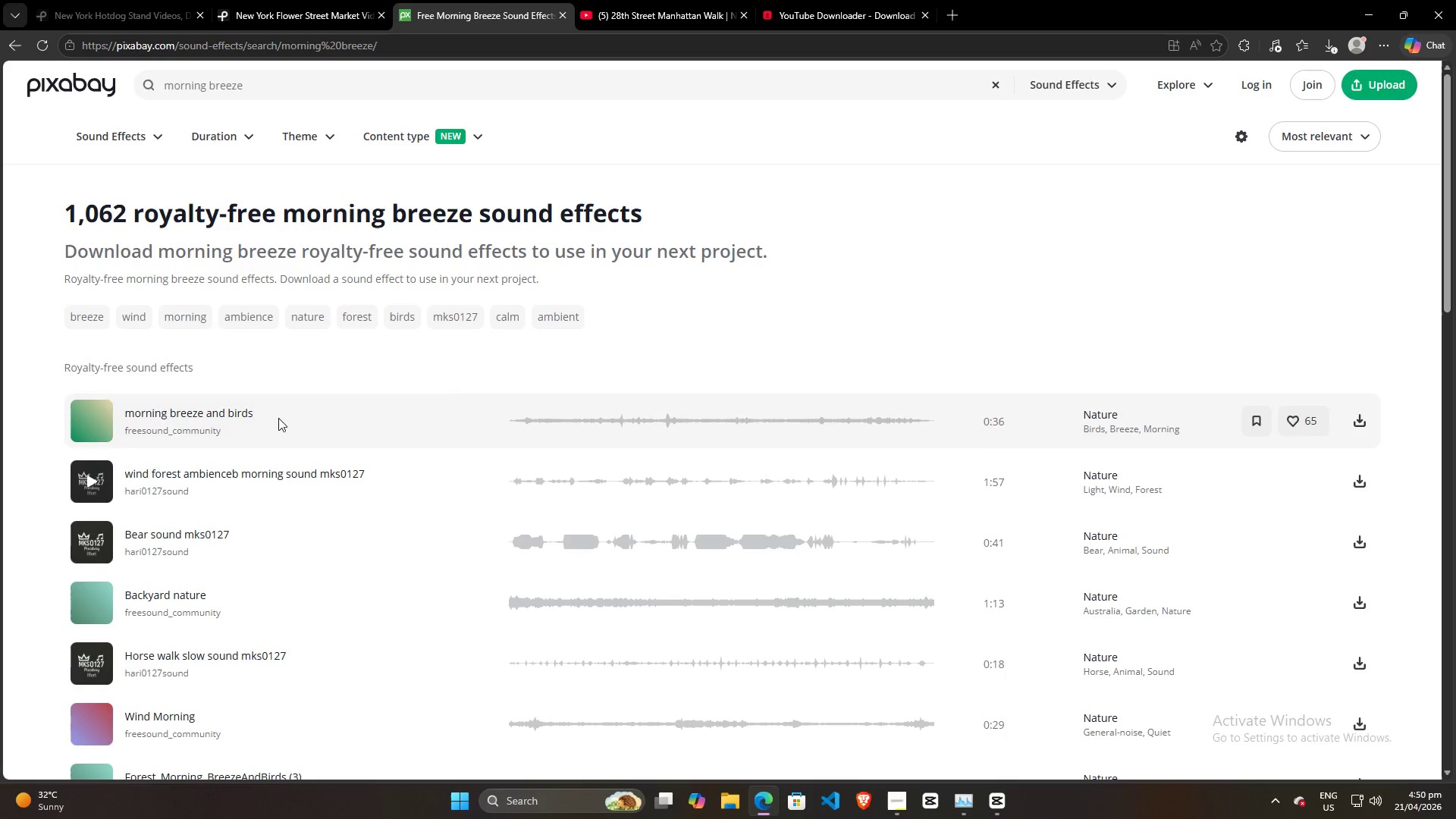 
left_click([83, 426])
 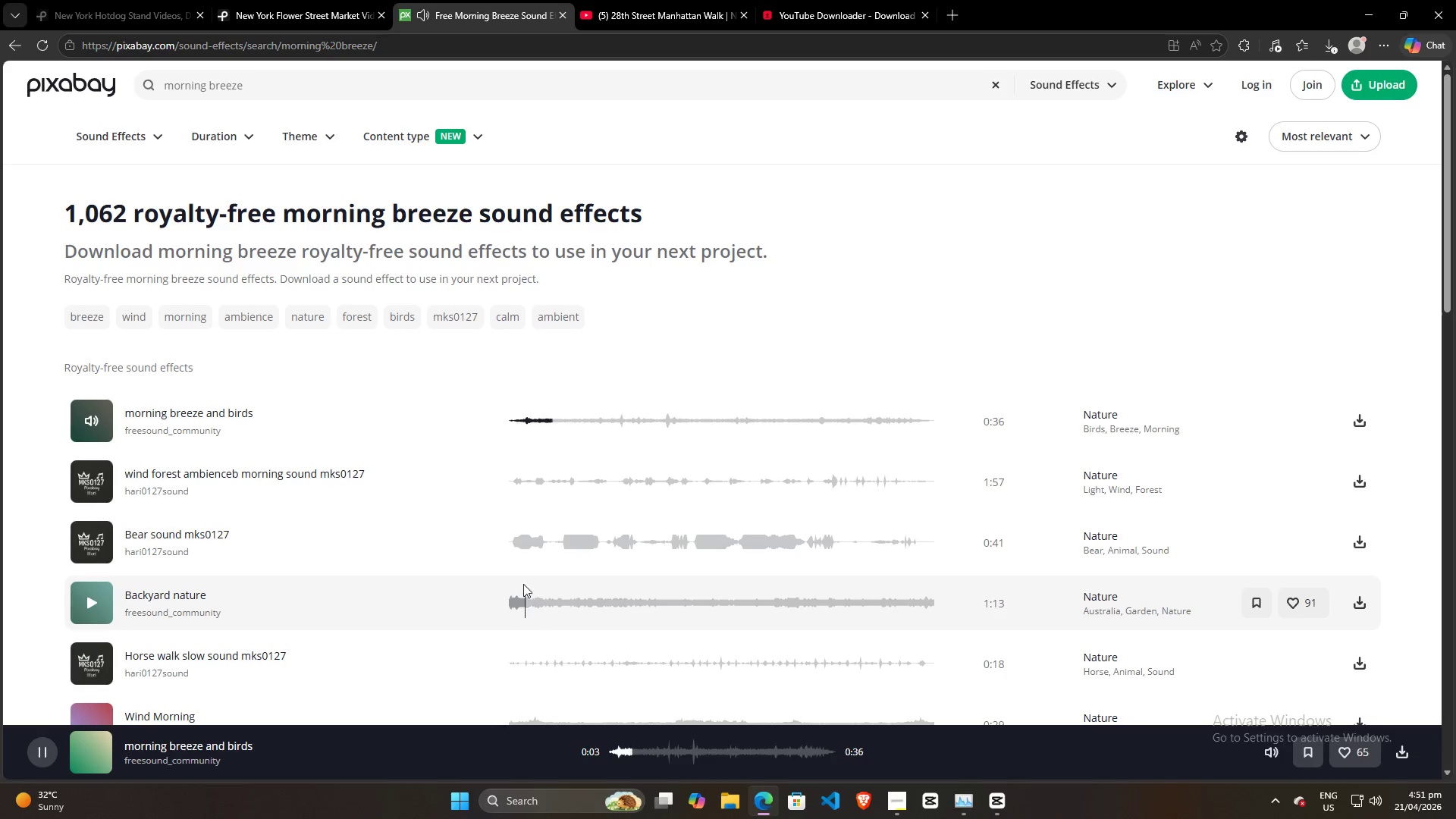 
wait(5.86)
 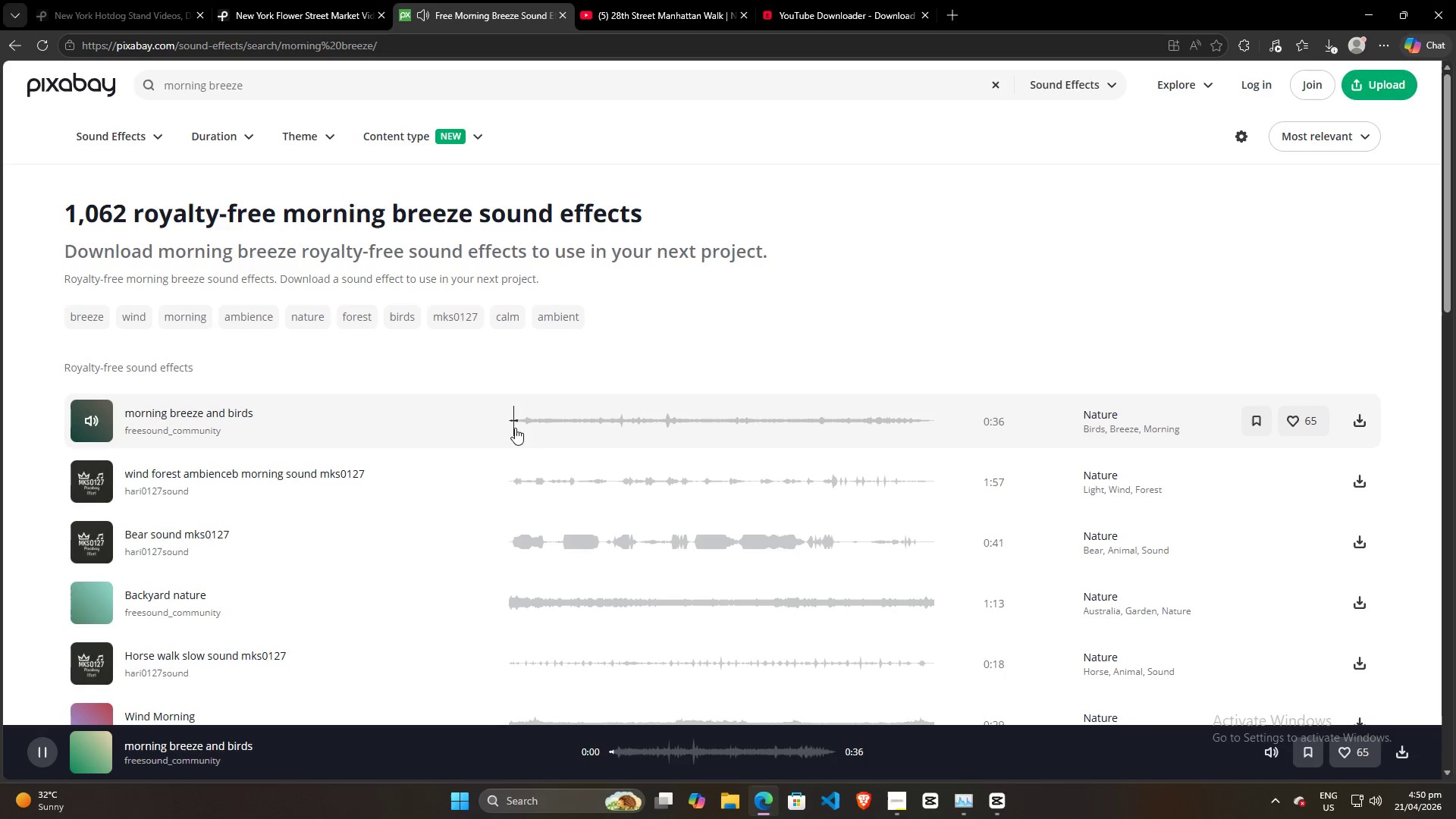 
scroll: coordinate [466, 507], scroll_direction: up, amount: 4.0
 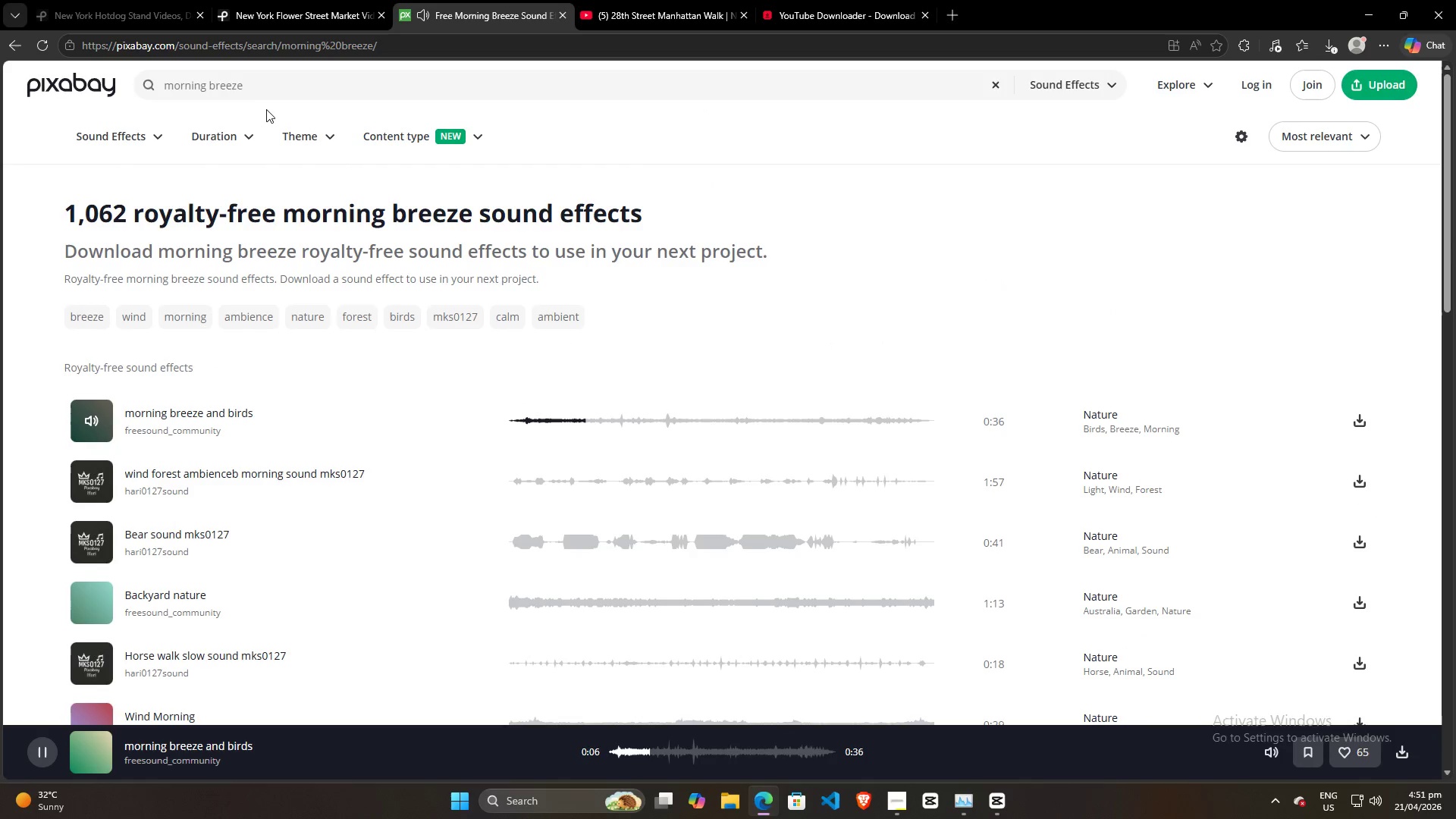 
left_click_drag(start_coordinate=[263, 83], to_coordinate=[1, 83])
 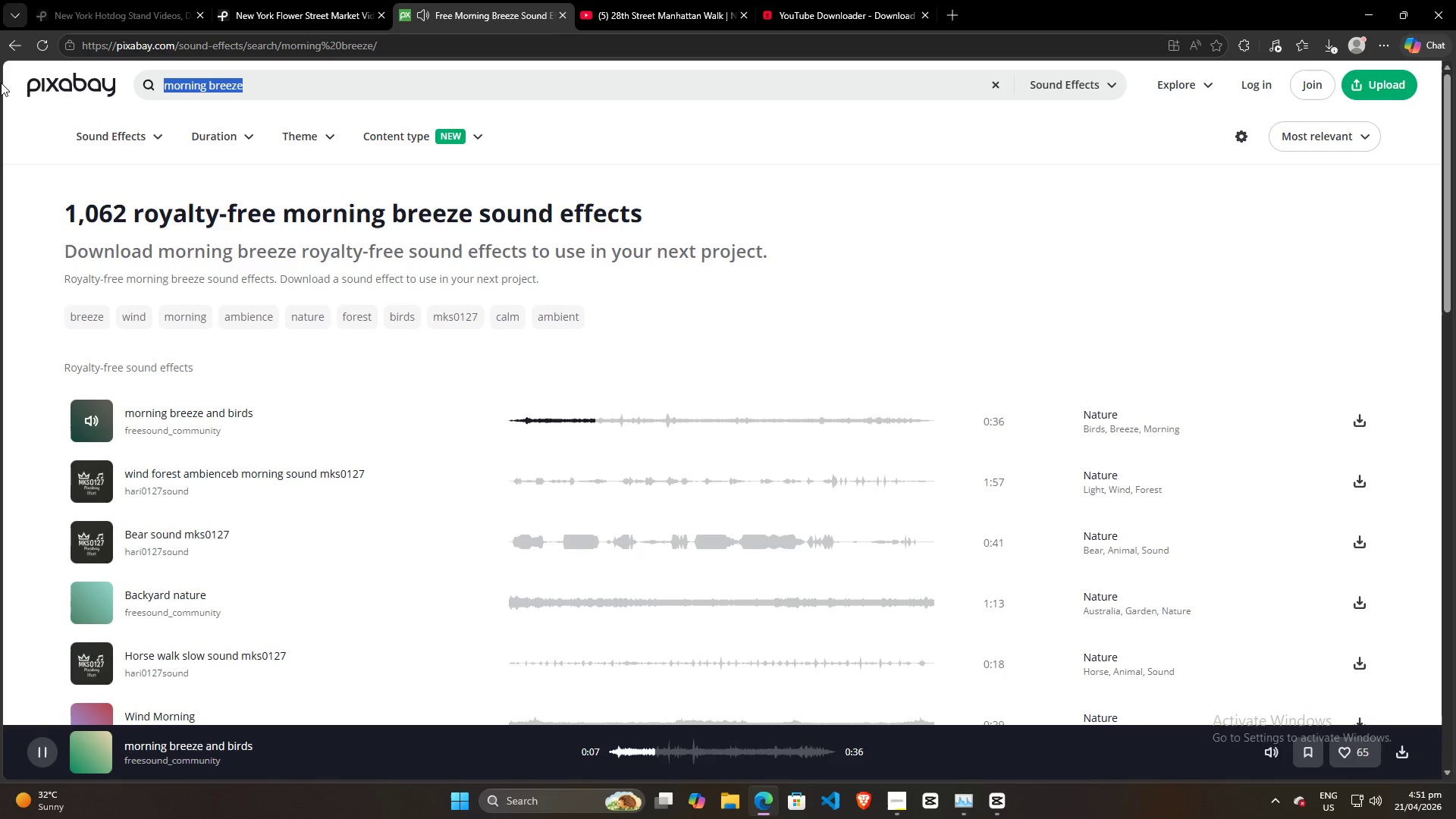 
type(city)
 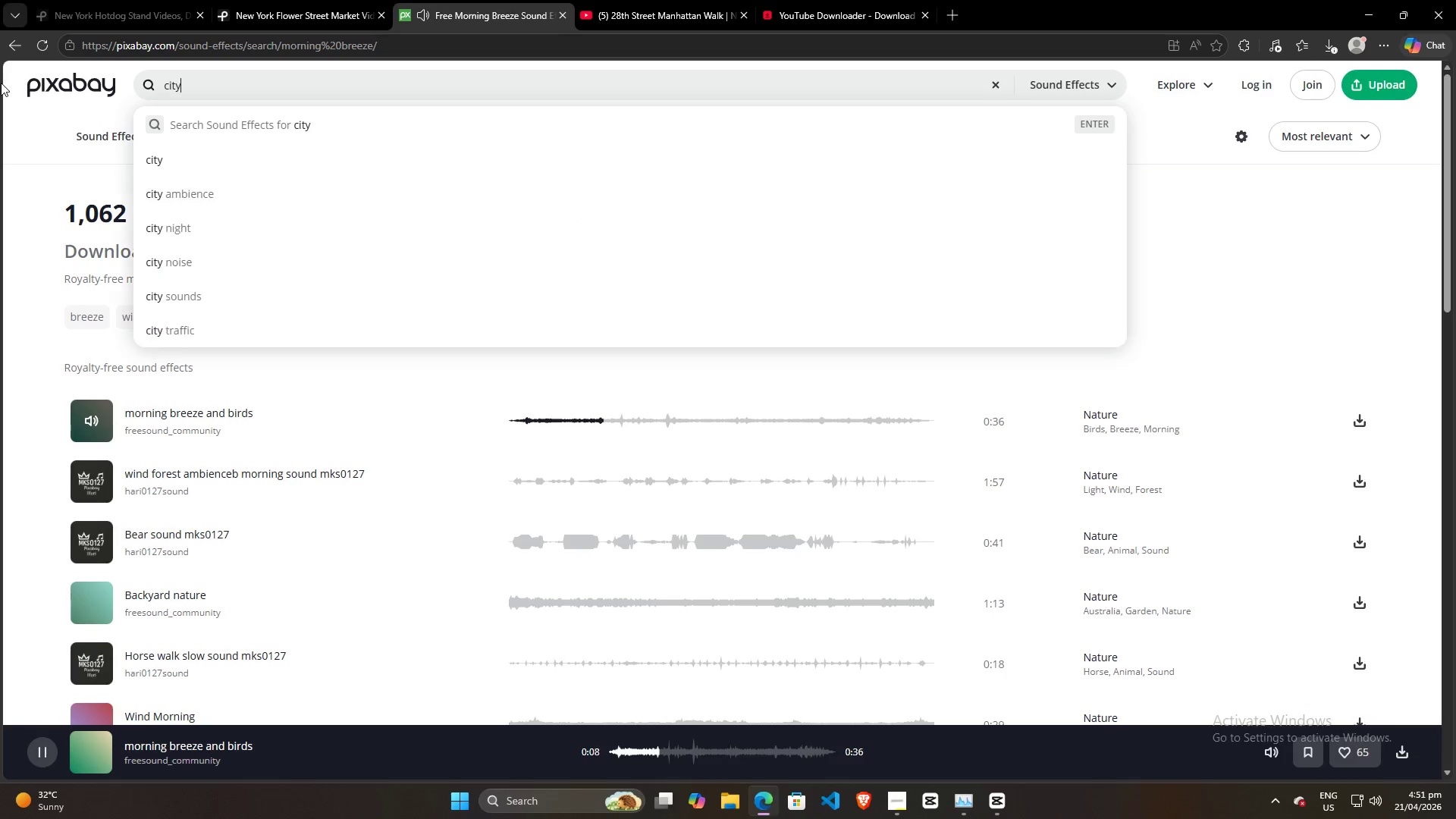 
key(Enter)
 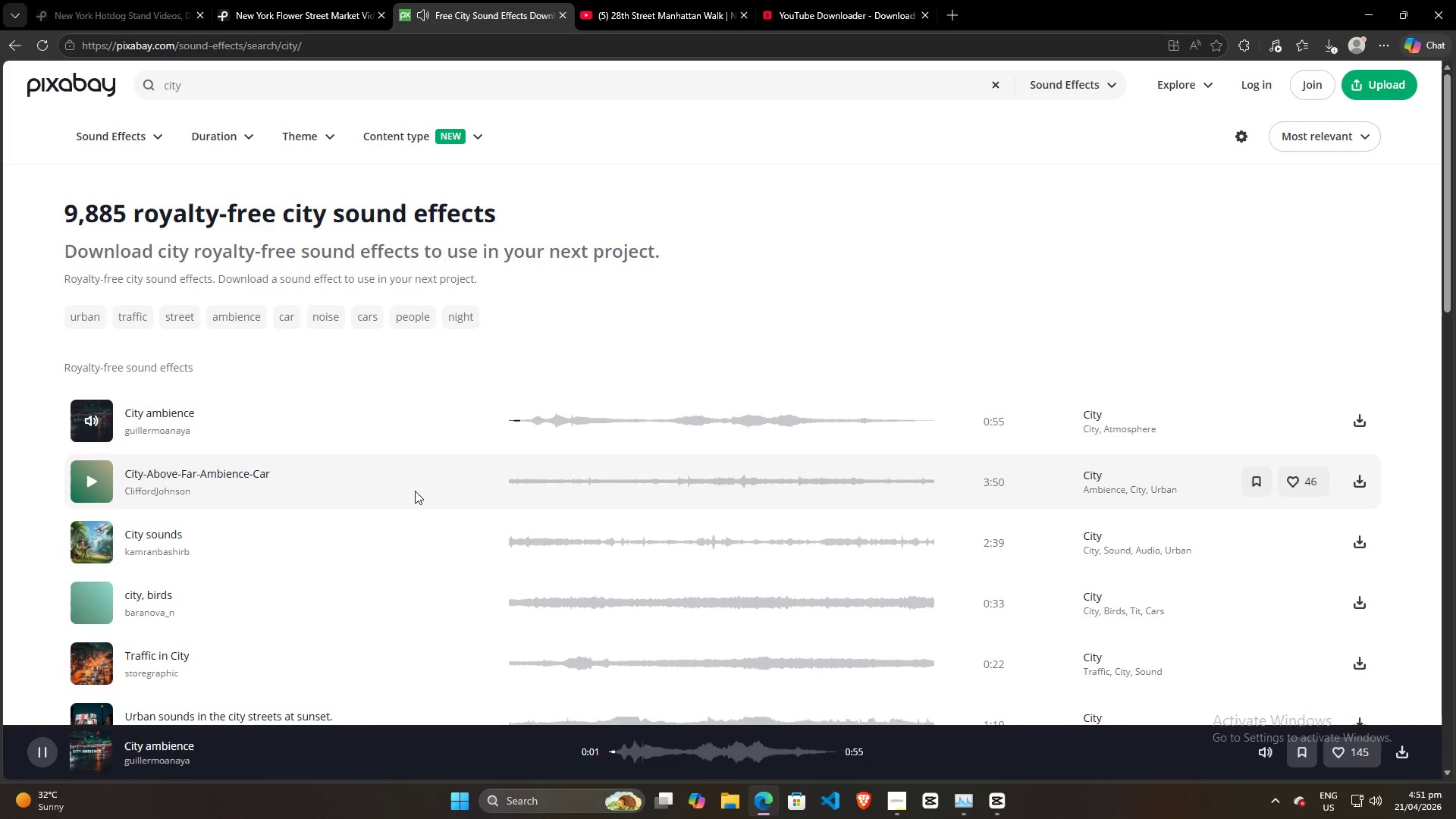 
mouse_move([1325, 437])
 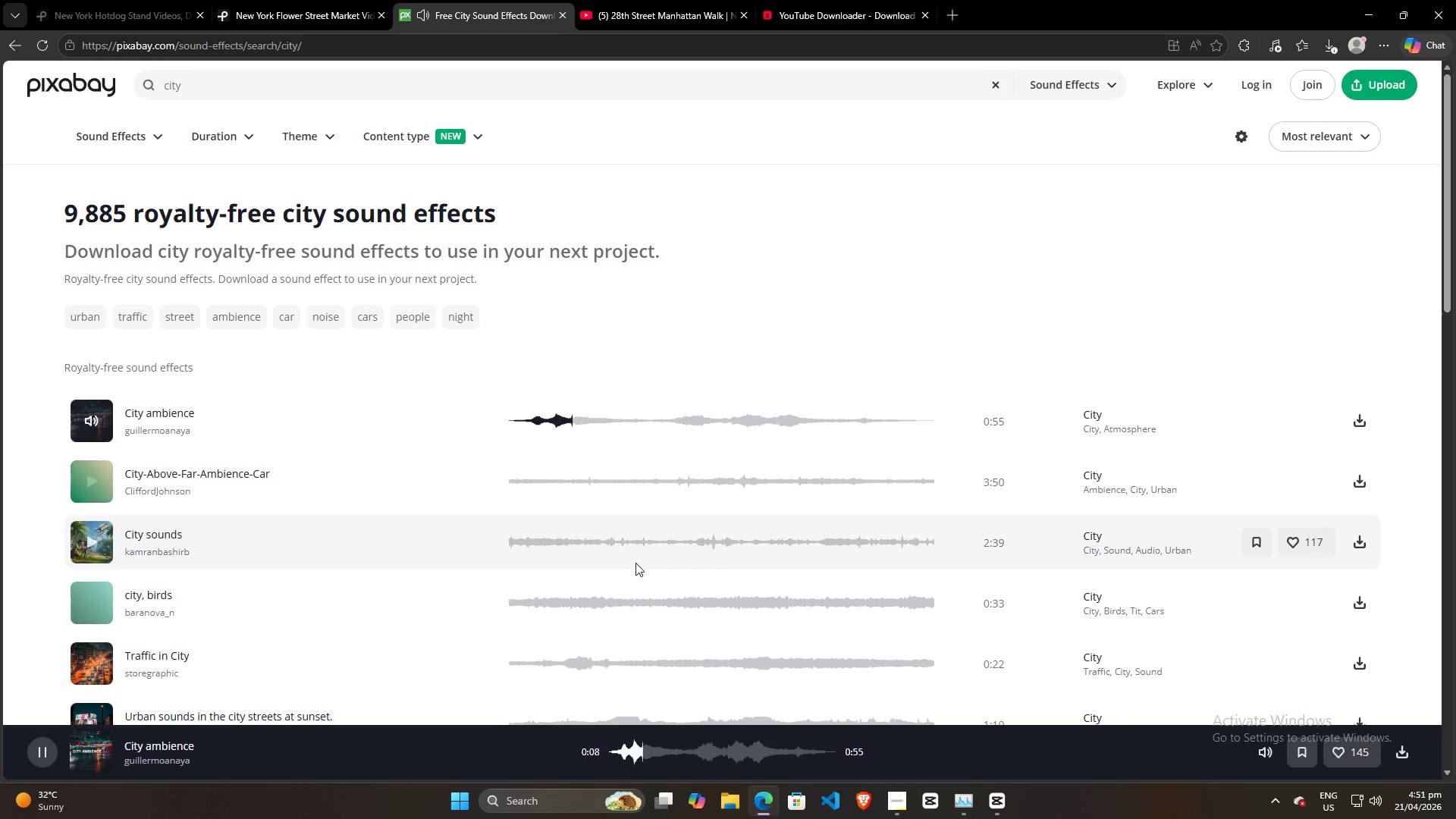 
wait(5.01)
 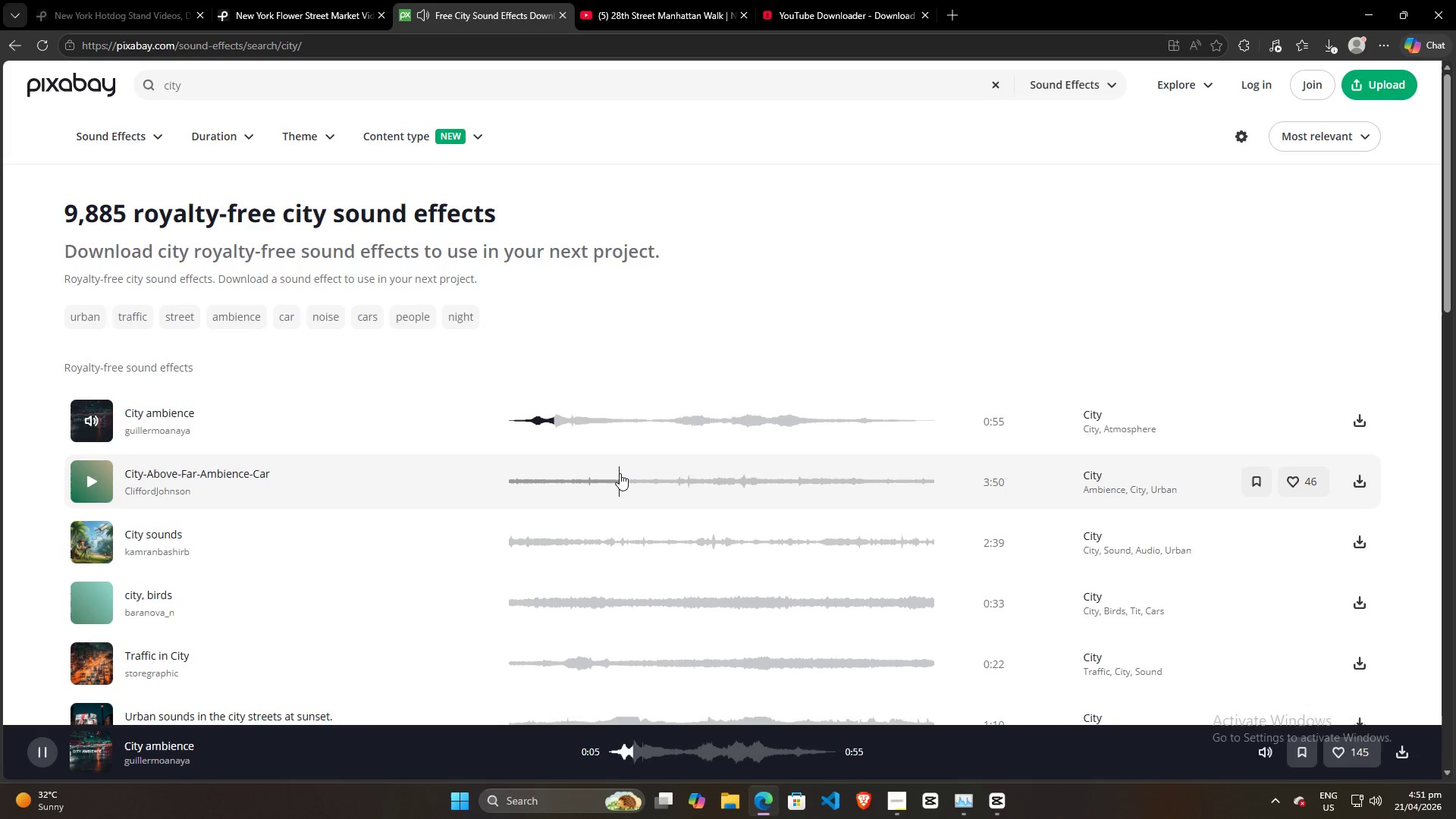 
left_click([91, 417])
 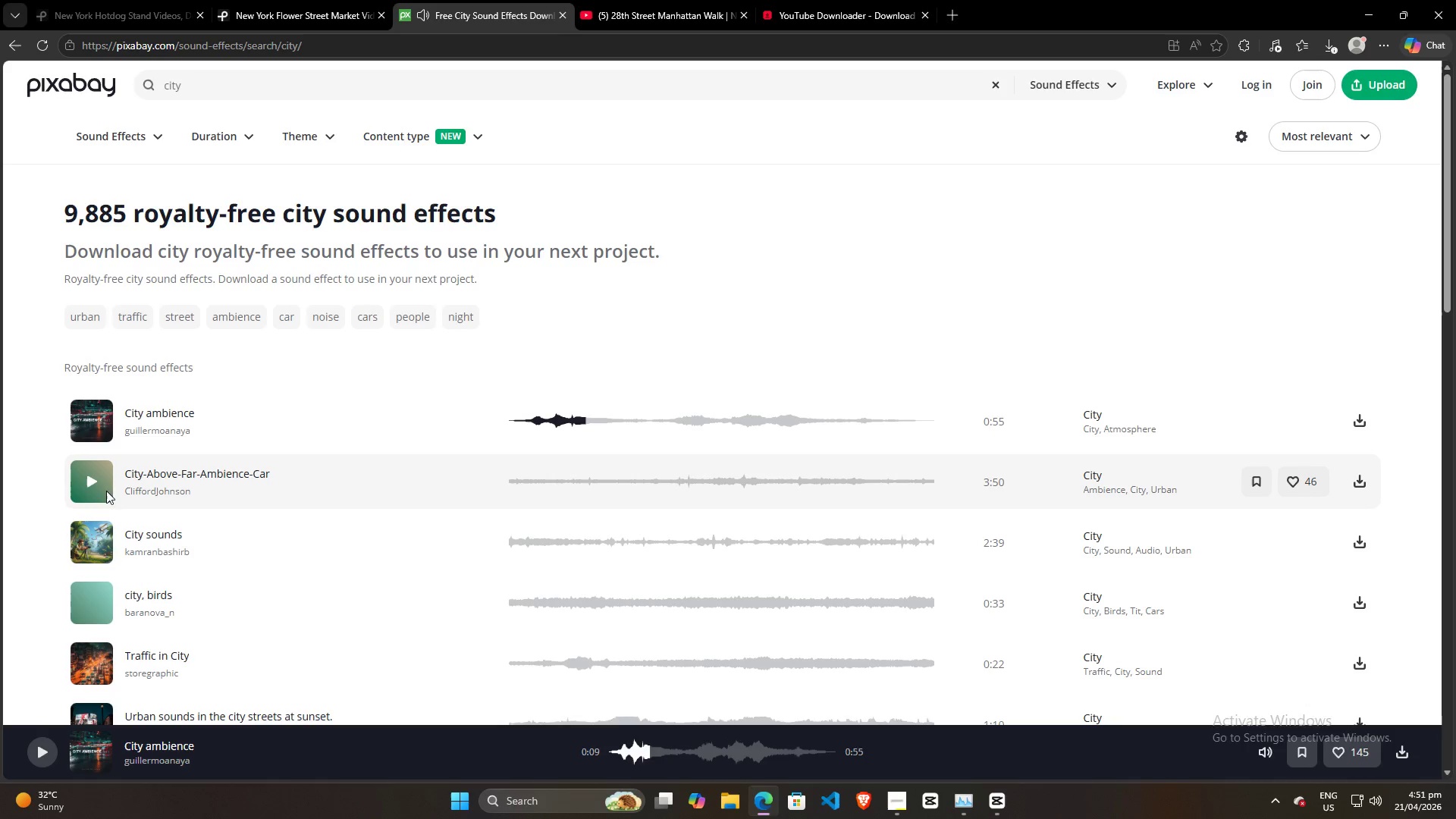 
left_click([89, 479])
 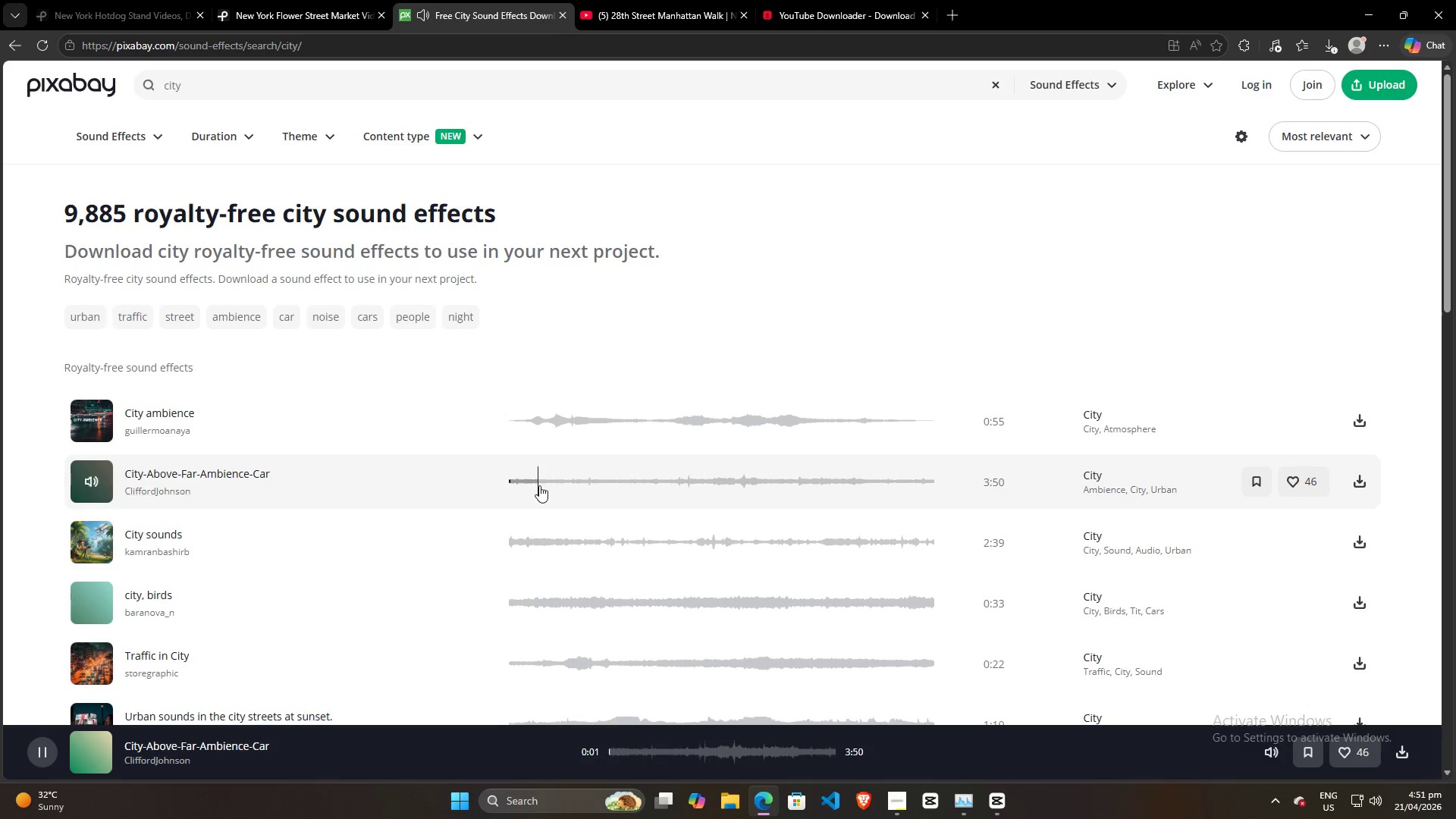 
left_click([531, 475])
 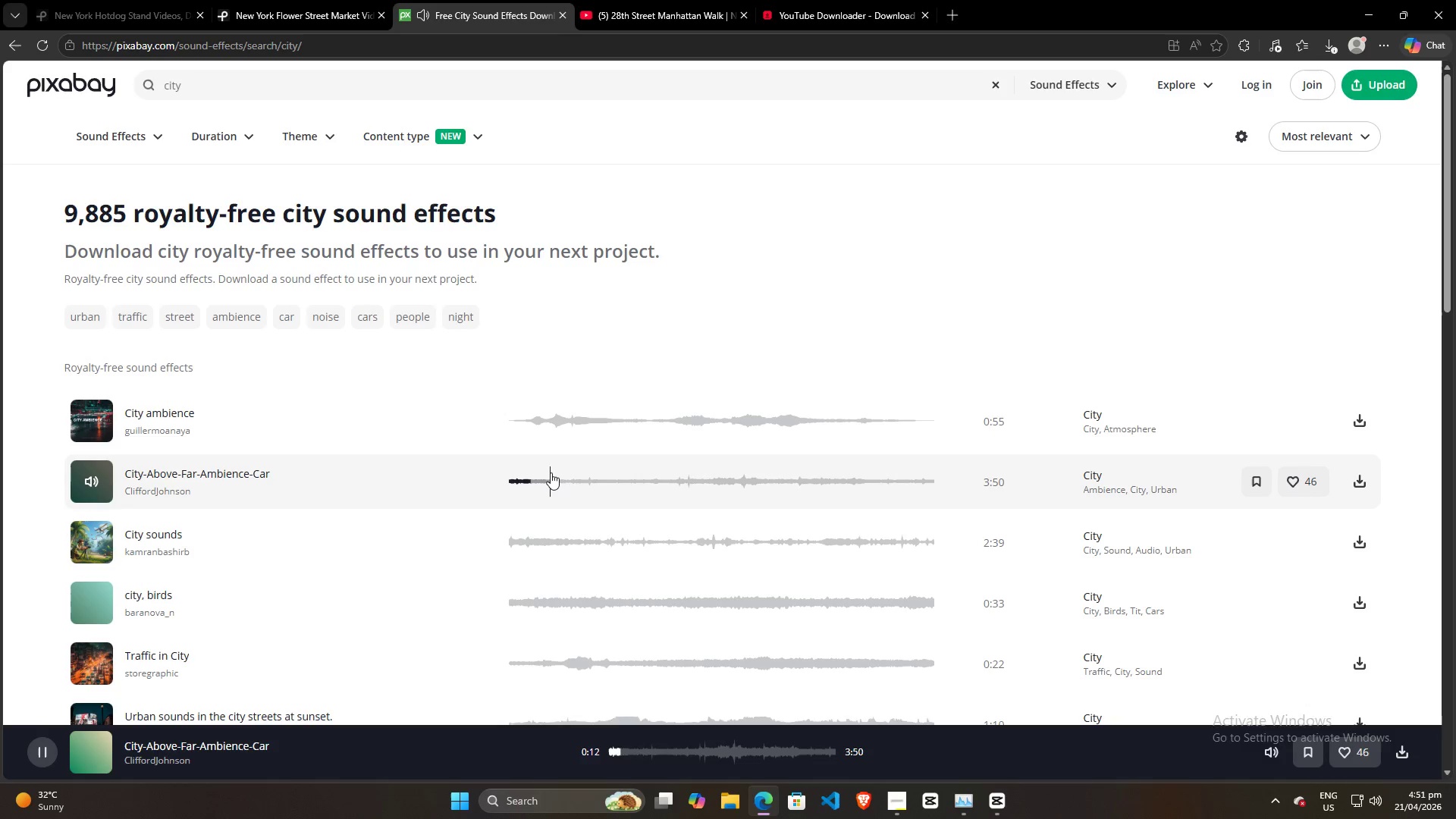 
left_click([551, 472])
 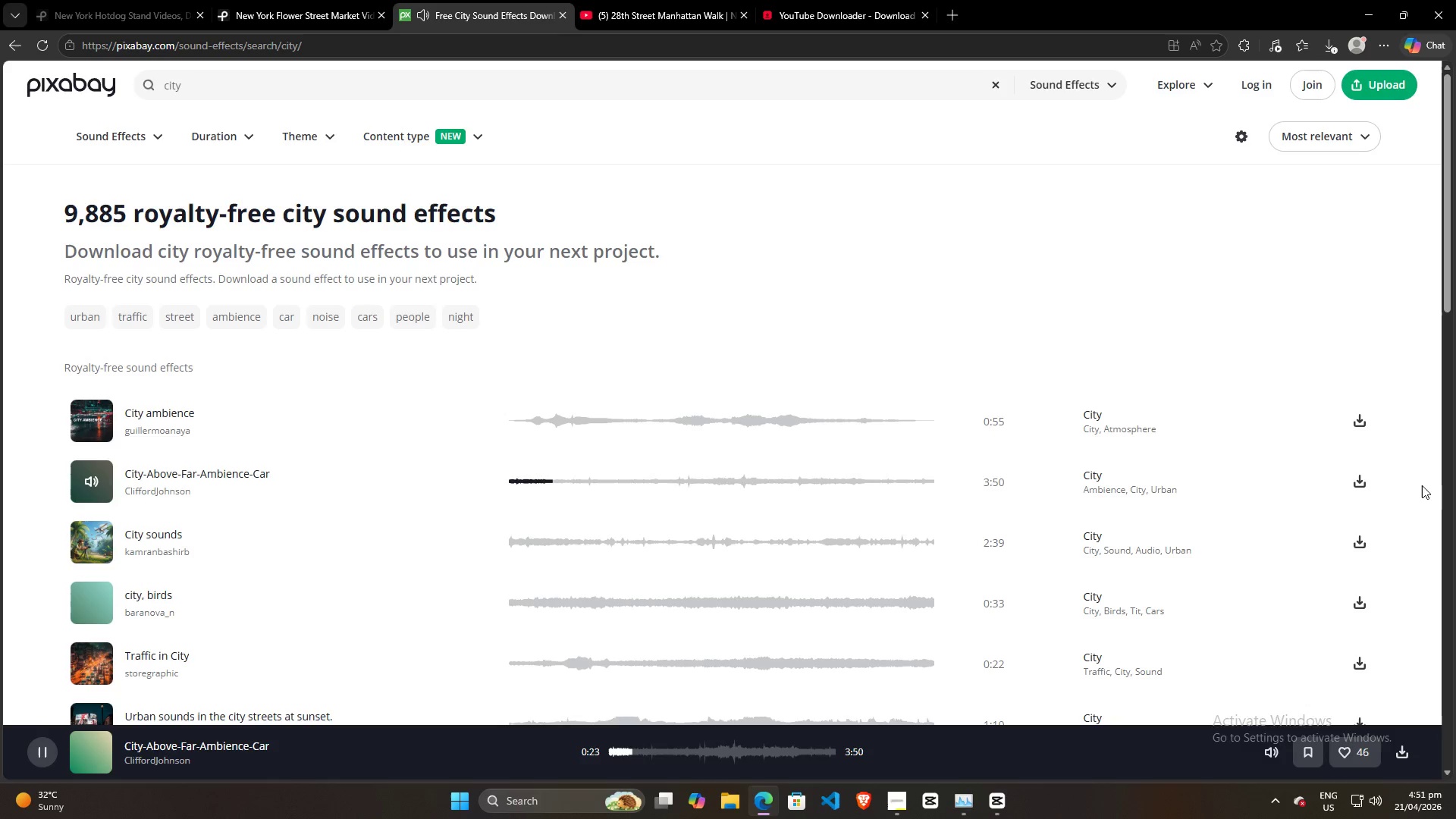 
left_click([1360, 483])
 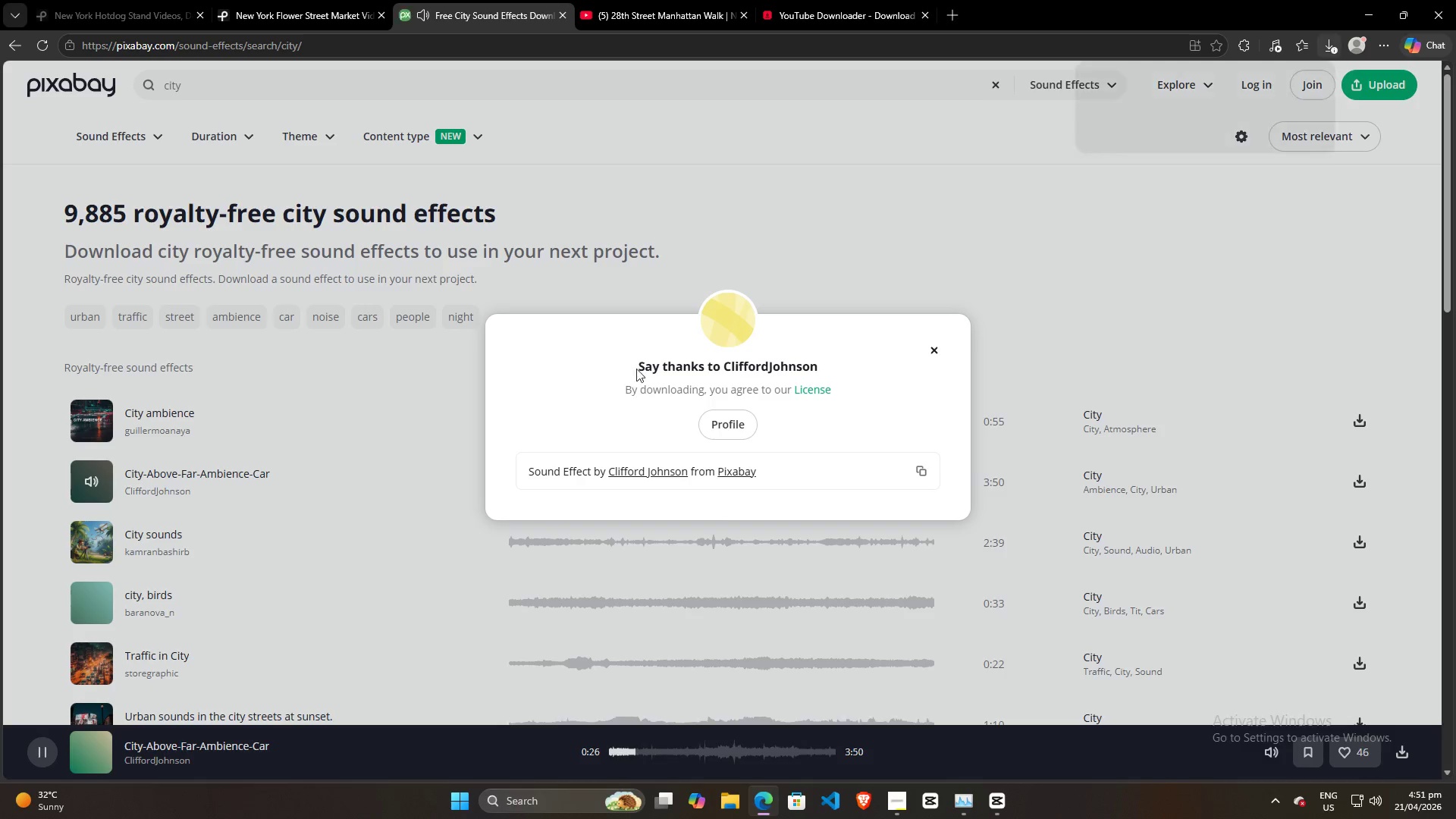 
left_click([1207, 158])
 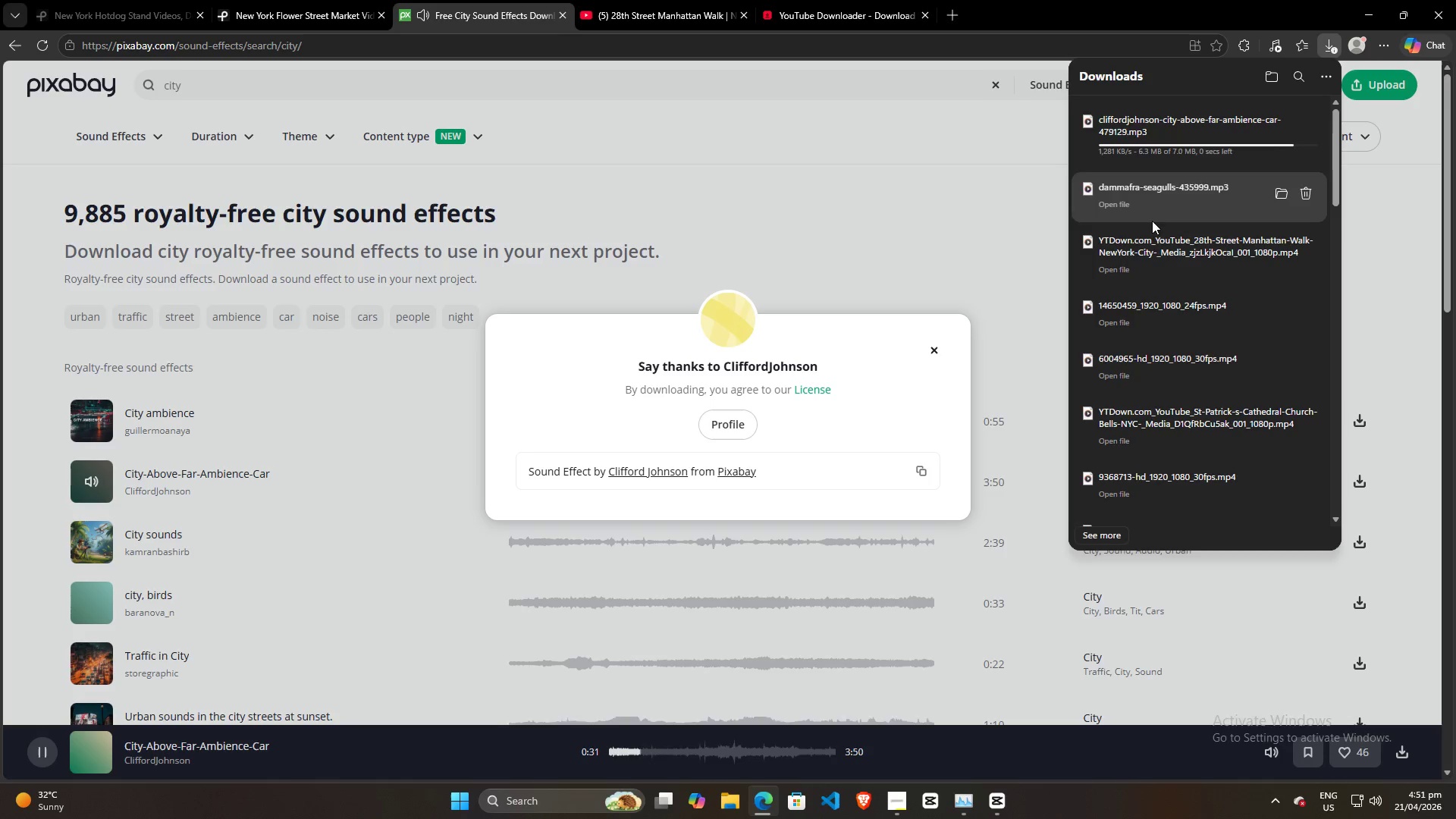 
wait(5.16)
 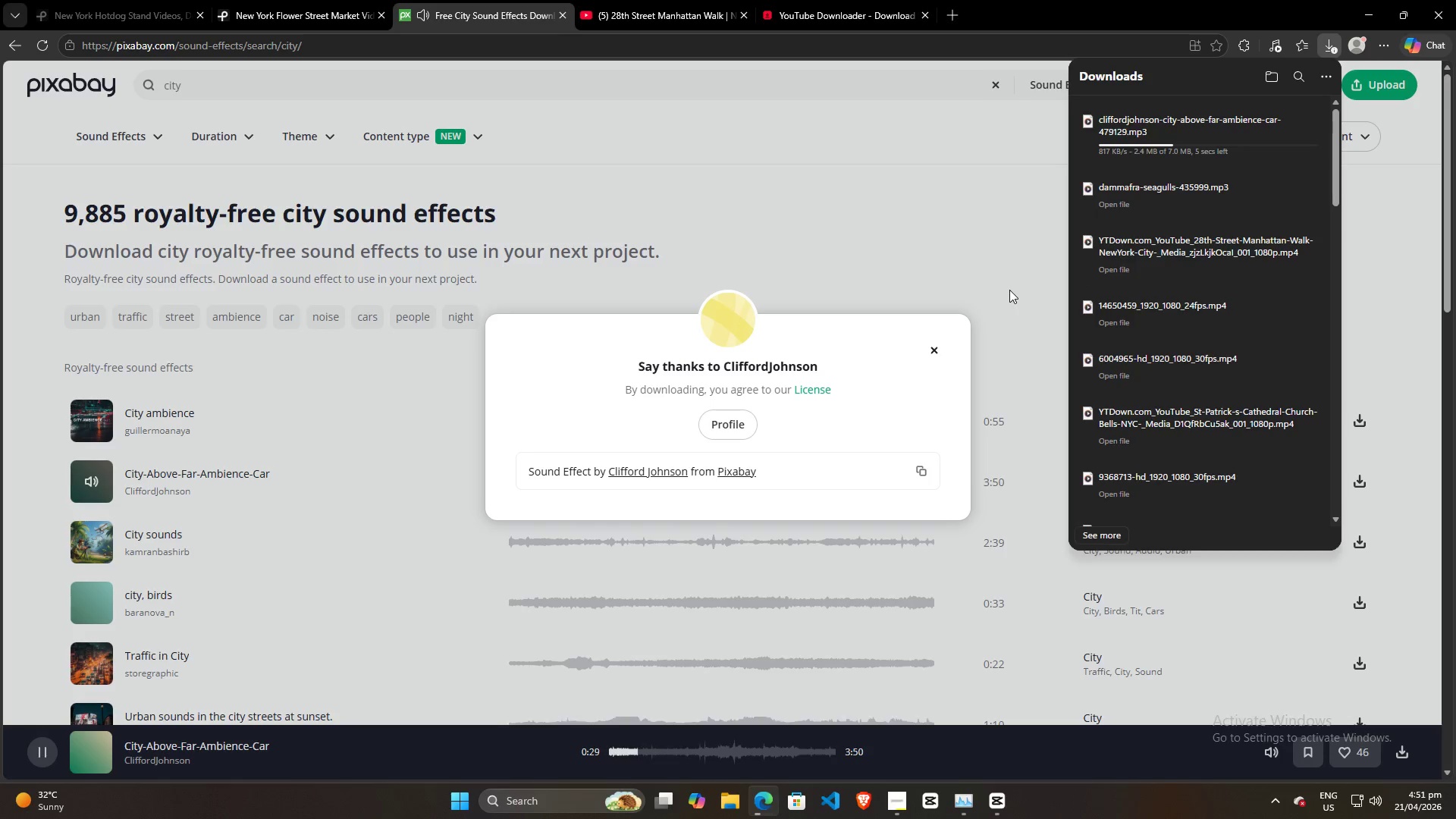 
left_click_drag(start_coordinate=[1163, 133], to_coordinate=[378, 718])
 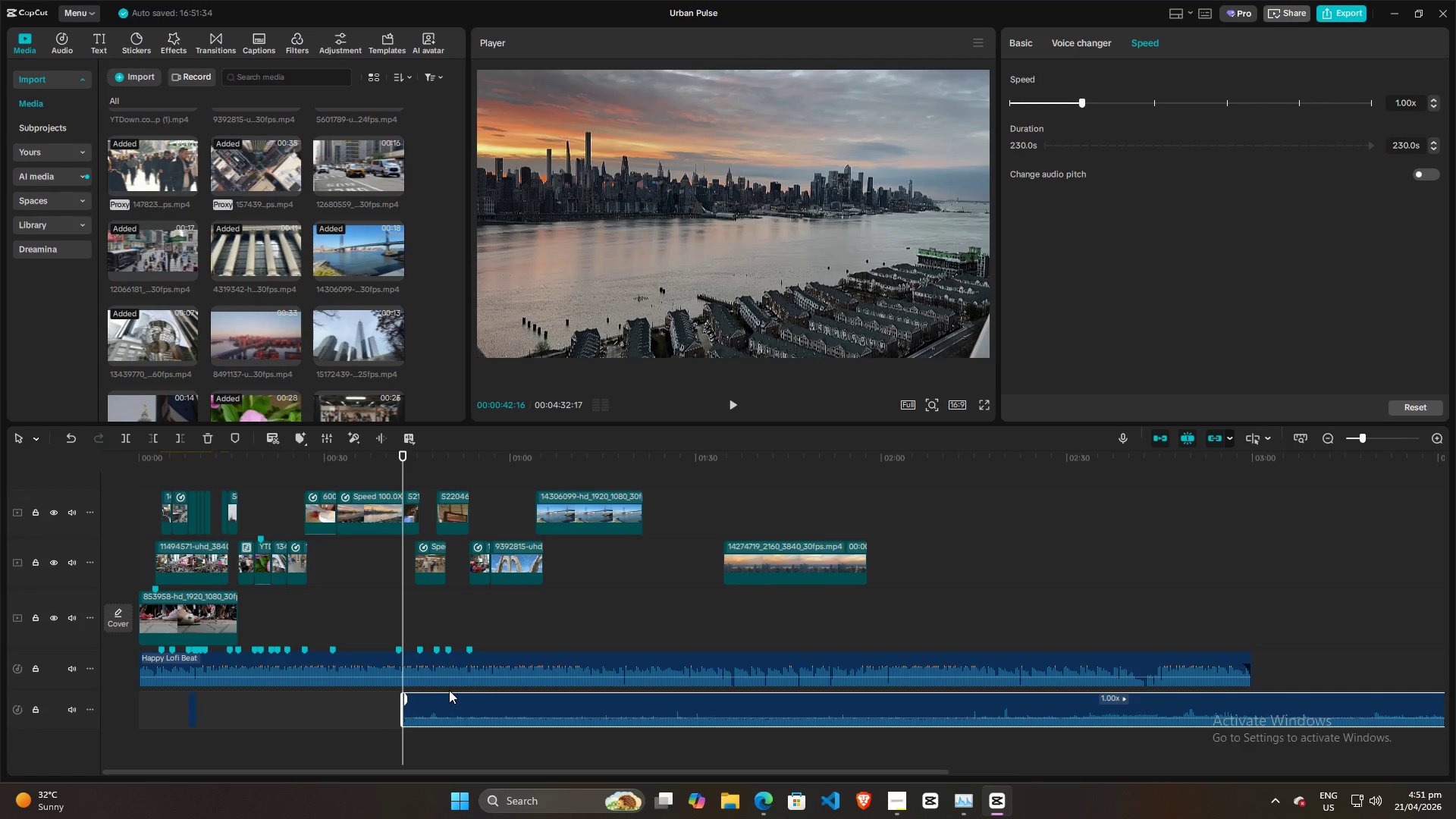 
left_click_drag(start_coordinate=[453, 700], to_coordinate=[389, 696])
 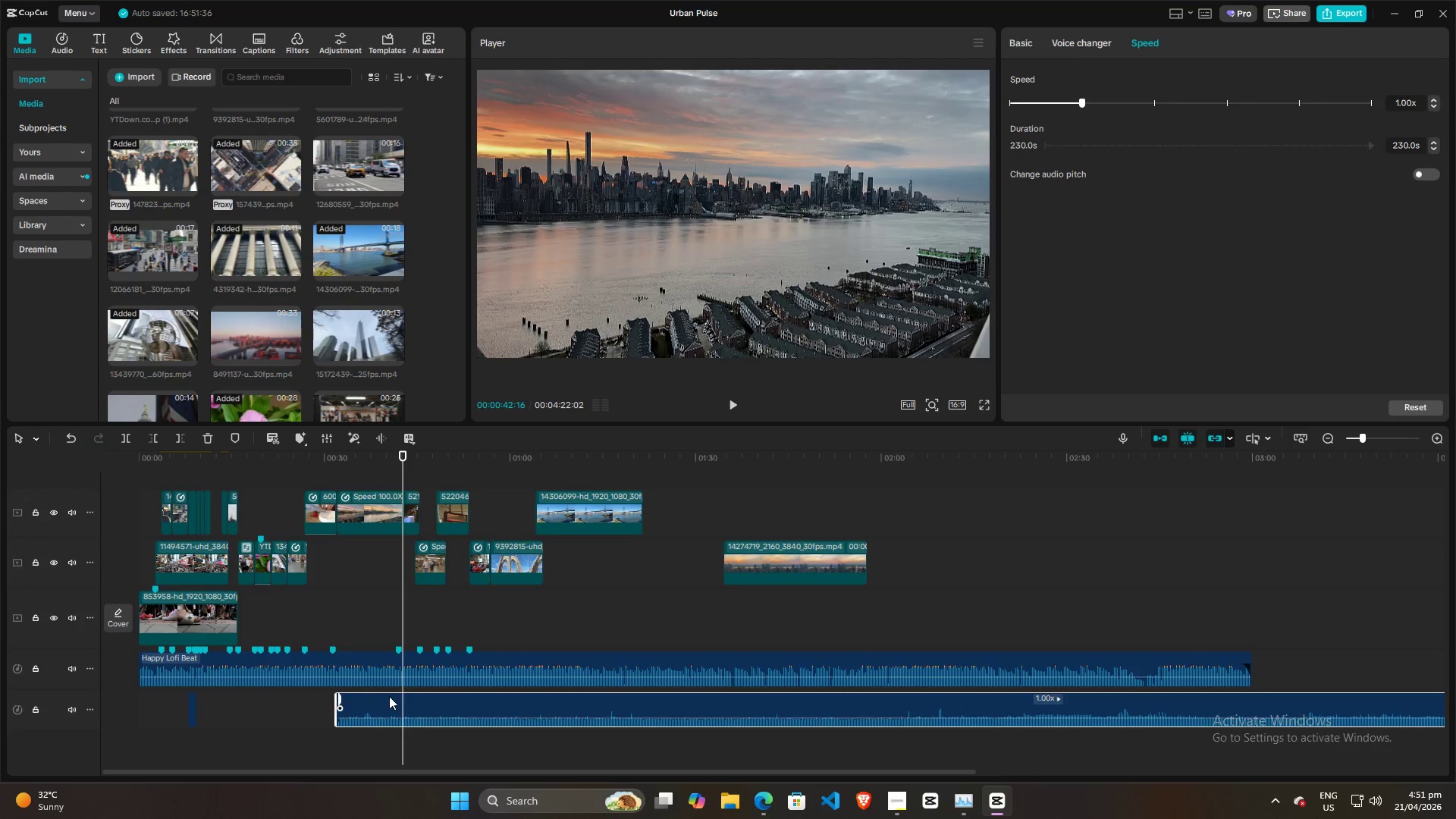 
key(Alt+AltLeft)
 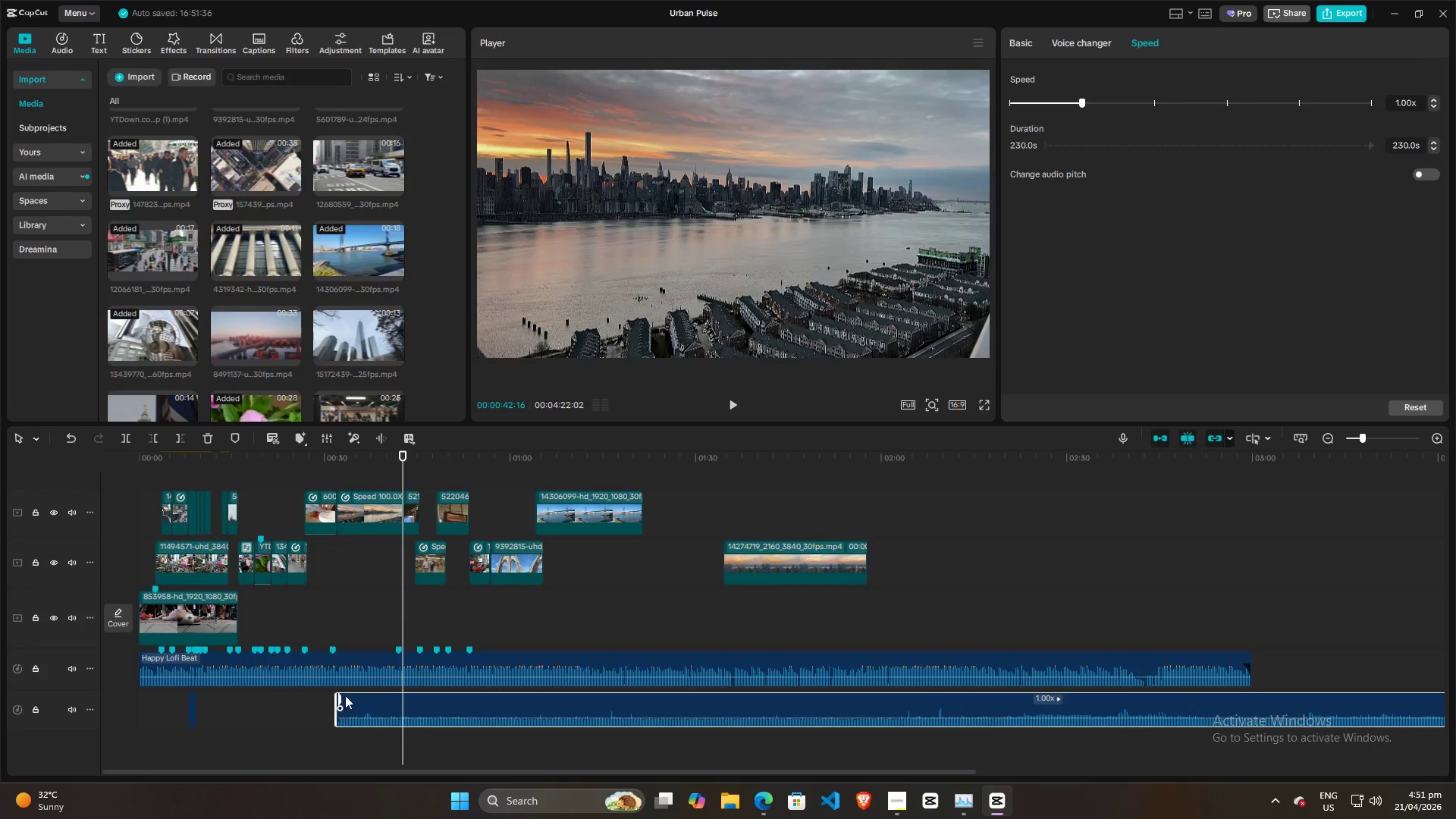 
key(Alt+Tab)
 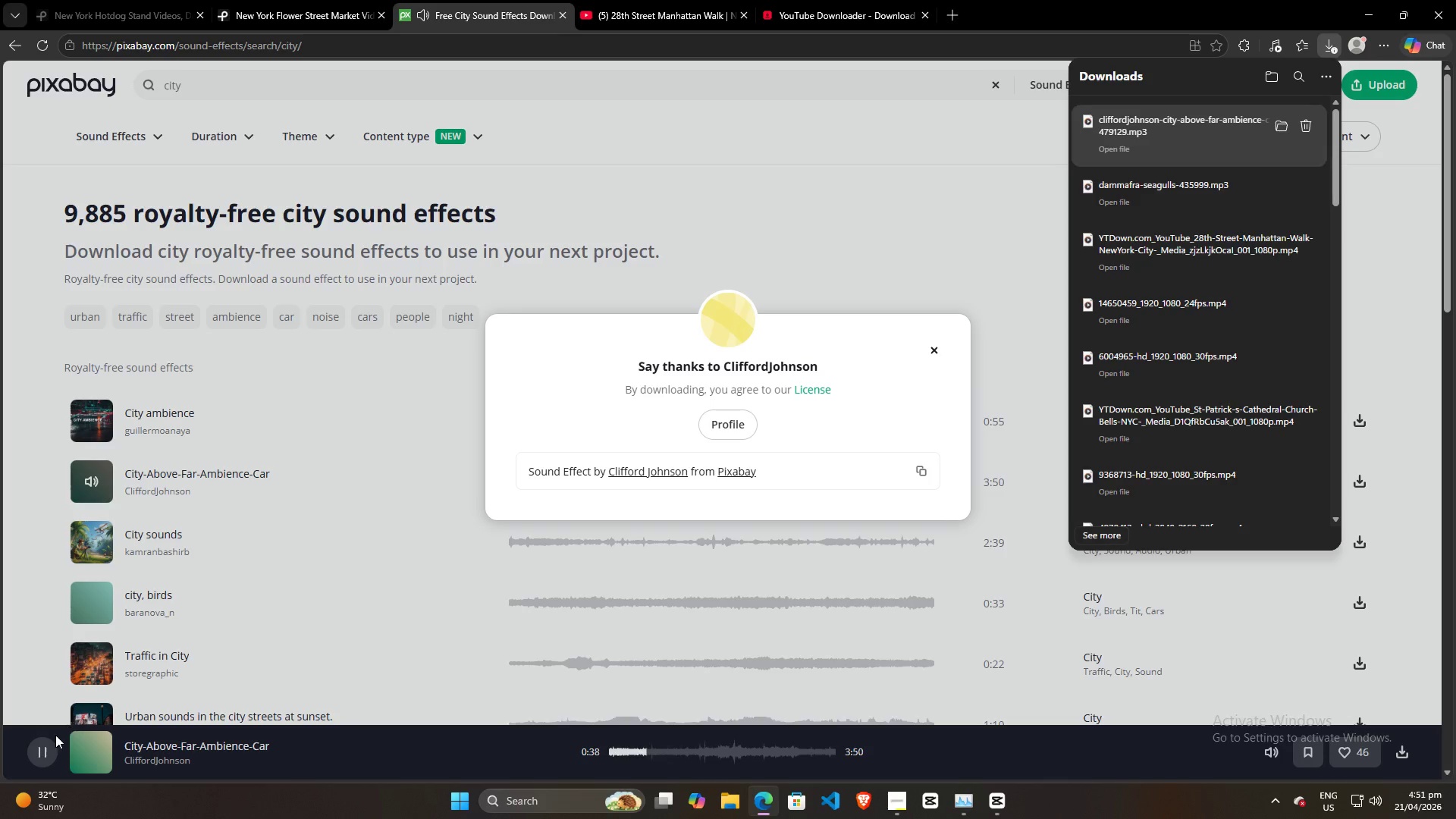 
left_click([48, 752])
 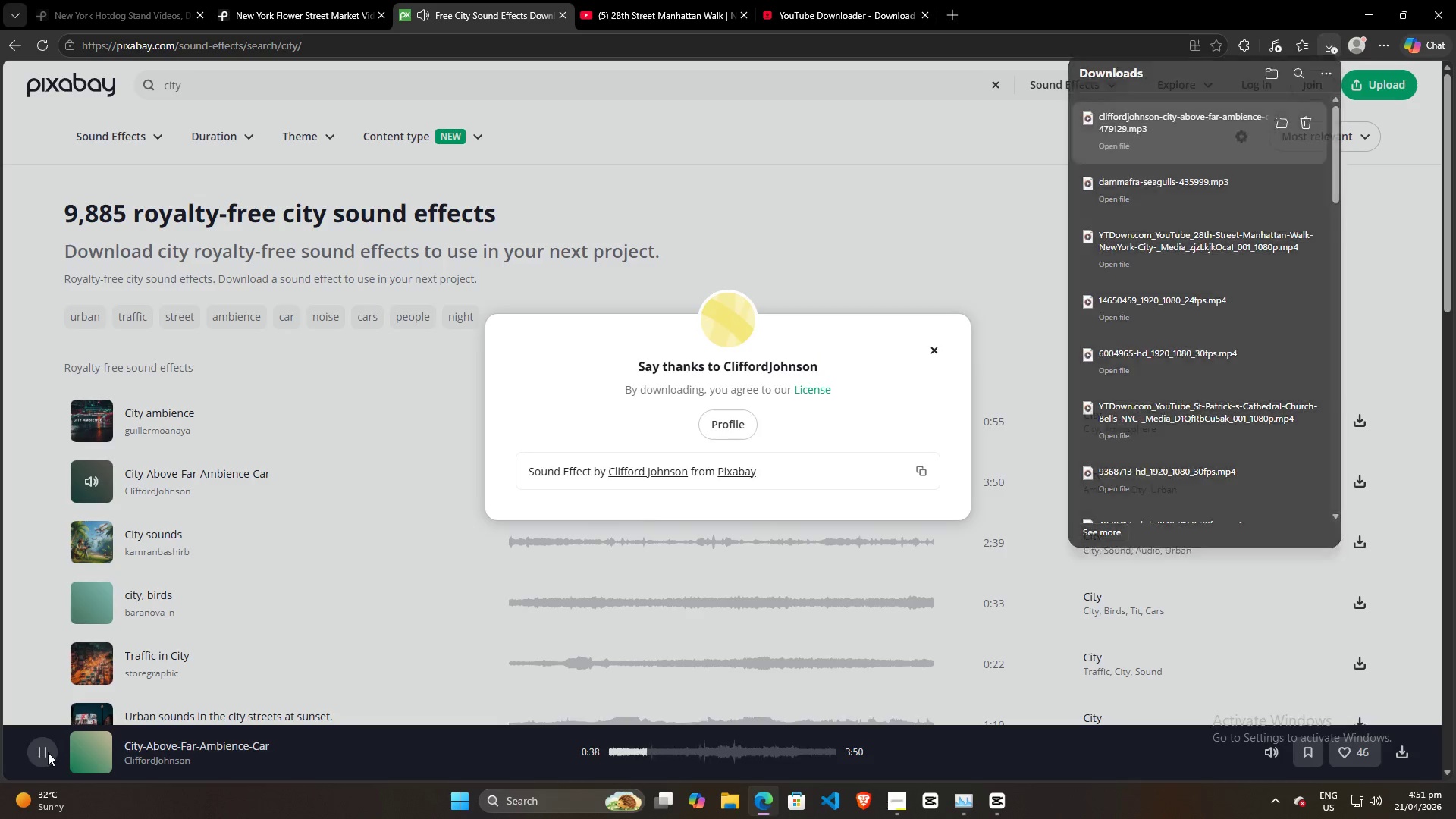 
key(Alt+AltLeft)
 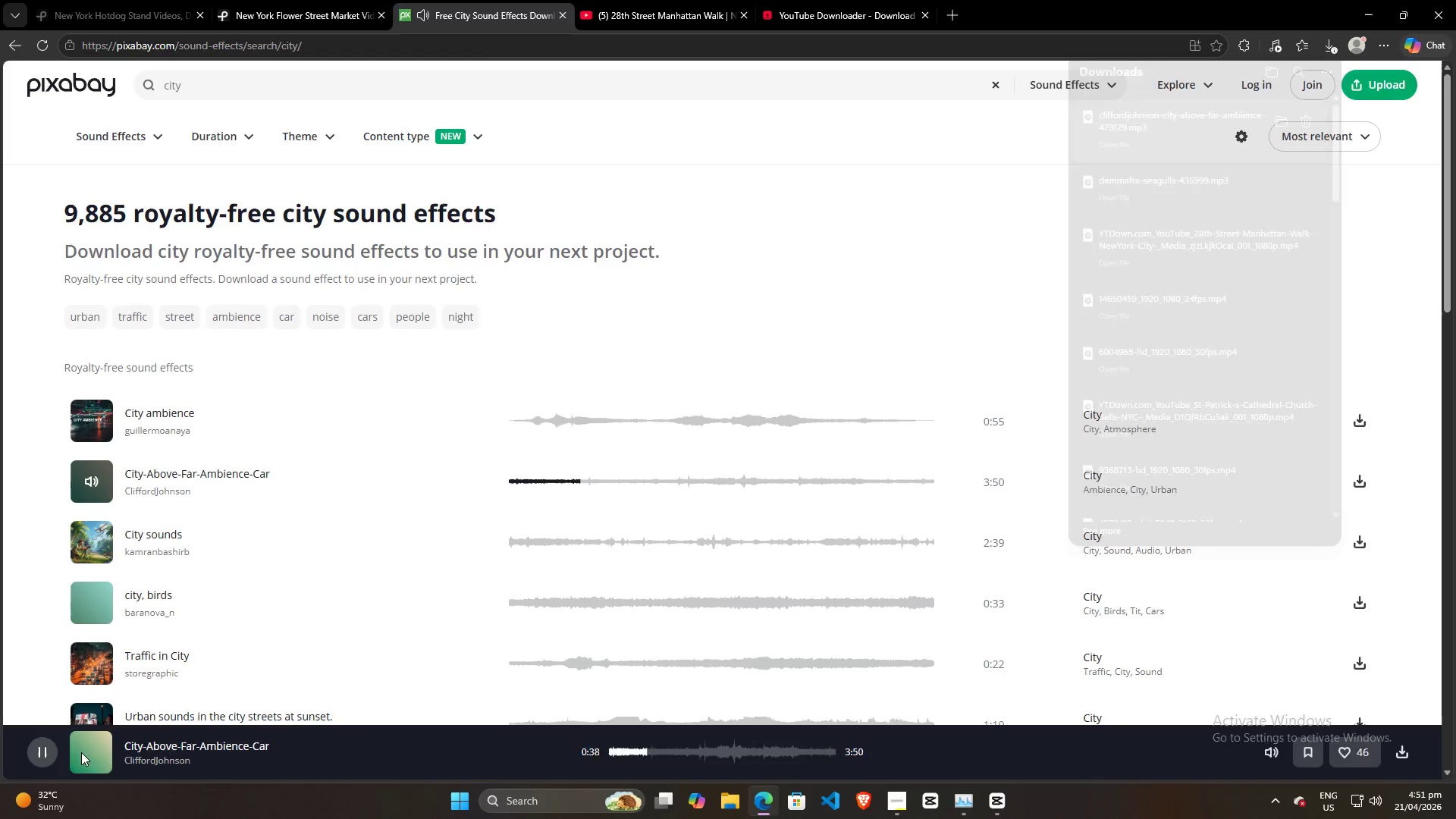 
key(Alt+Tab)
 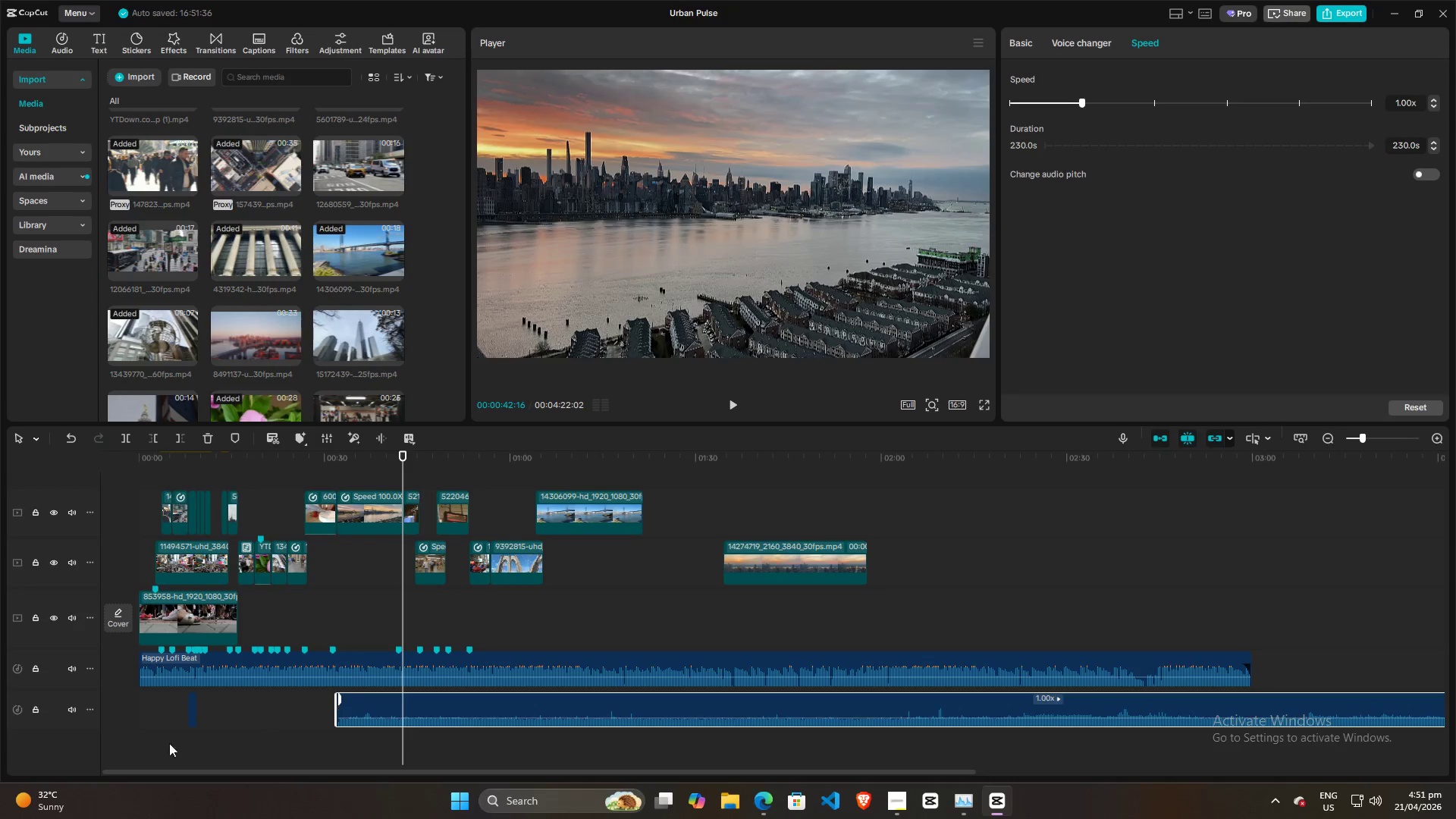 
key(Alt+AltLeft)
 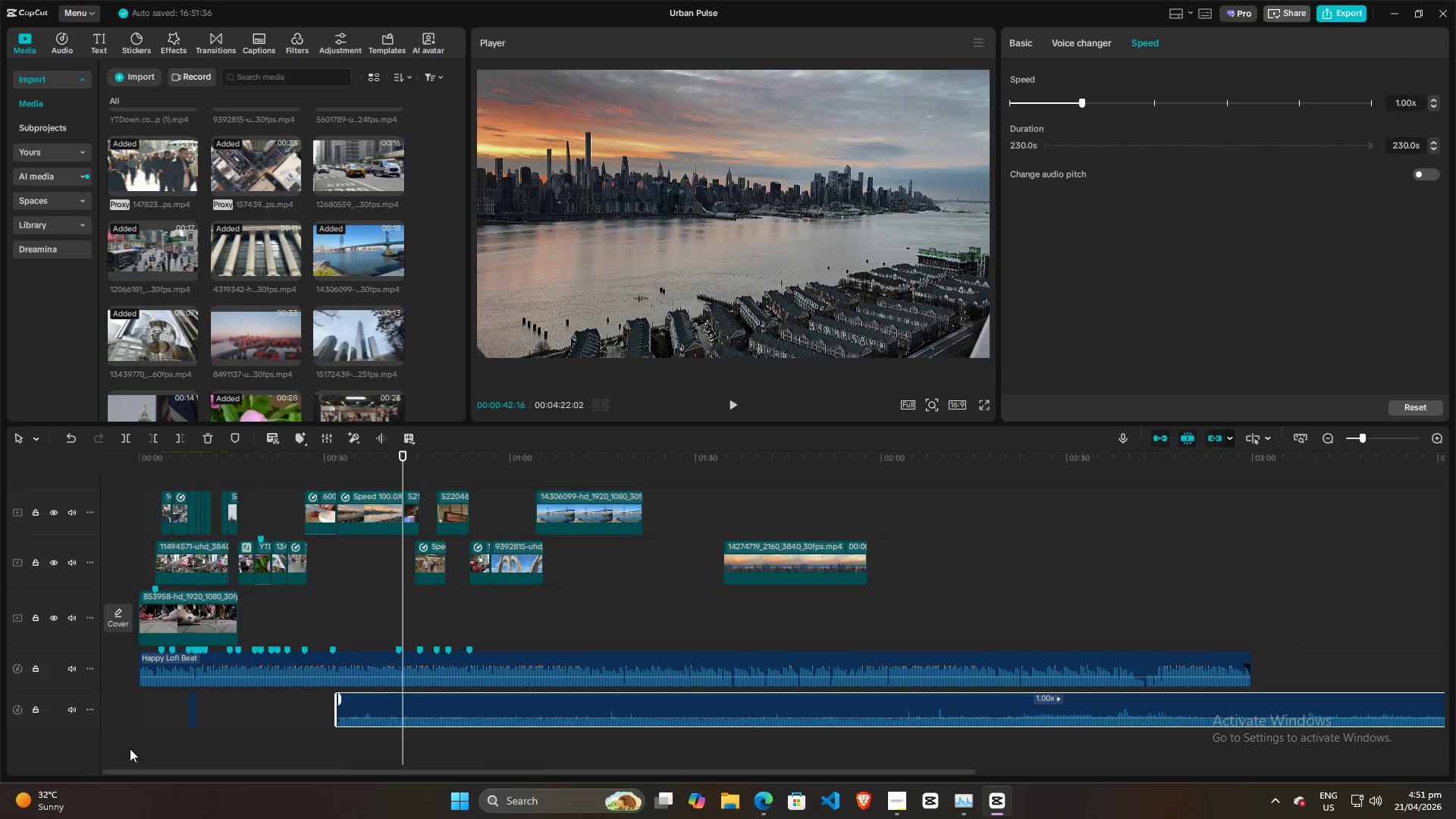 
key(Alt+Tab)
 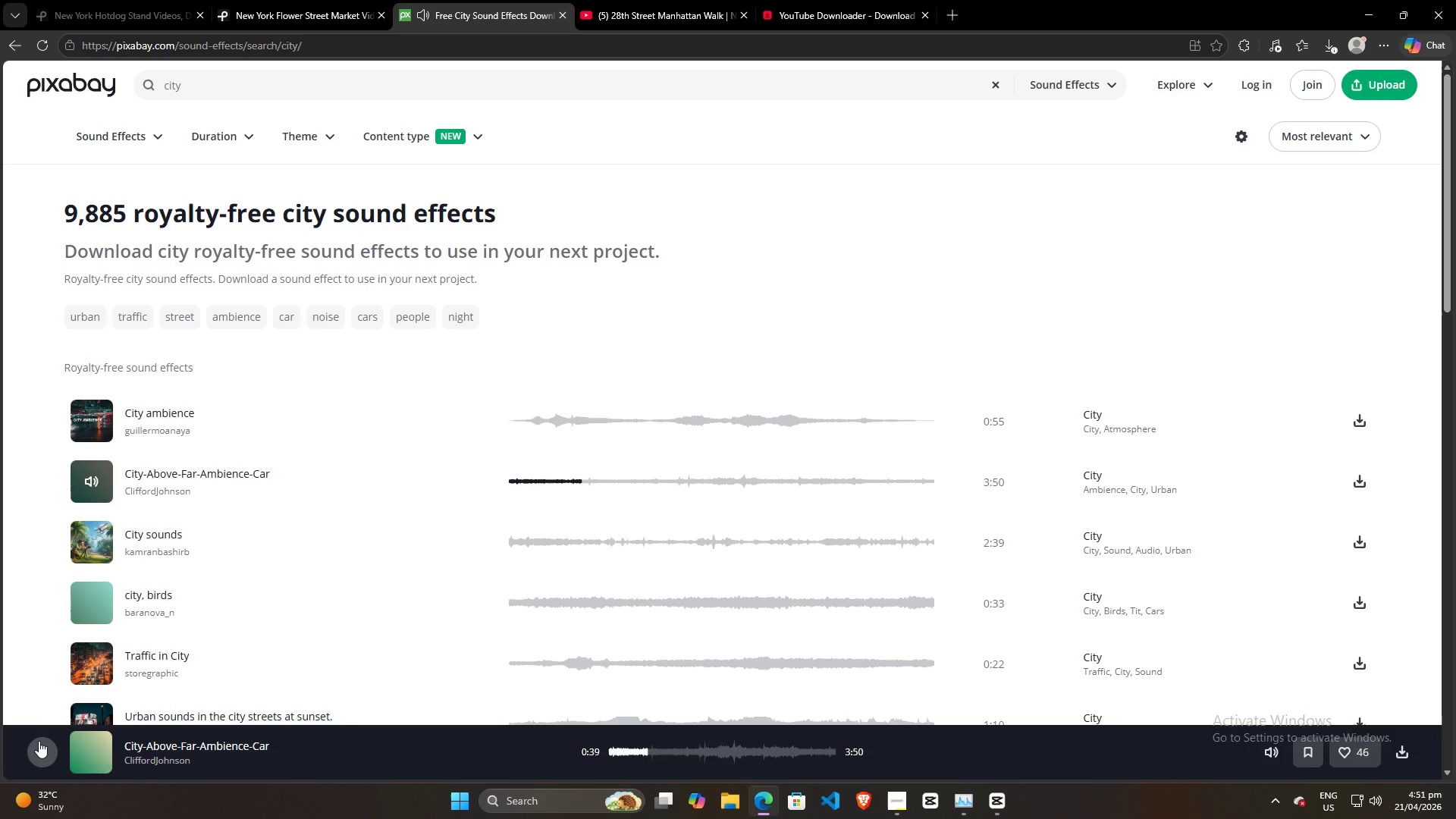 
left_click([39, 748])
 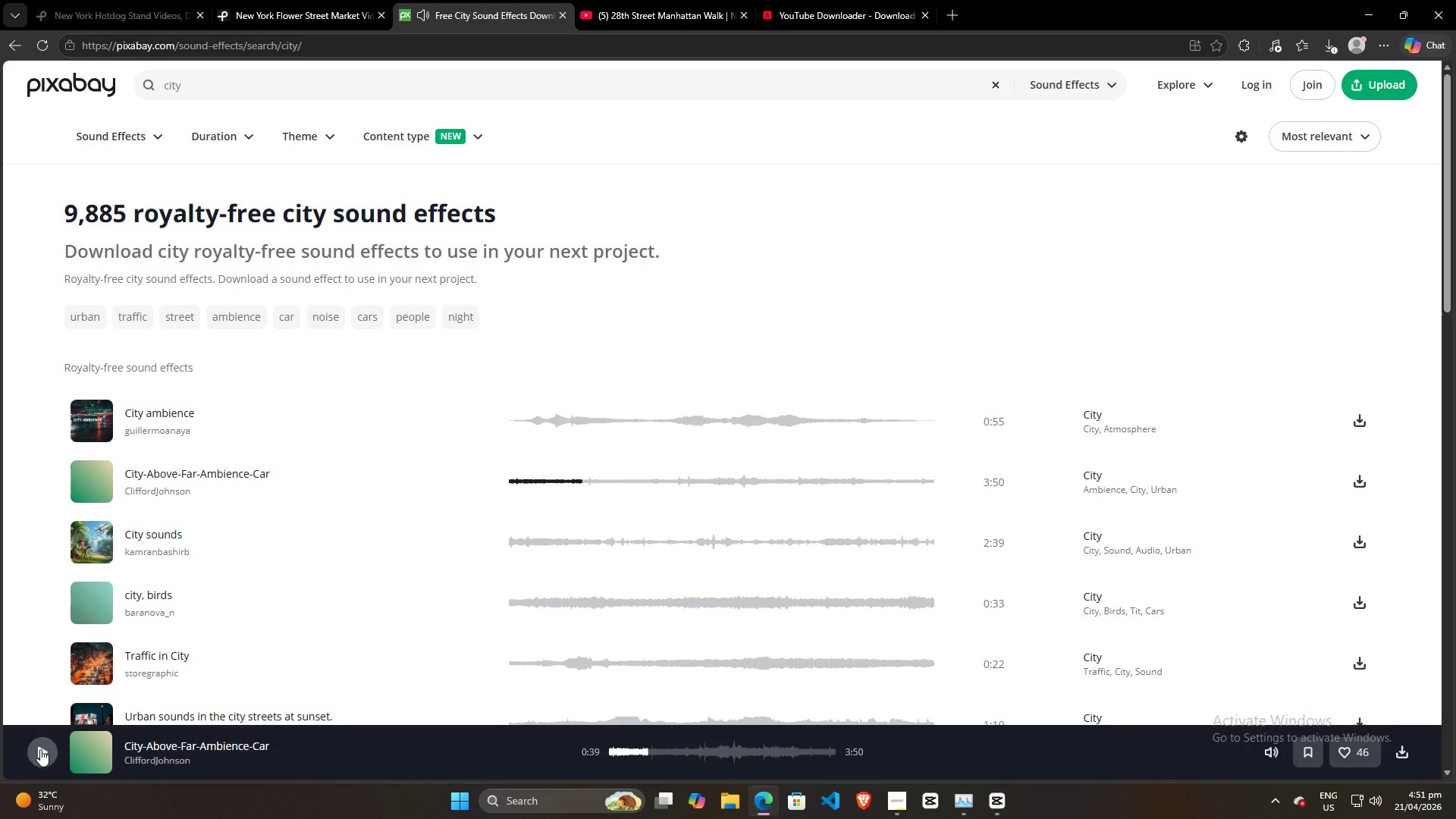 
key(Alt+AltLeft)
 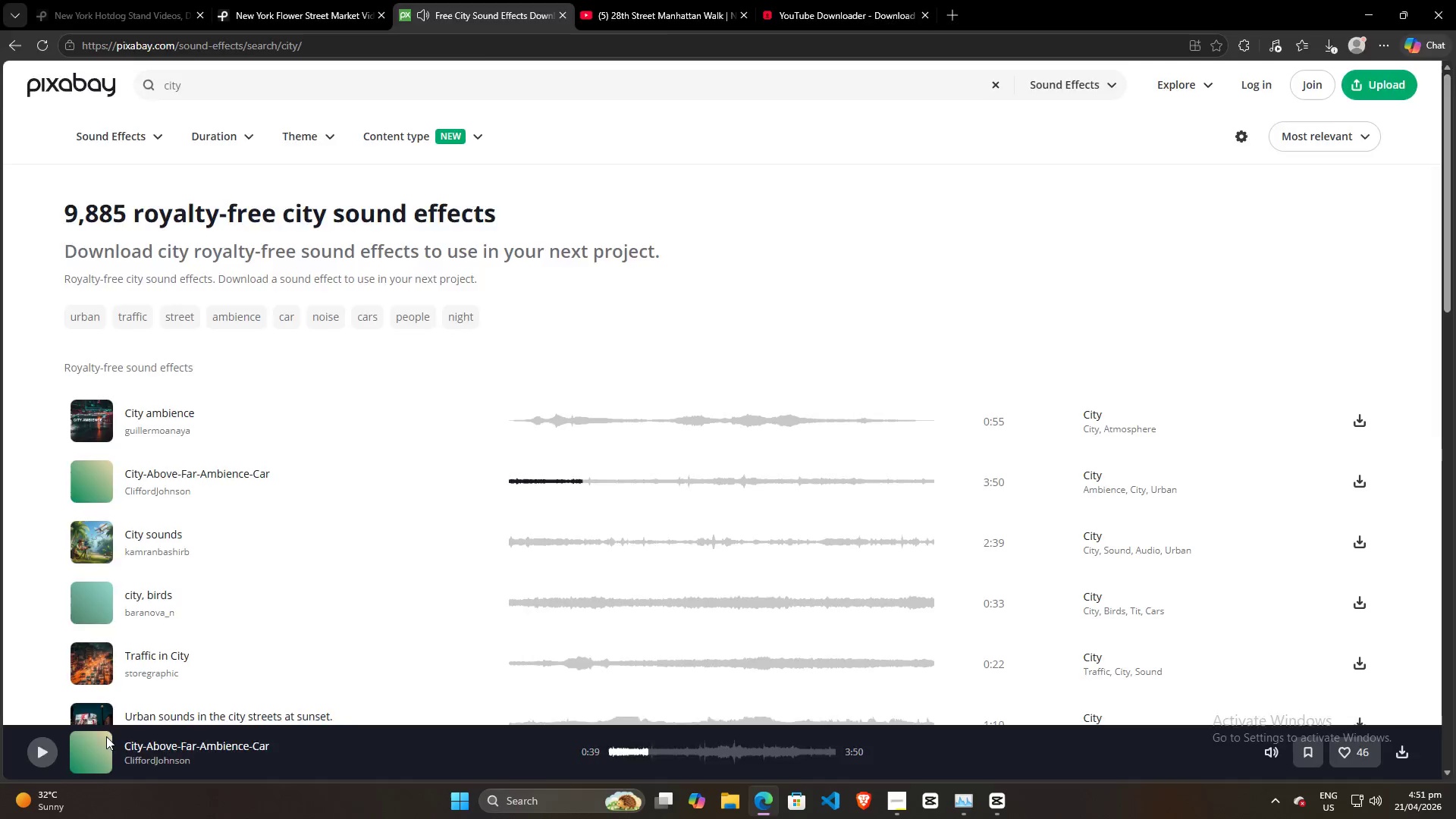 
key(Alt+Tab)
 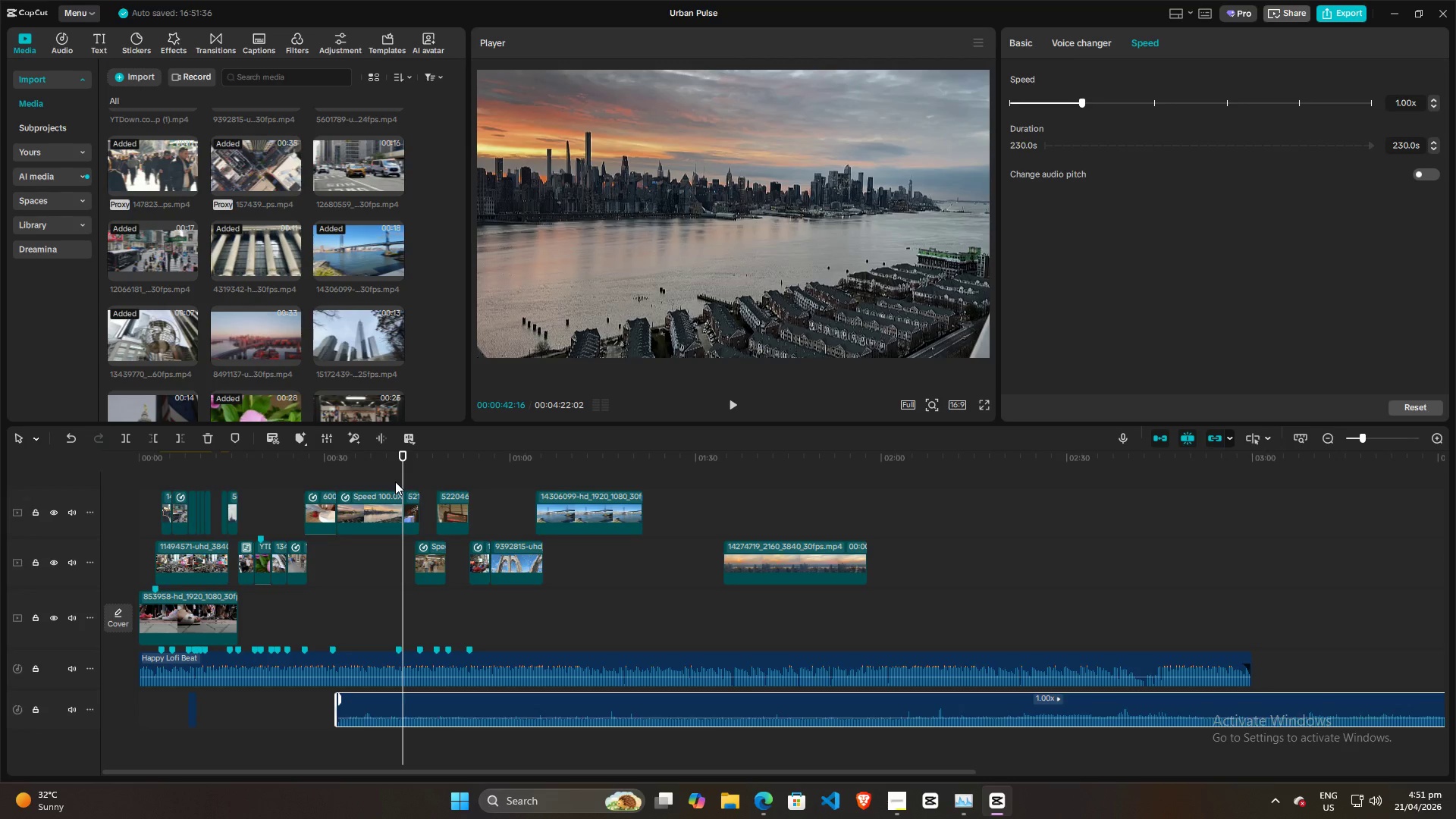 
left_click_drag(start_coordinate=[400, 474], to_coordinate=[335, 474])
 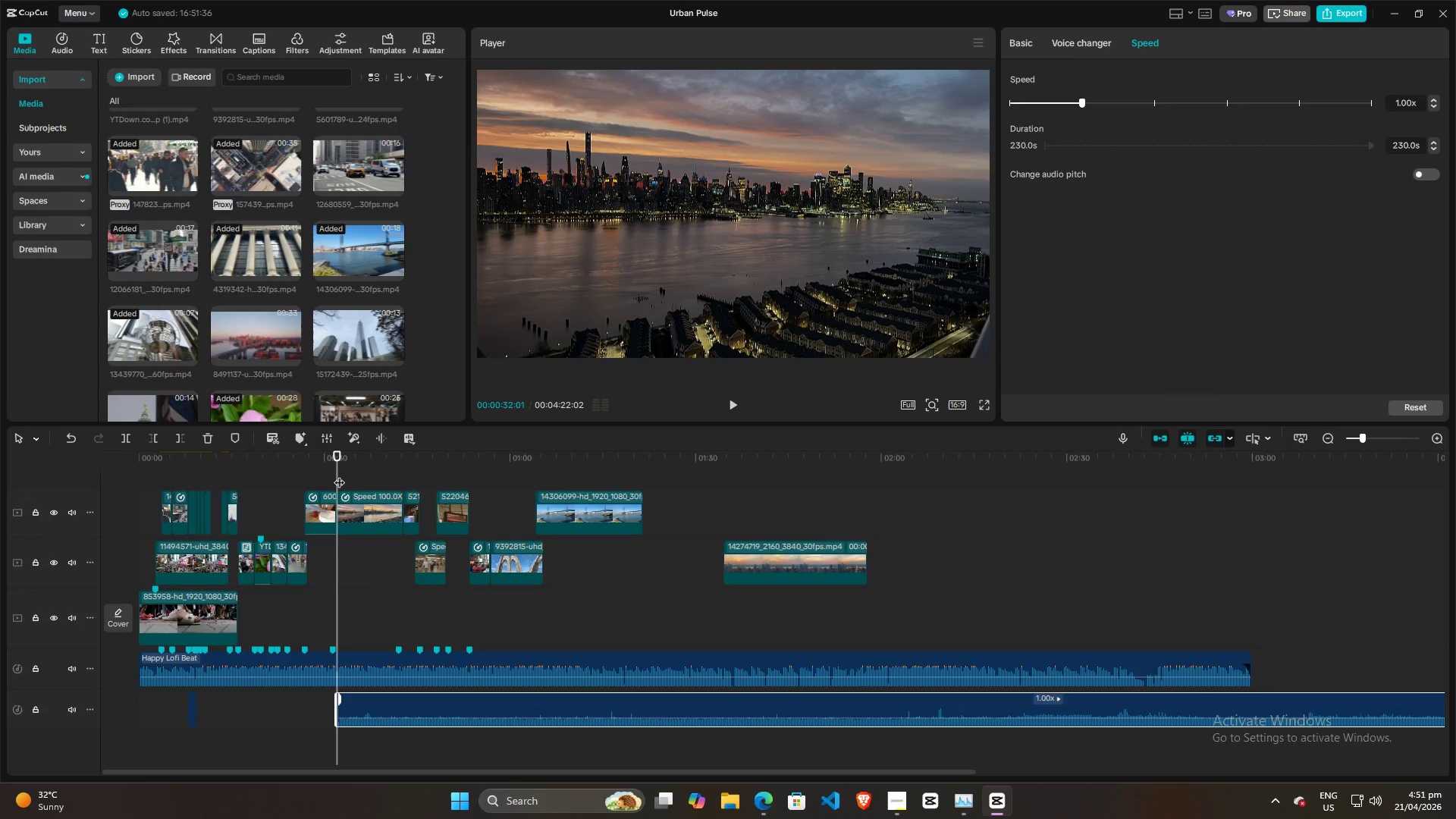 
key(Space)
 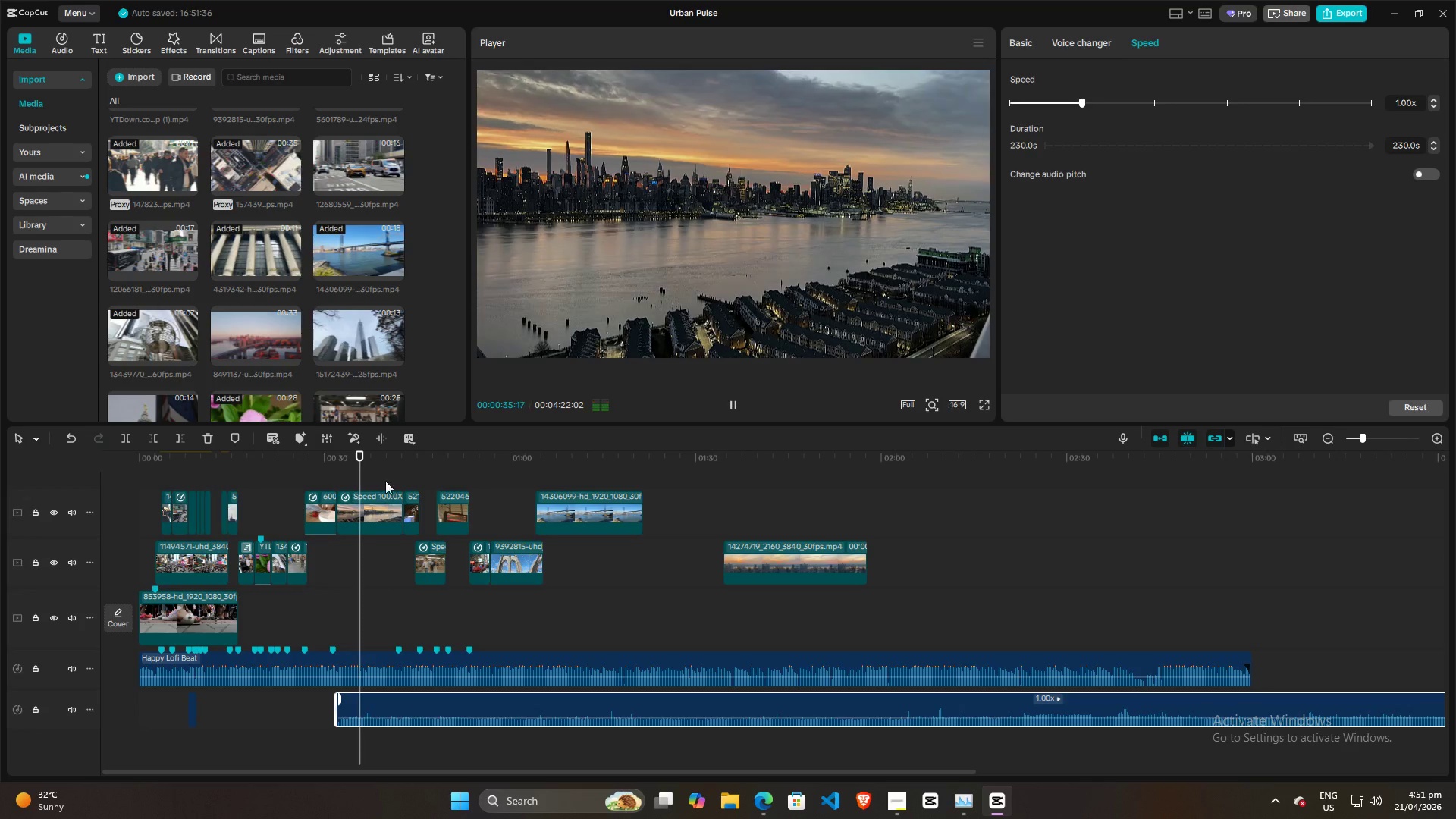 
wait(8.75)
 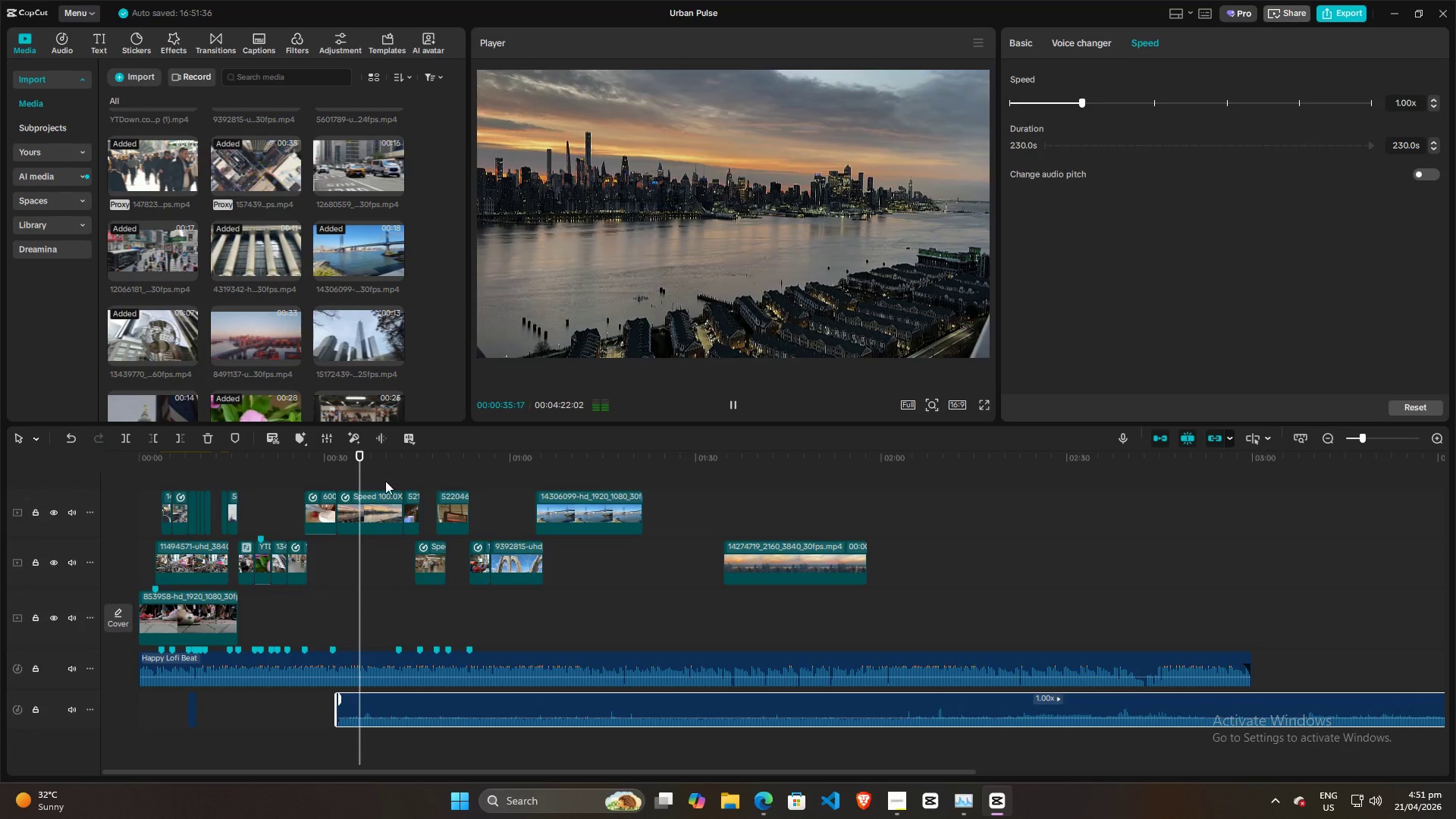 
left_click_drag(start_coordinate=[390, 469], to_coordinate=[398, 469])
 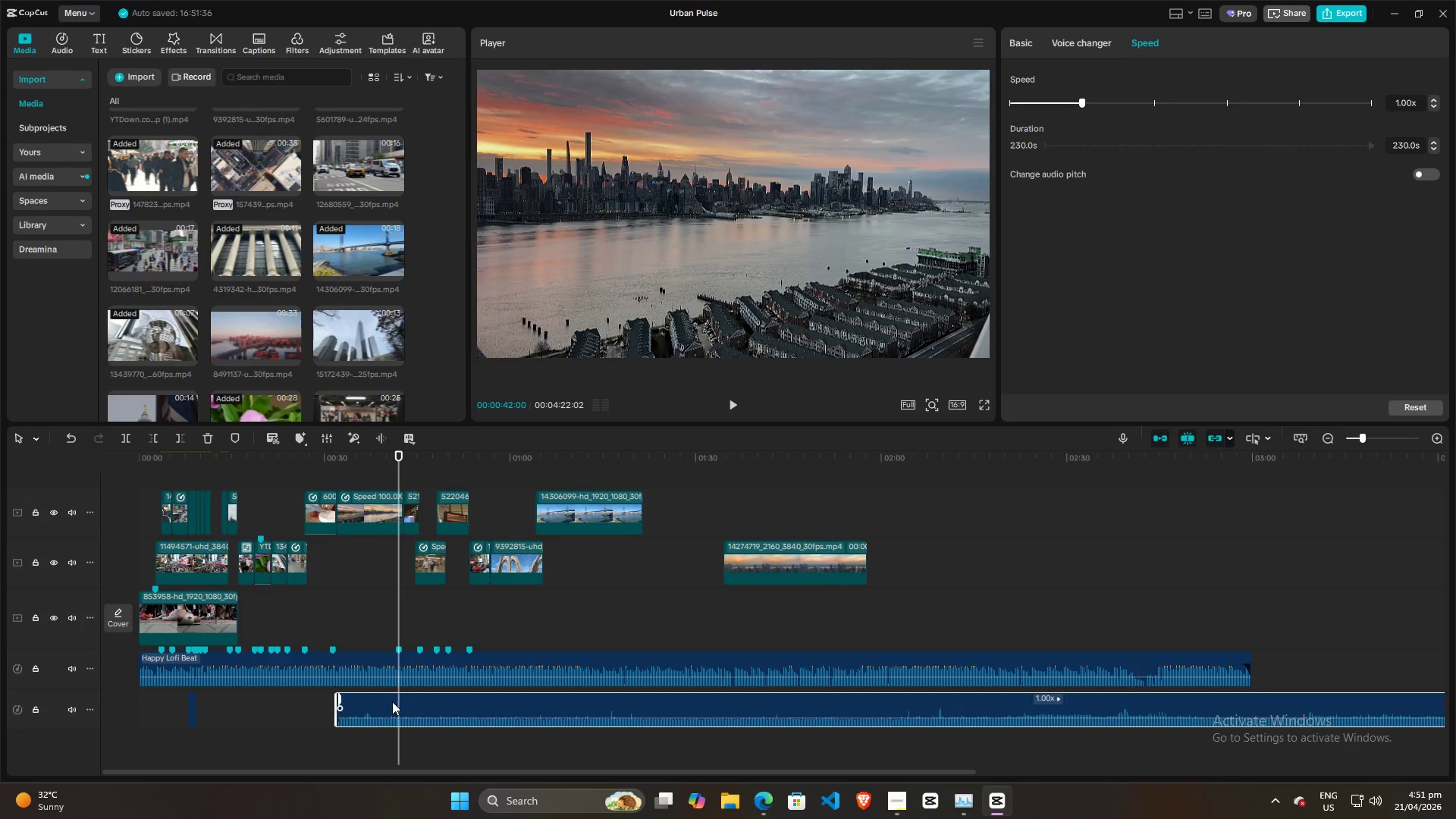 
hold_key(key=ControlLeft, duration=0.36)
 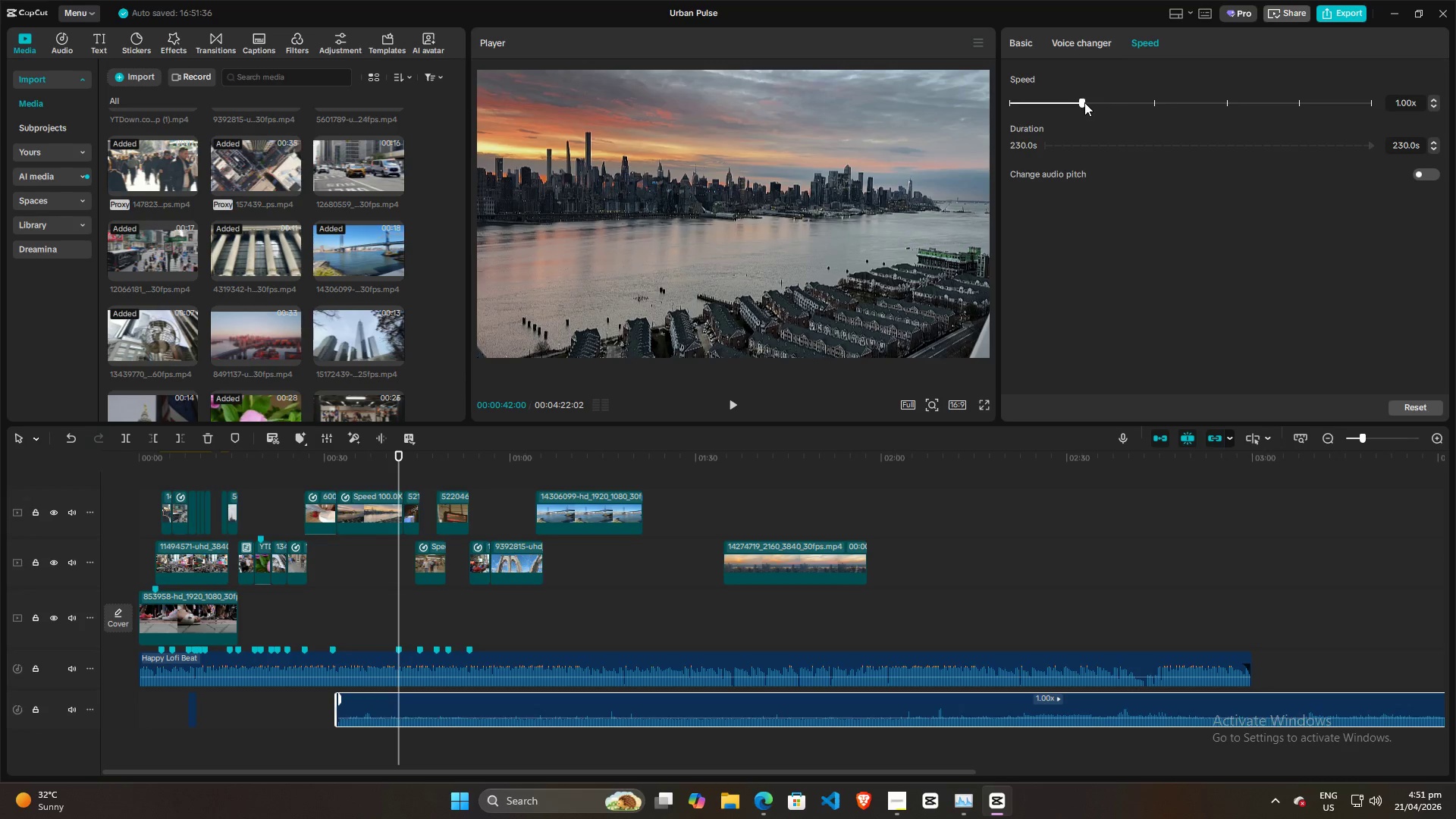 
left_click_drag(start_coordinate=[1084, 102], to_coordinate=[1228, 106])
 